 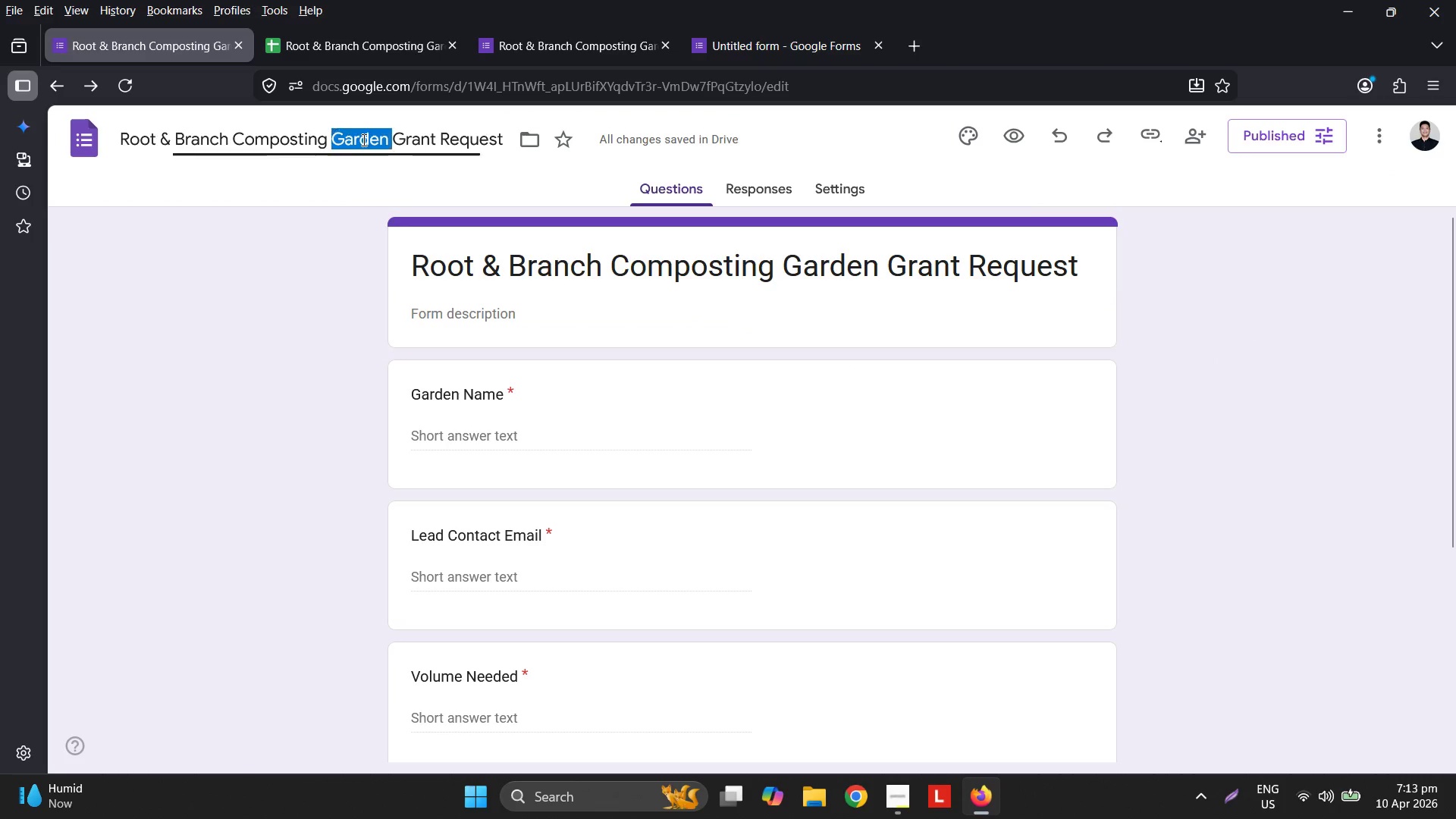 
triple_click([362, 140])
 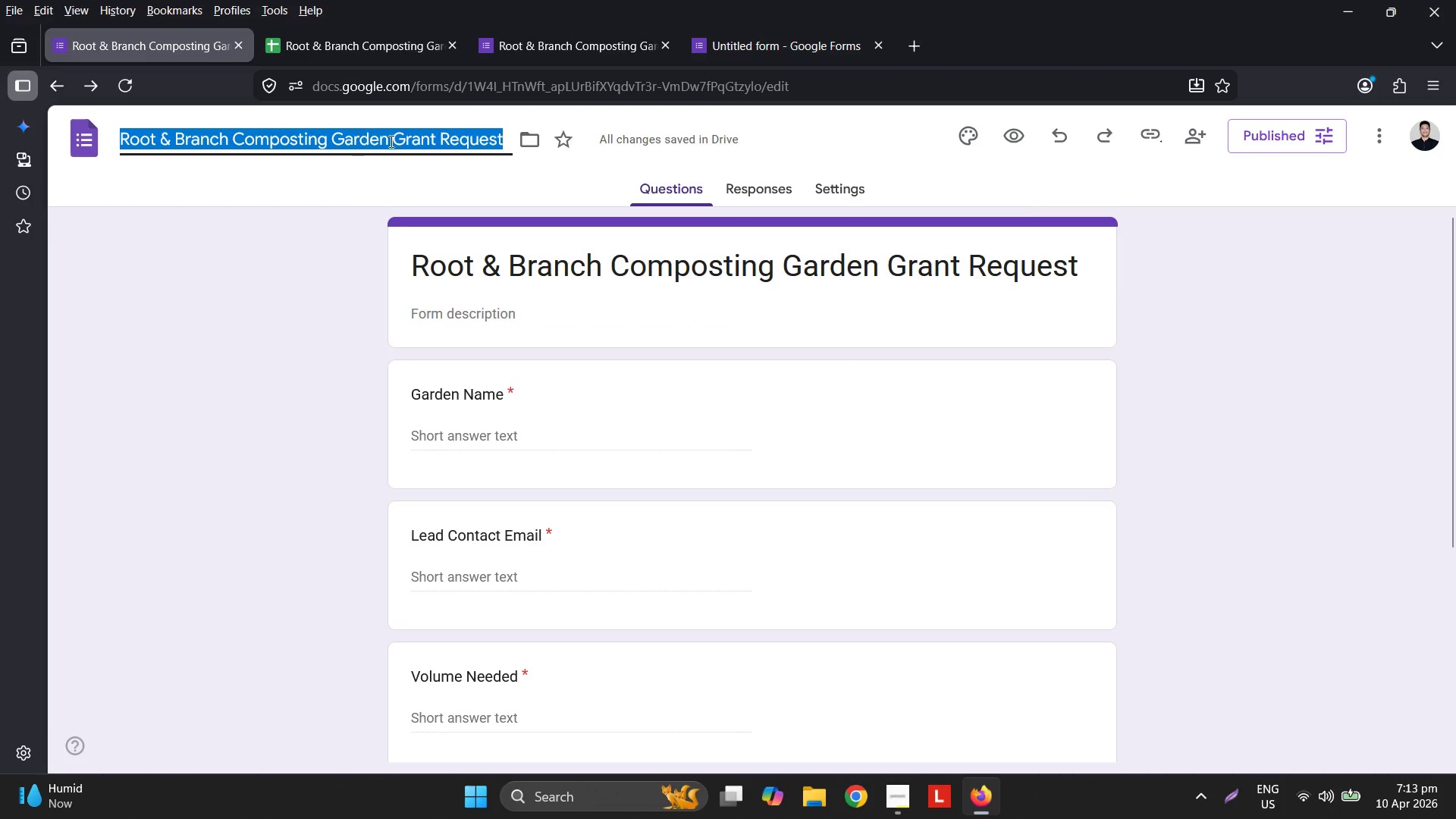 
key(Control+ControlLeft)
 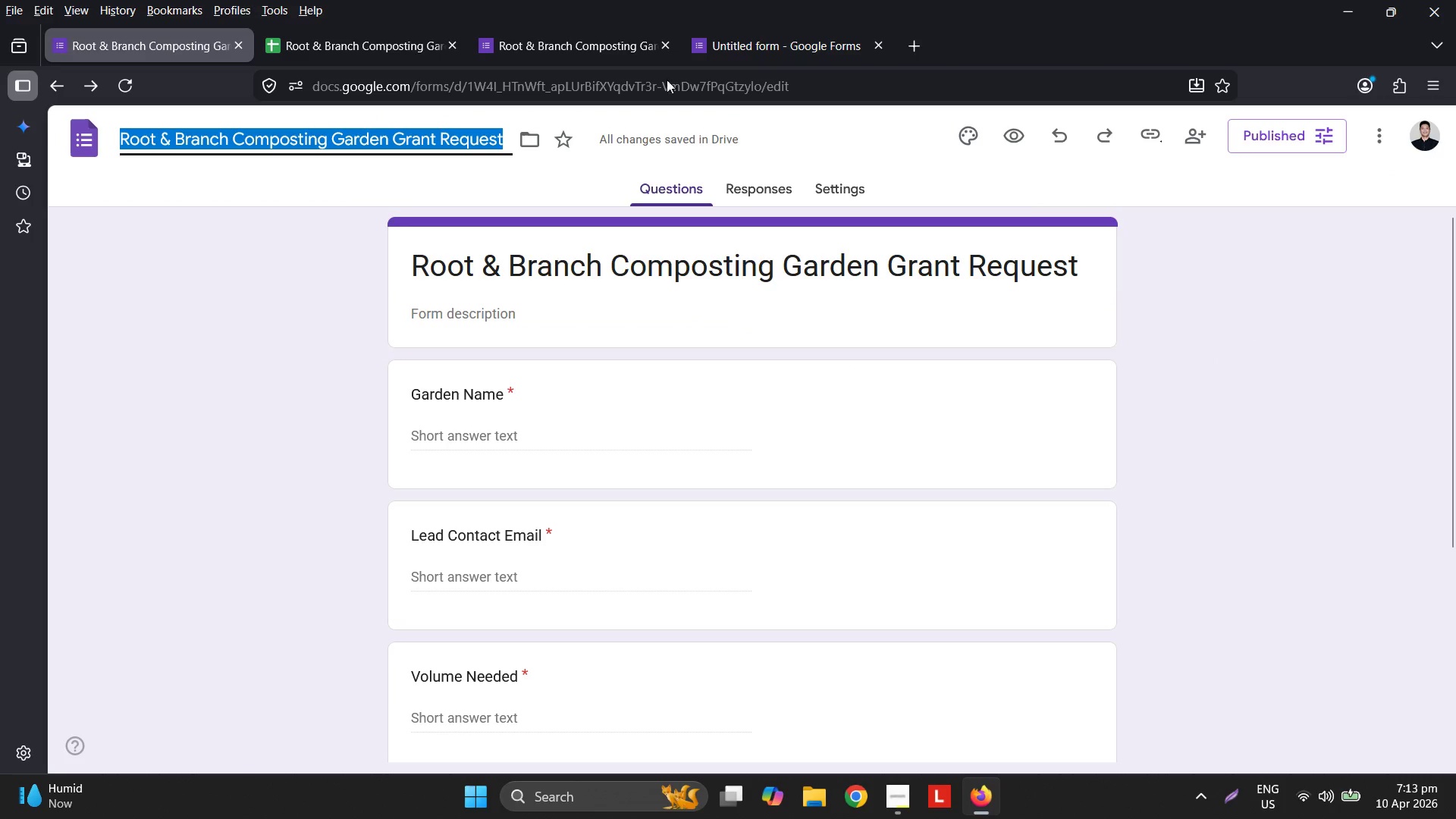 
key(Control+C)
 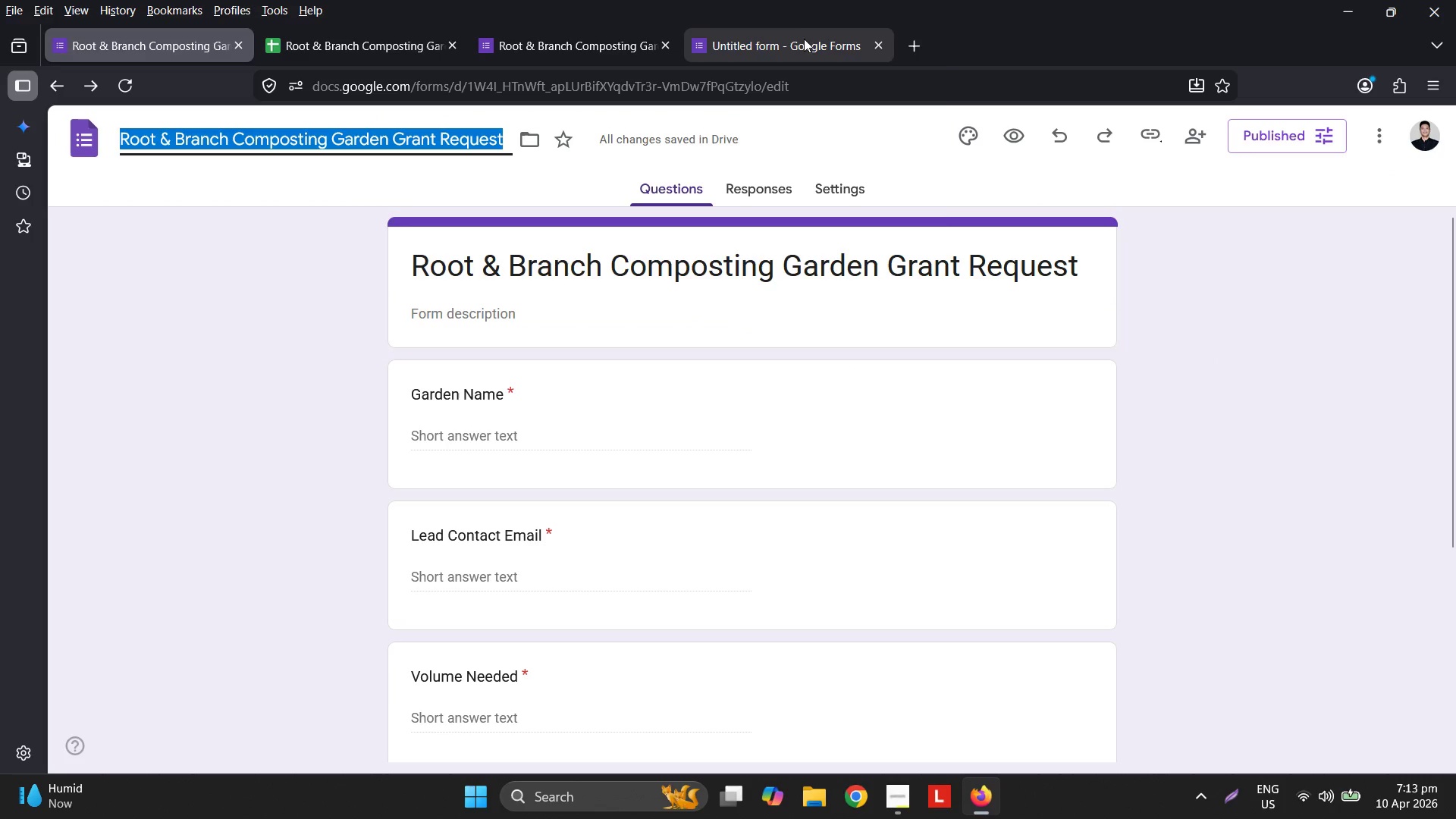 
left_click_drag(start_coordinate=[803, 44], to_coordinate=[795, 51])
 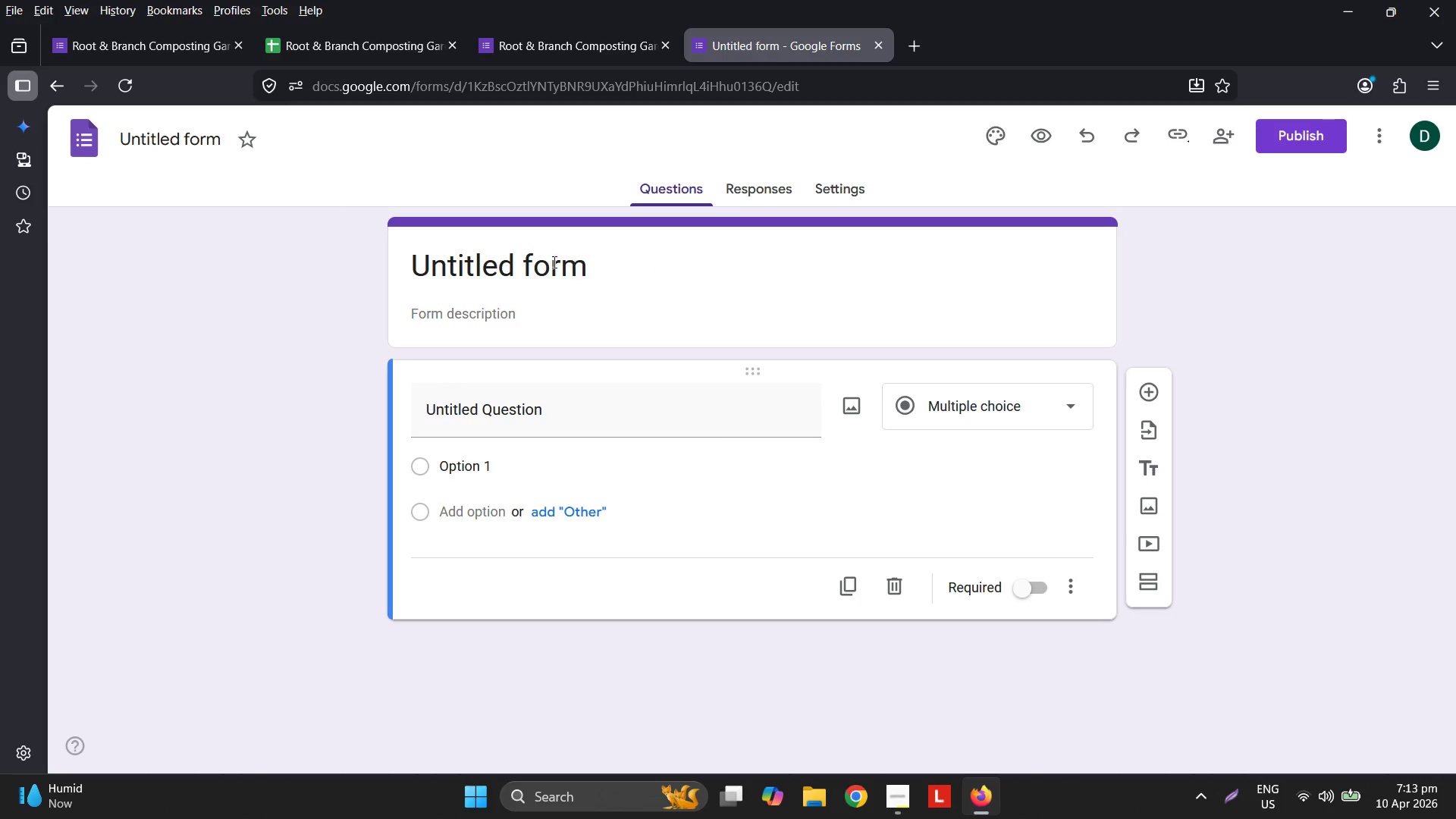 
double_click([549, 259])
 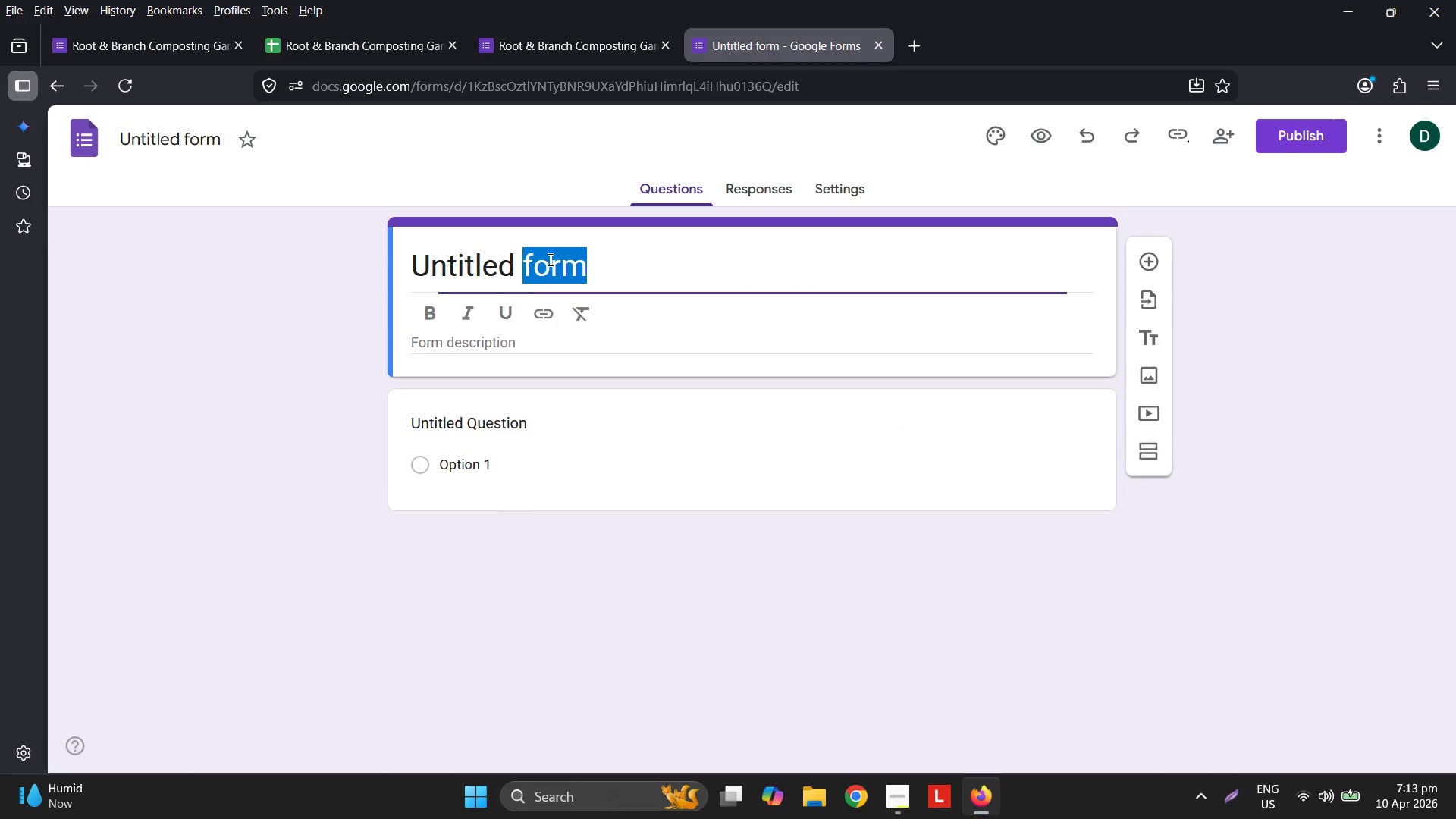 
triple_click([549, 259])
 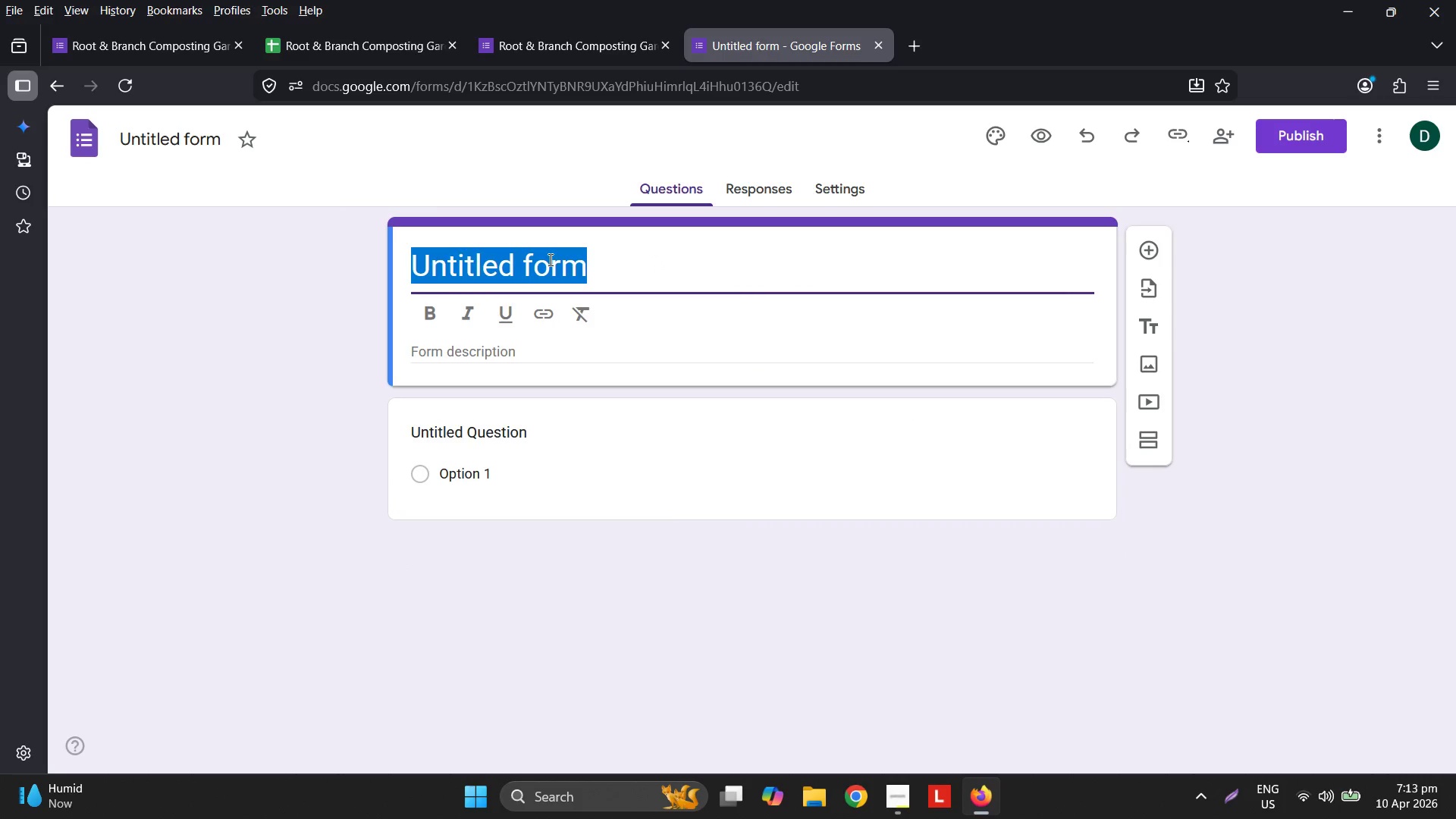 
key(Control+ControlLeft)
 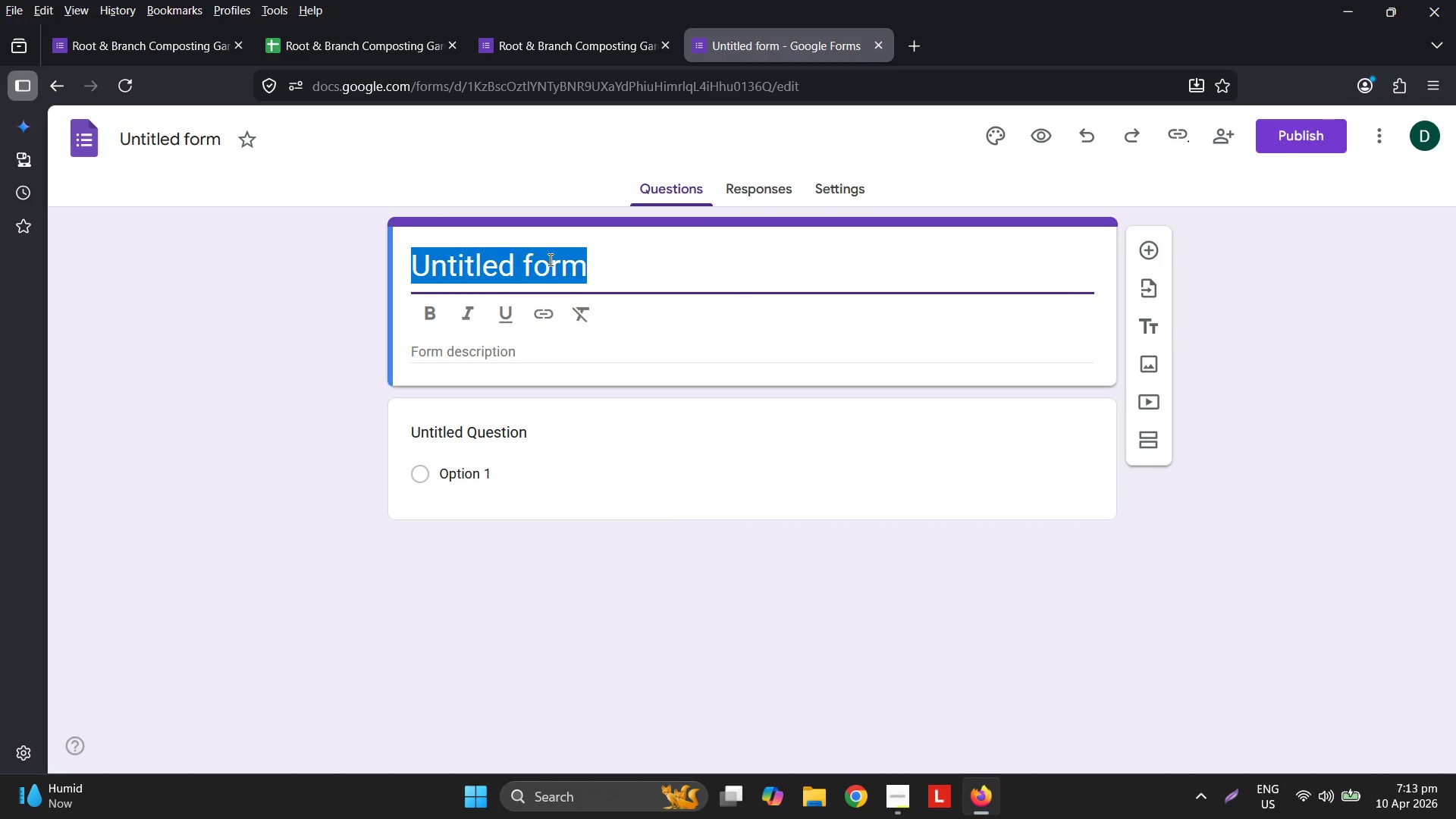 
key(Control+V)
 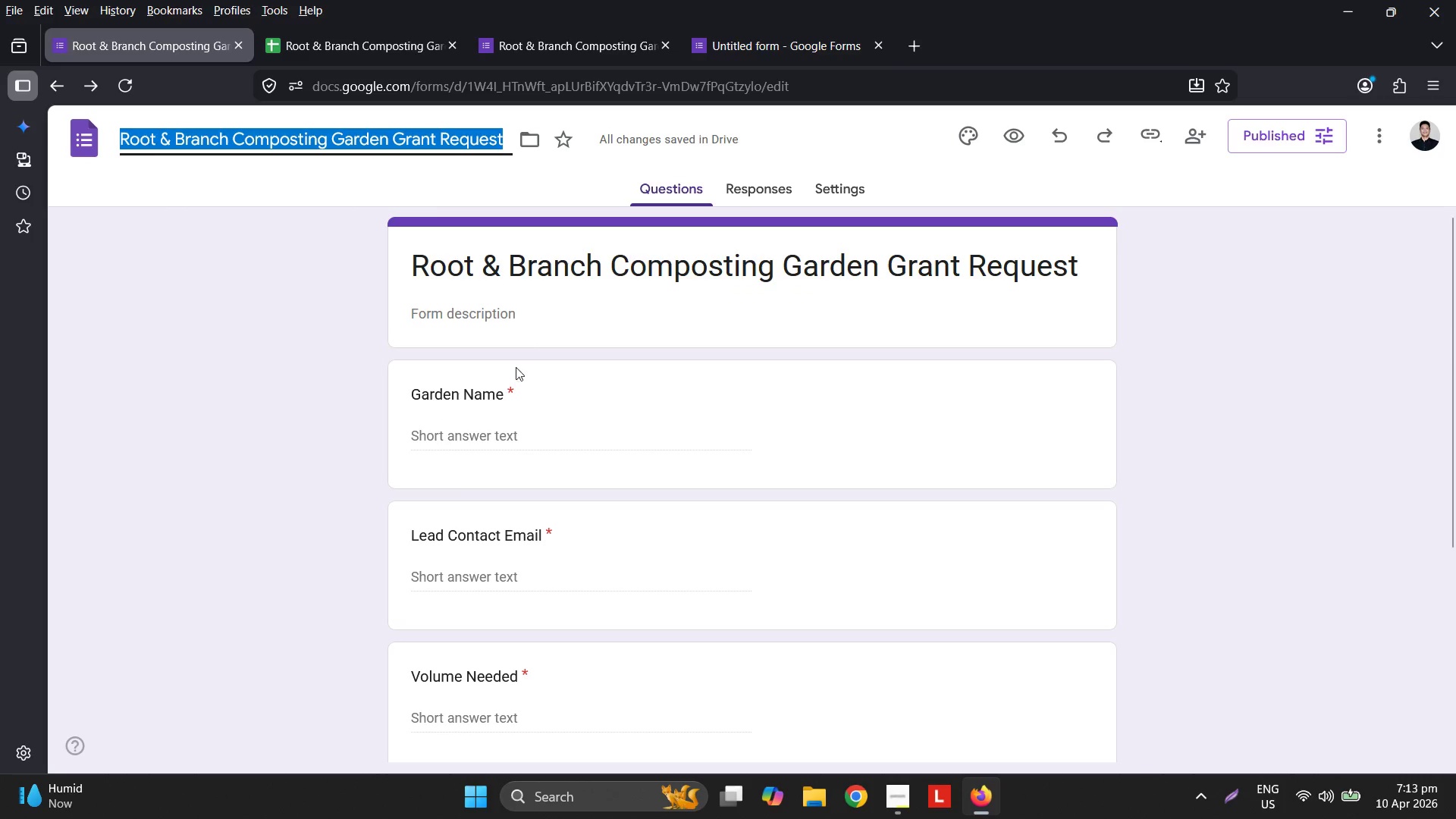 
double_click([494, 388])
 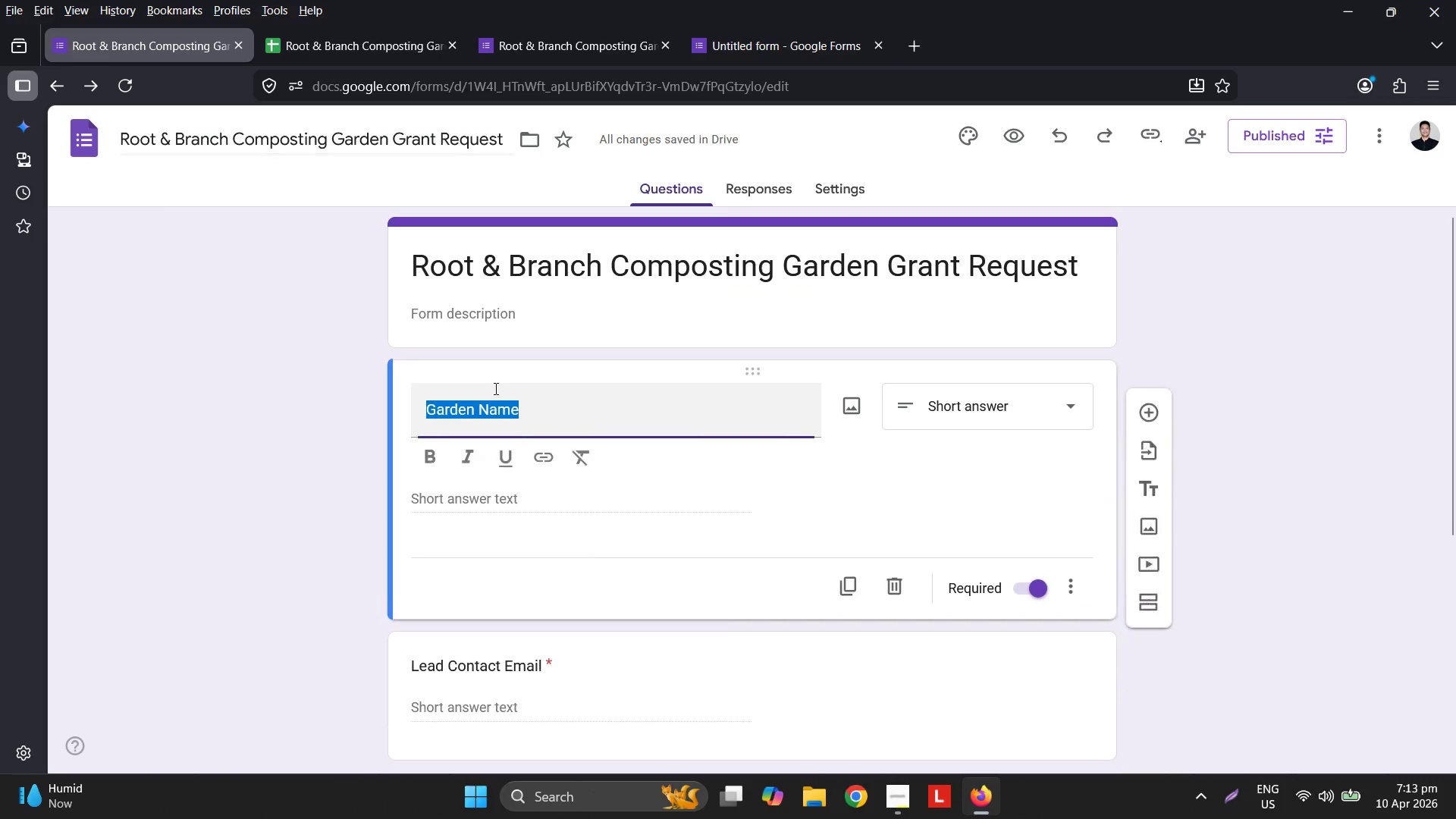 
triple_click([494, 388])
 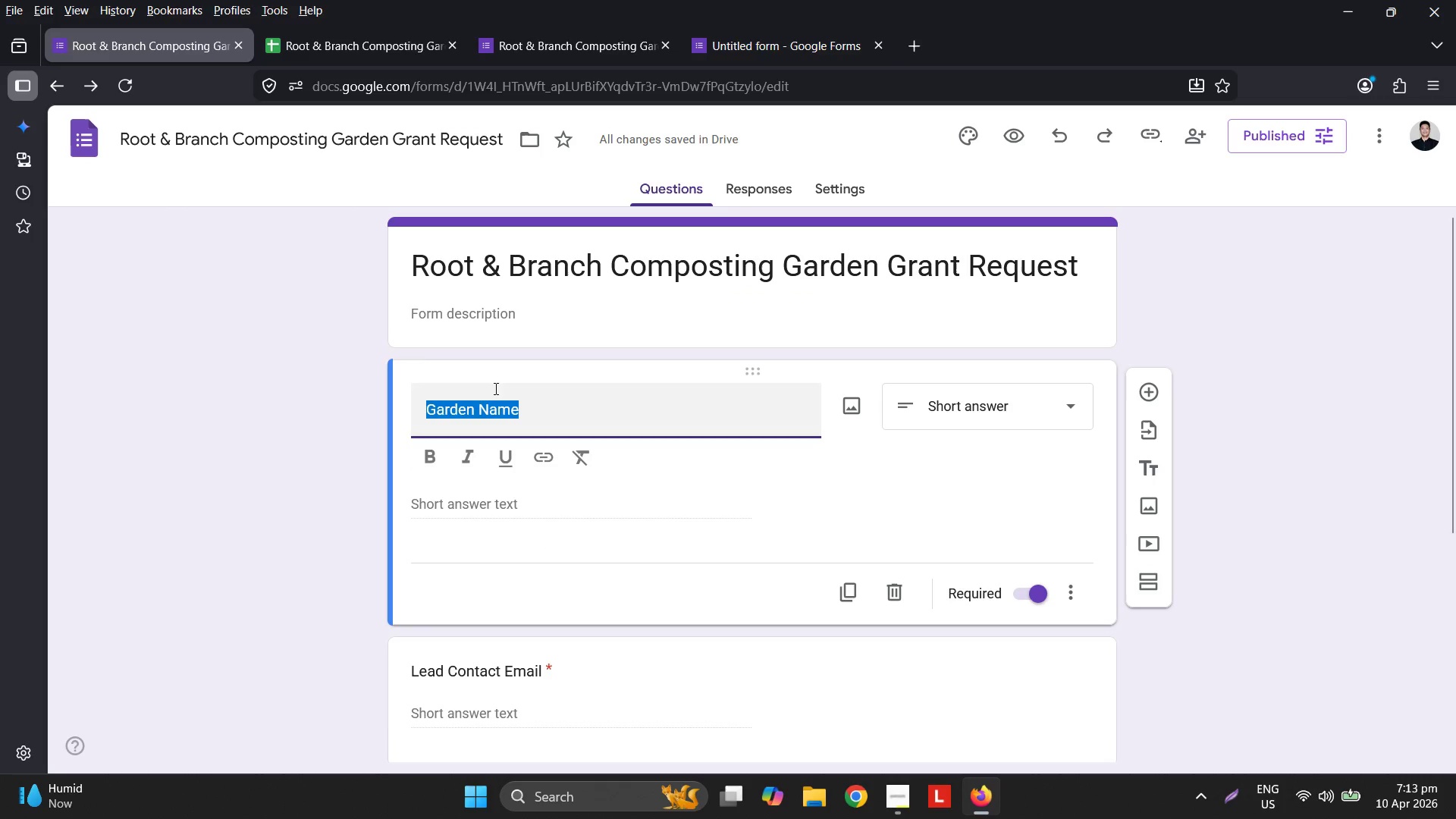 
key(Control+ControlLeft)
 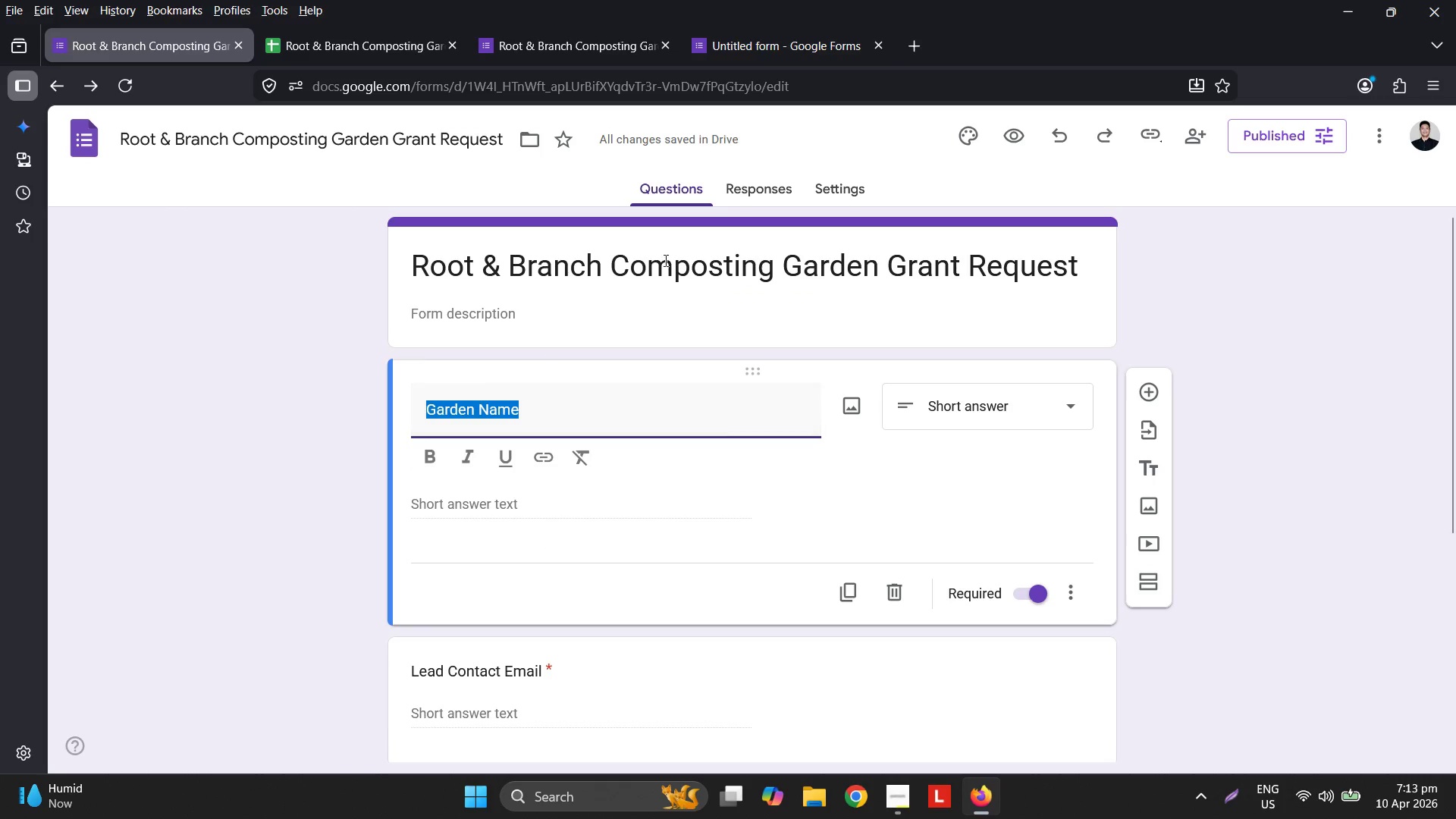 
key(Control+C)
 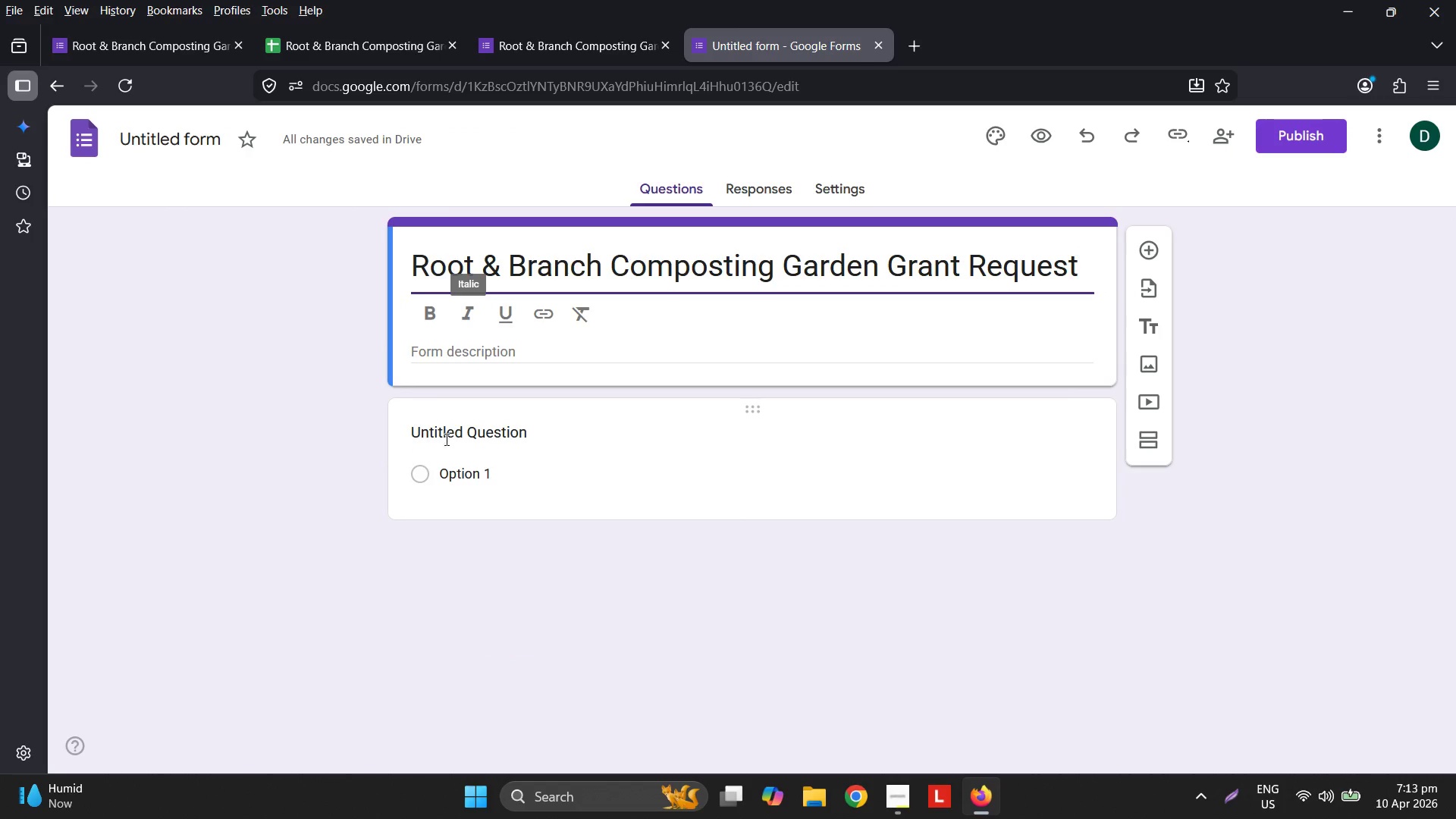 
key(Control+ControlLeft)
 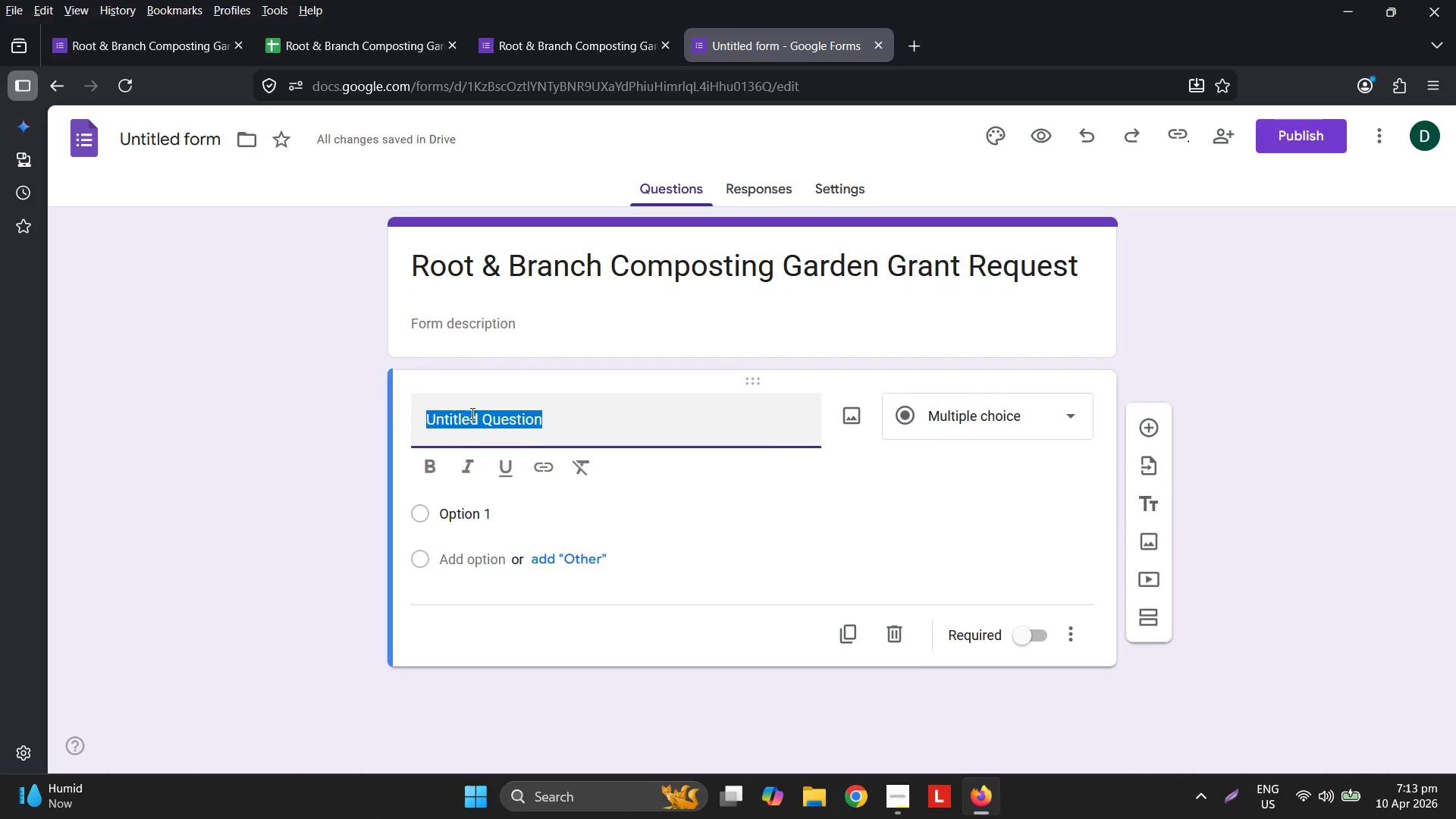 
key(Control+V)
 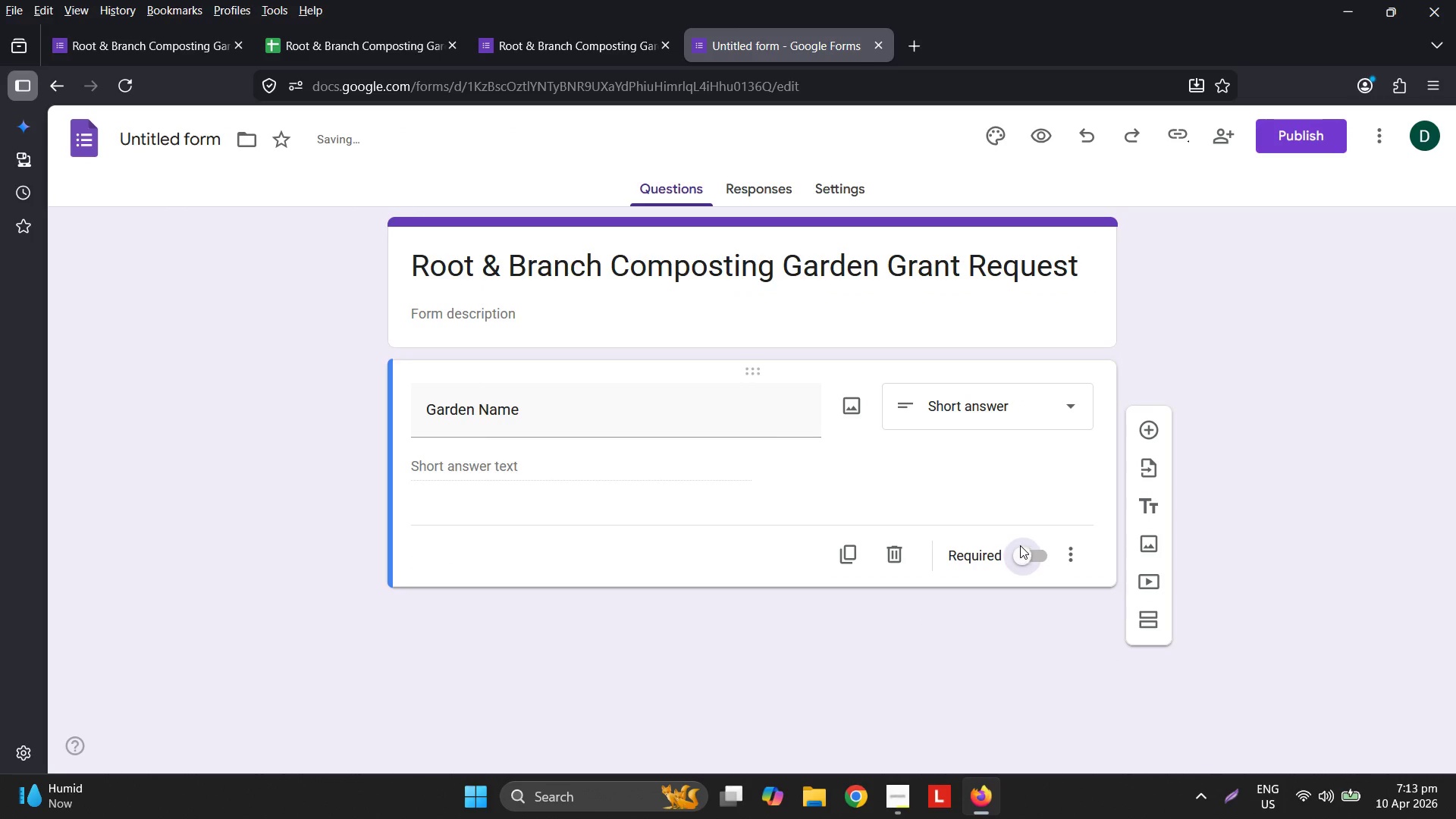 
left_click([1038, 558])
 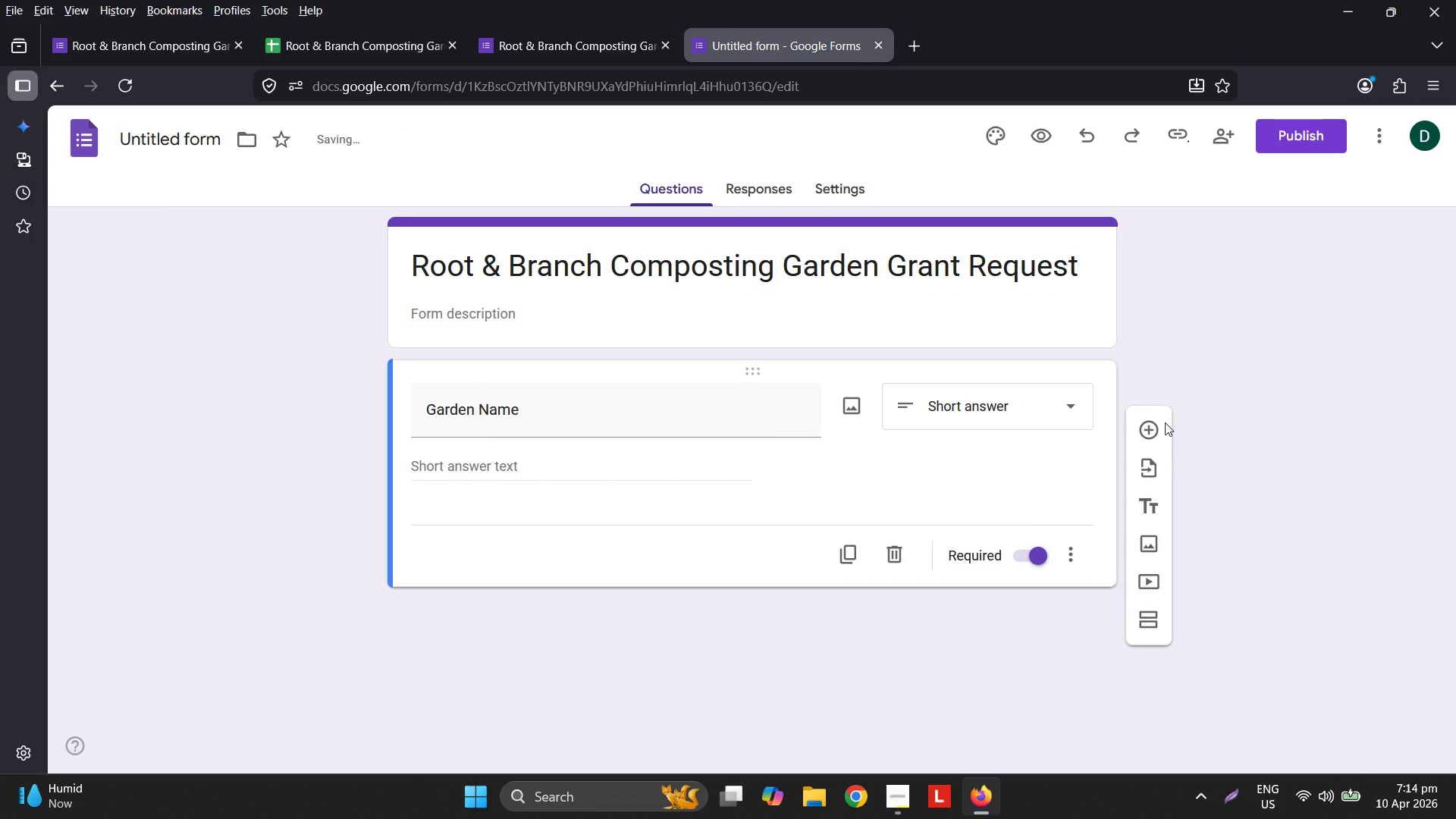 
double_click([1158, 425])
 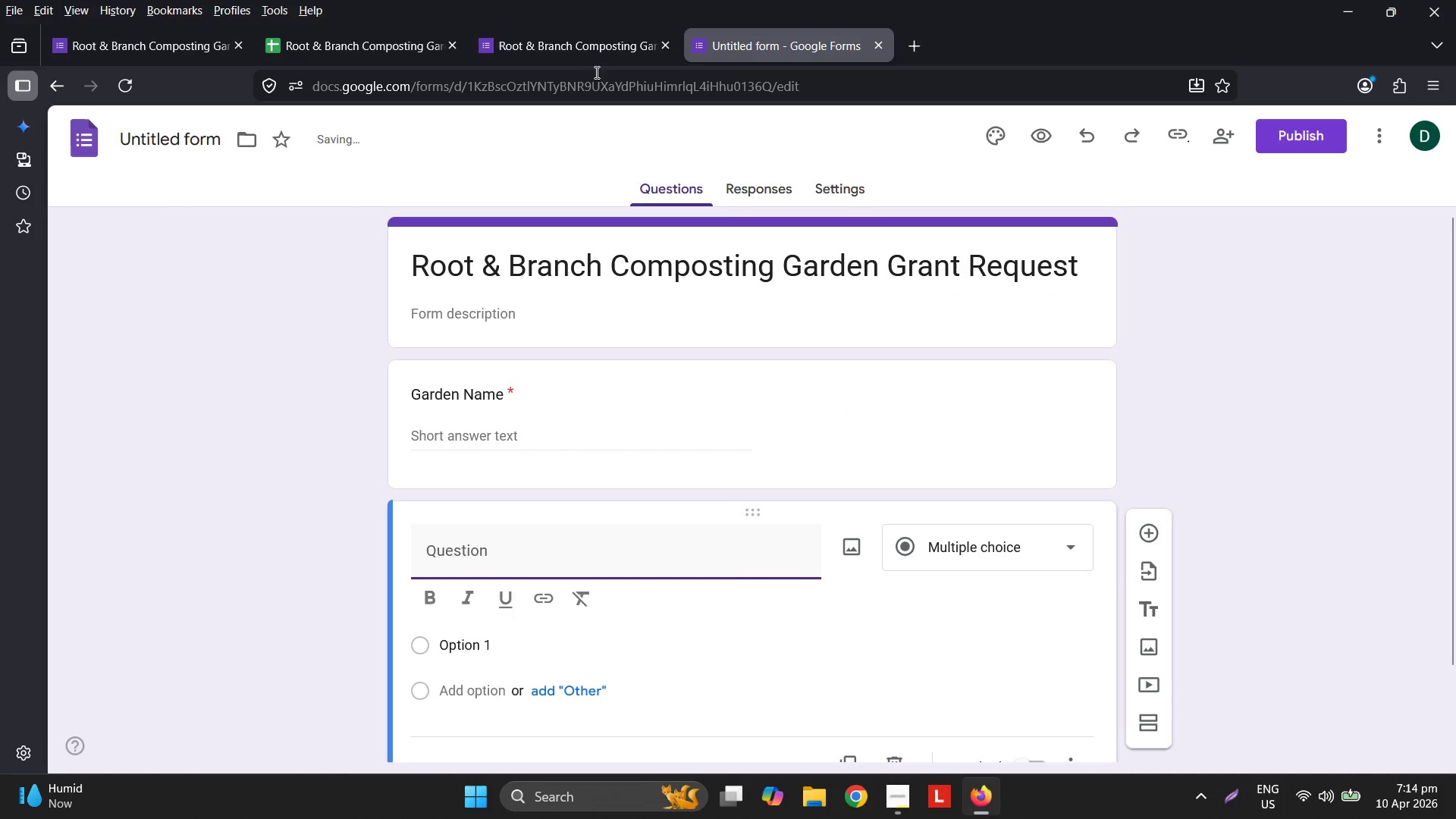 
left_click([569, 48])
 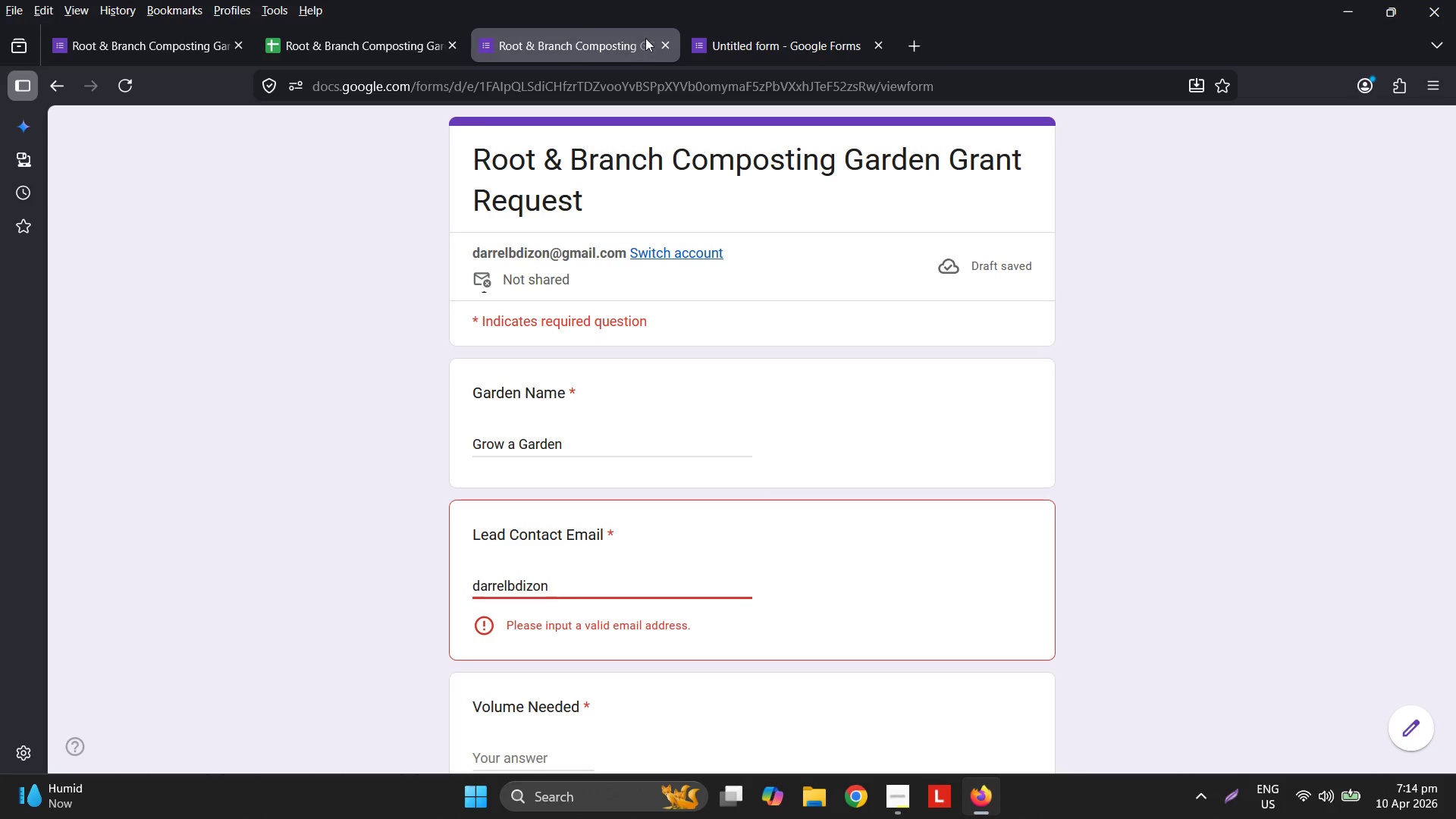 
left_click([662, 42])
 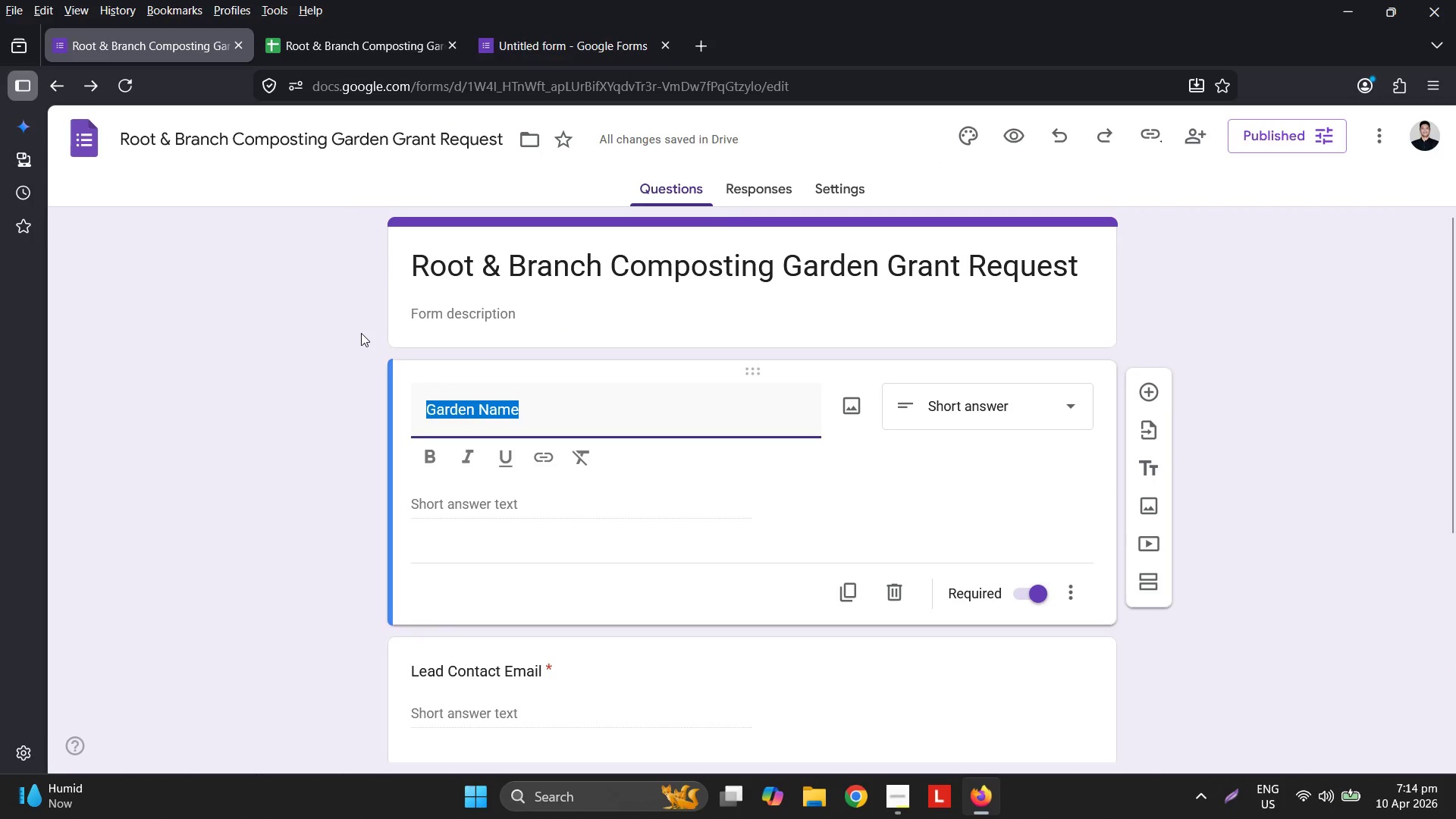 
scroll: coordinate [591, 454], scroll_direction: down, amount: 3.0
 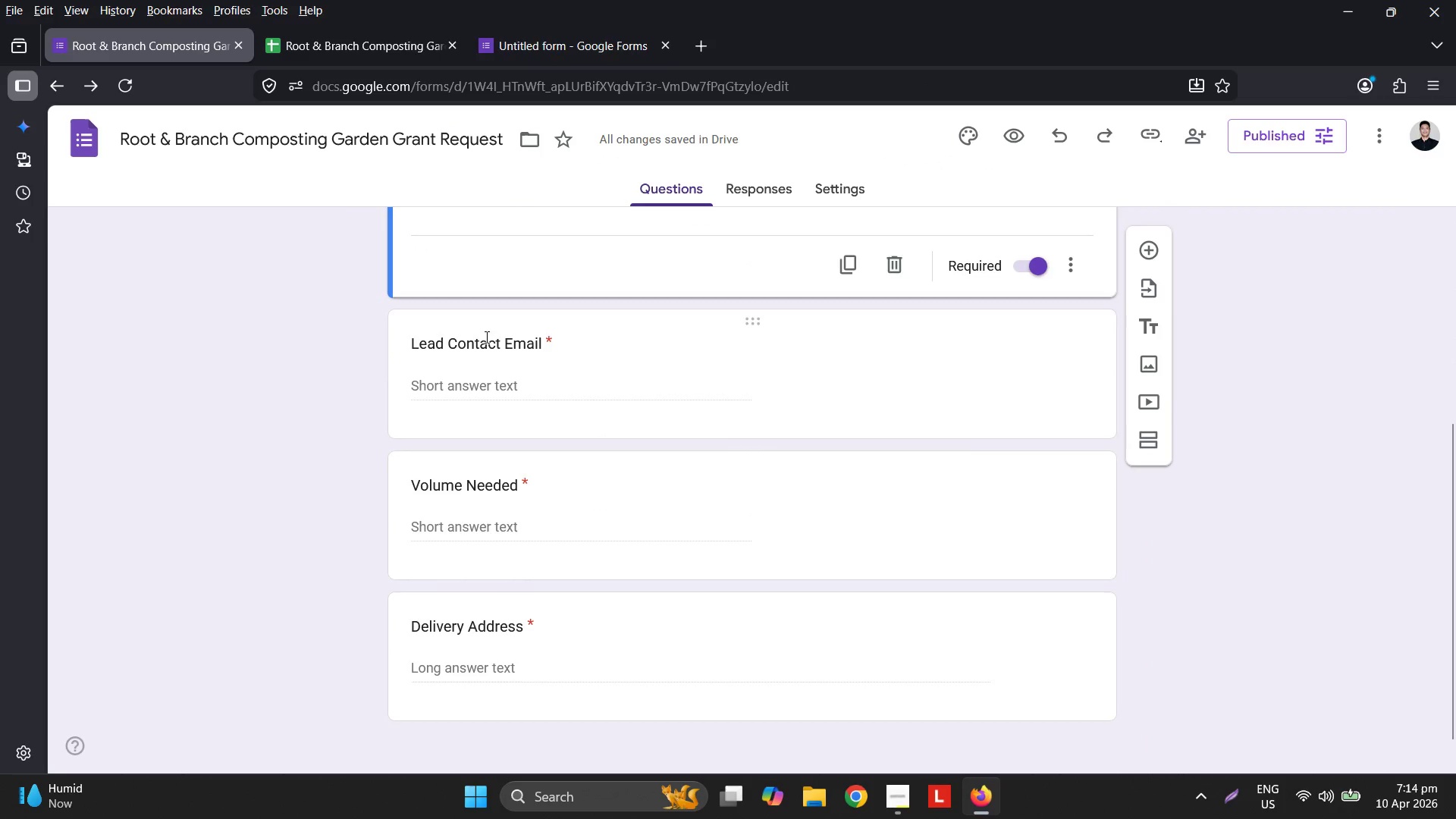 
double_click([485, 333])
 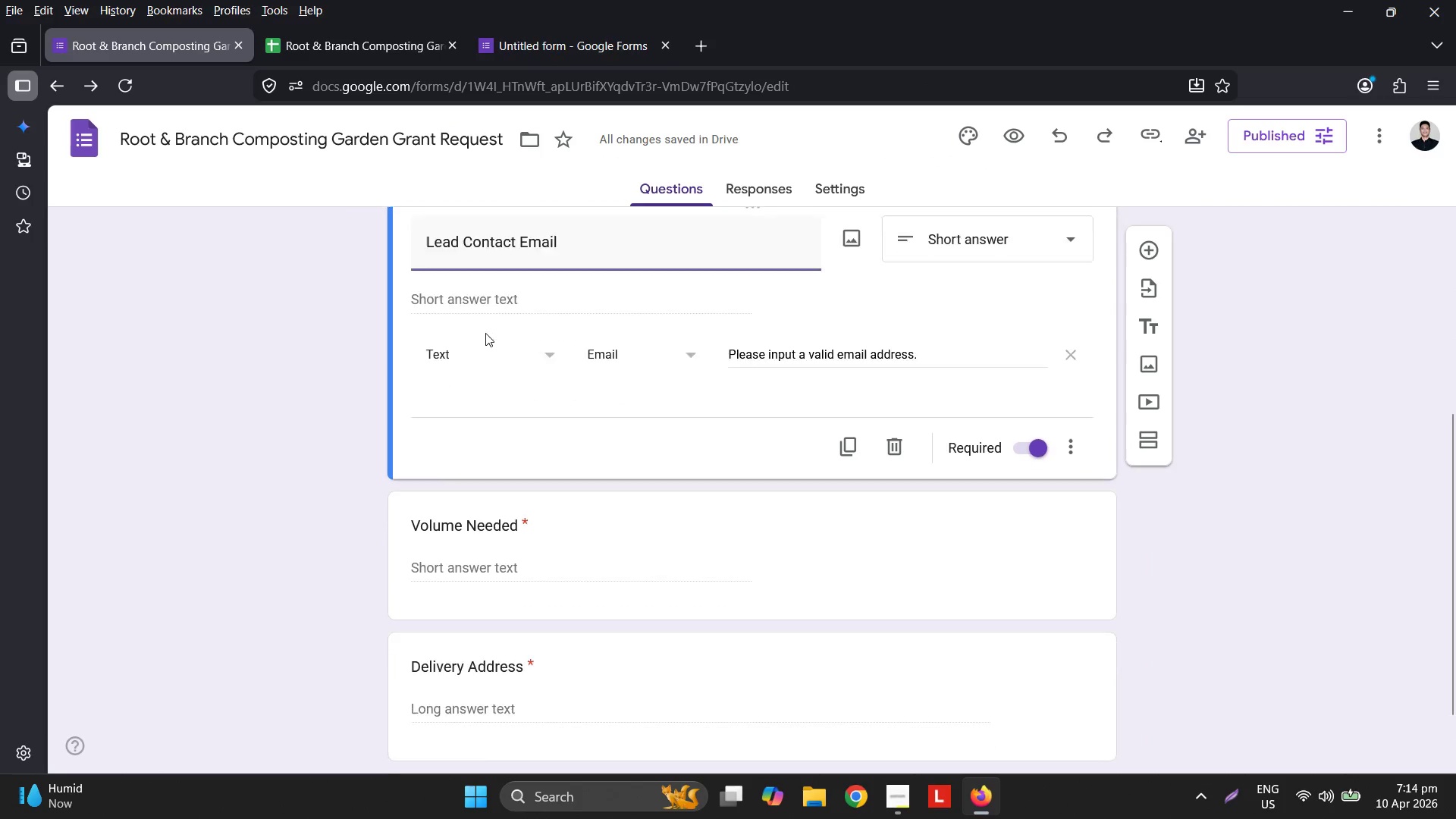 
triple_click([485, 333])
 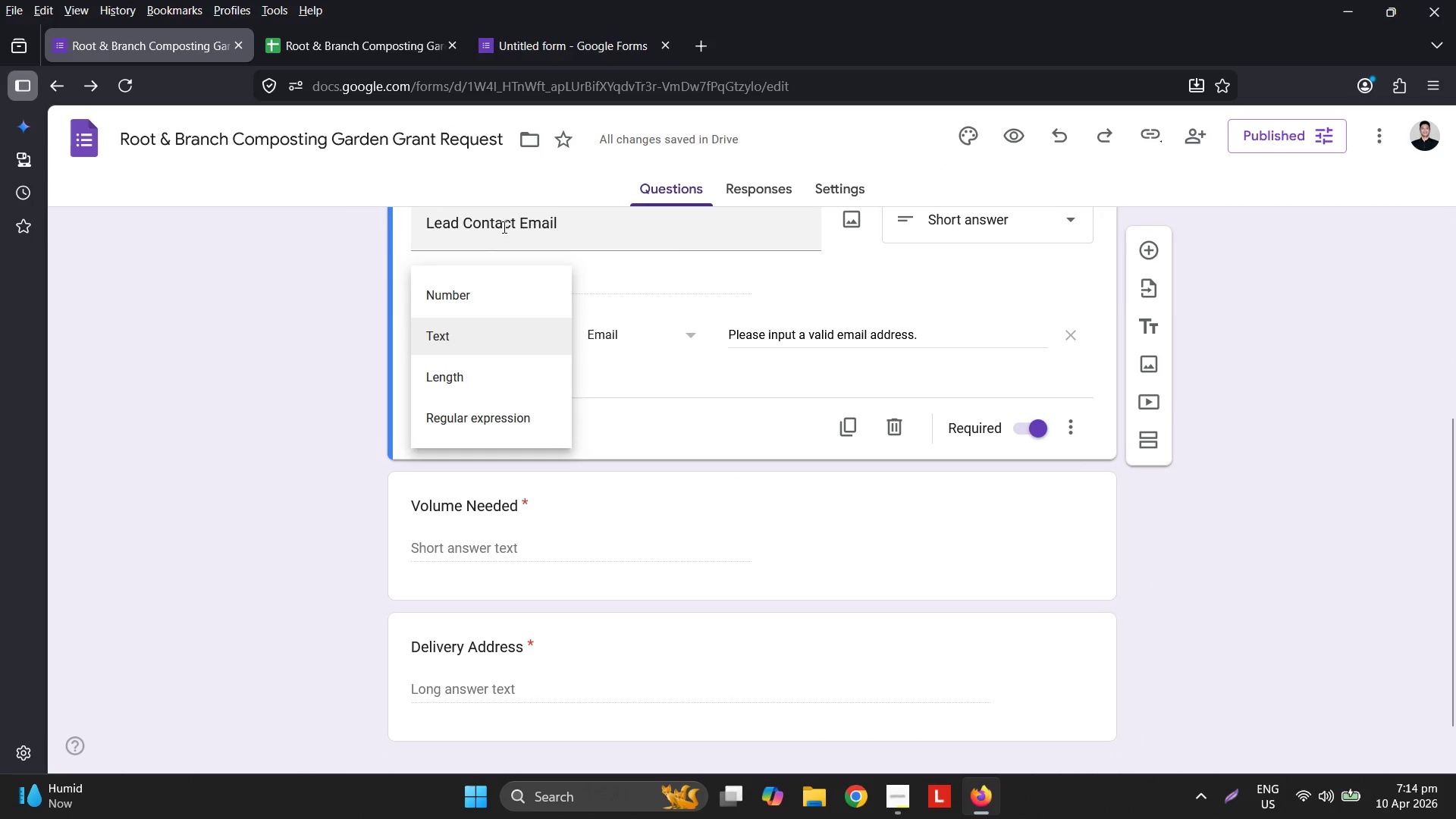 
double_click([503, 226])
 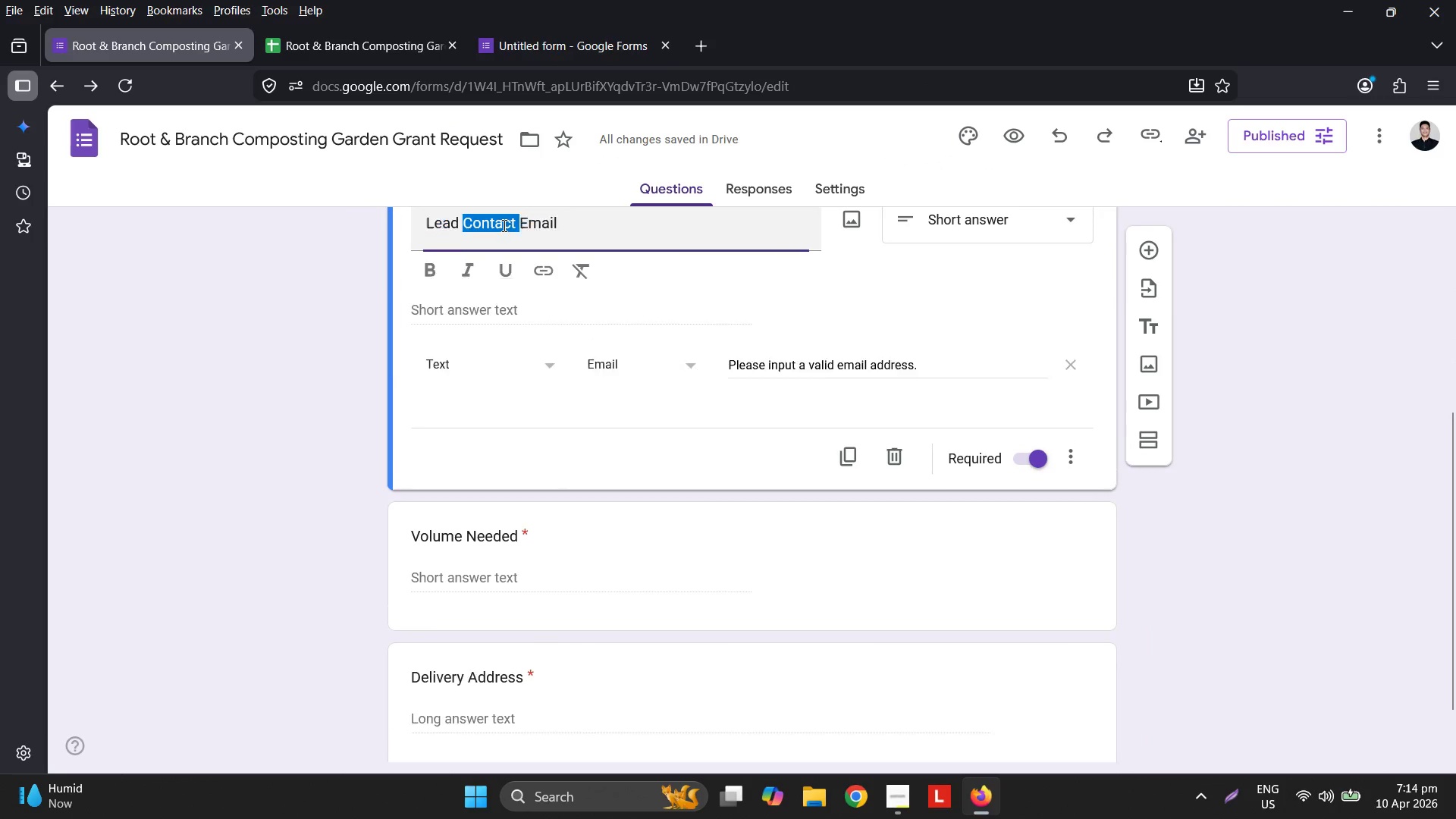 
triple_click([503, 225])
 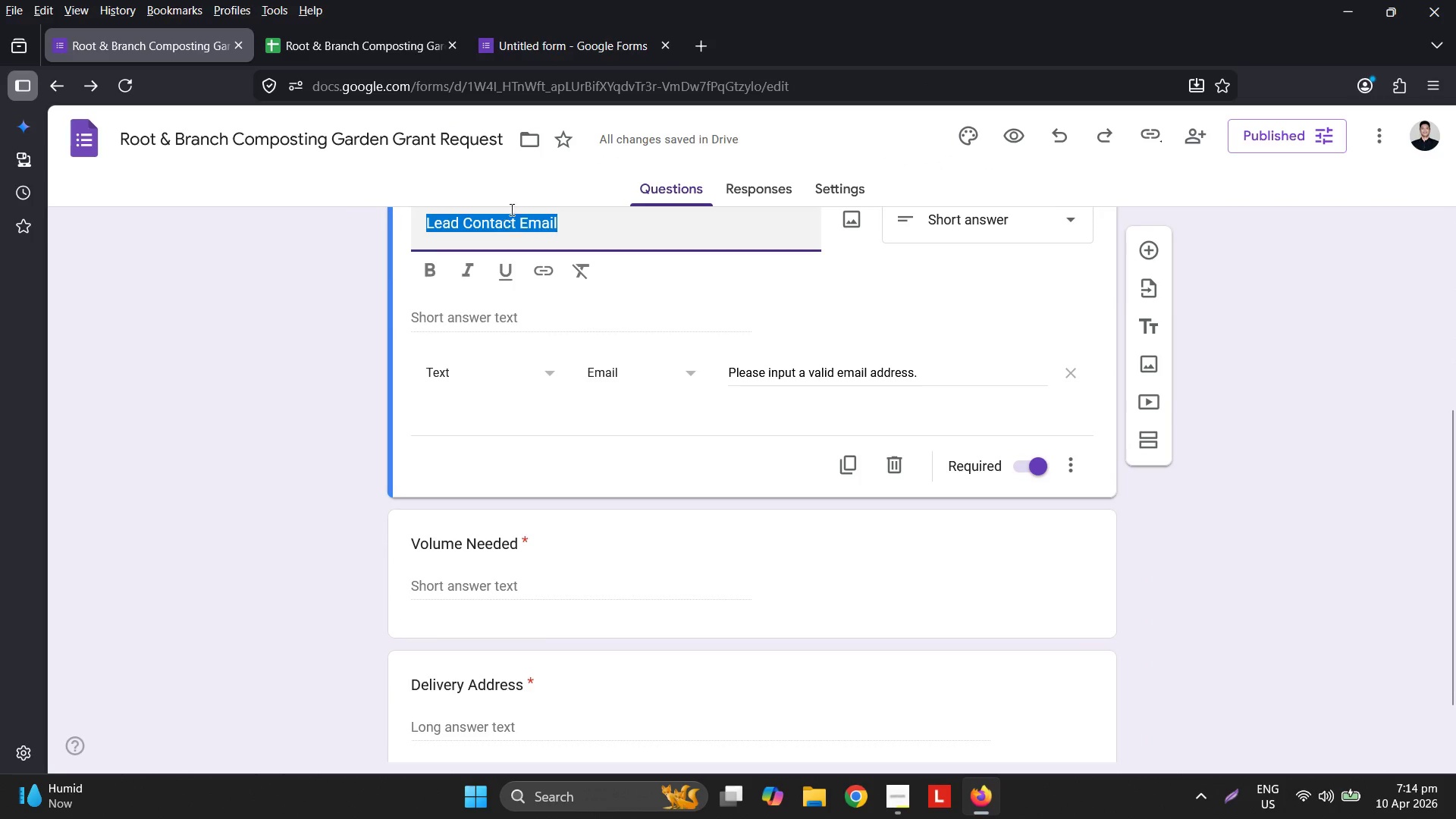 
key(Control+ControlLeft)
 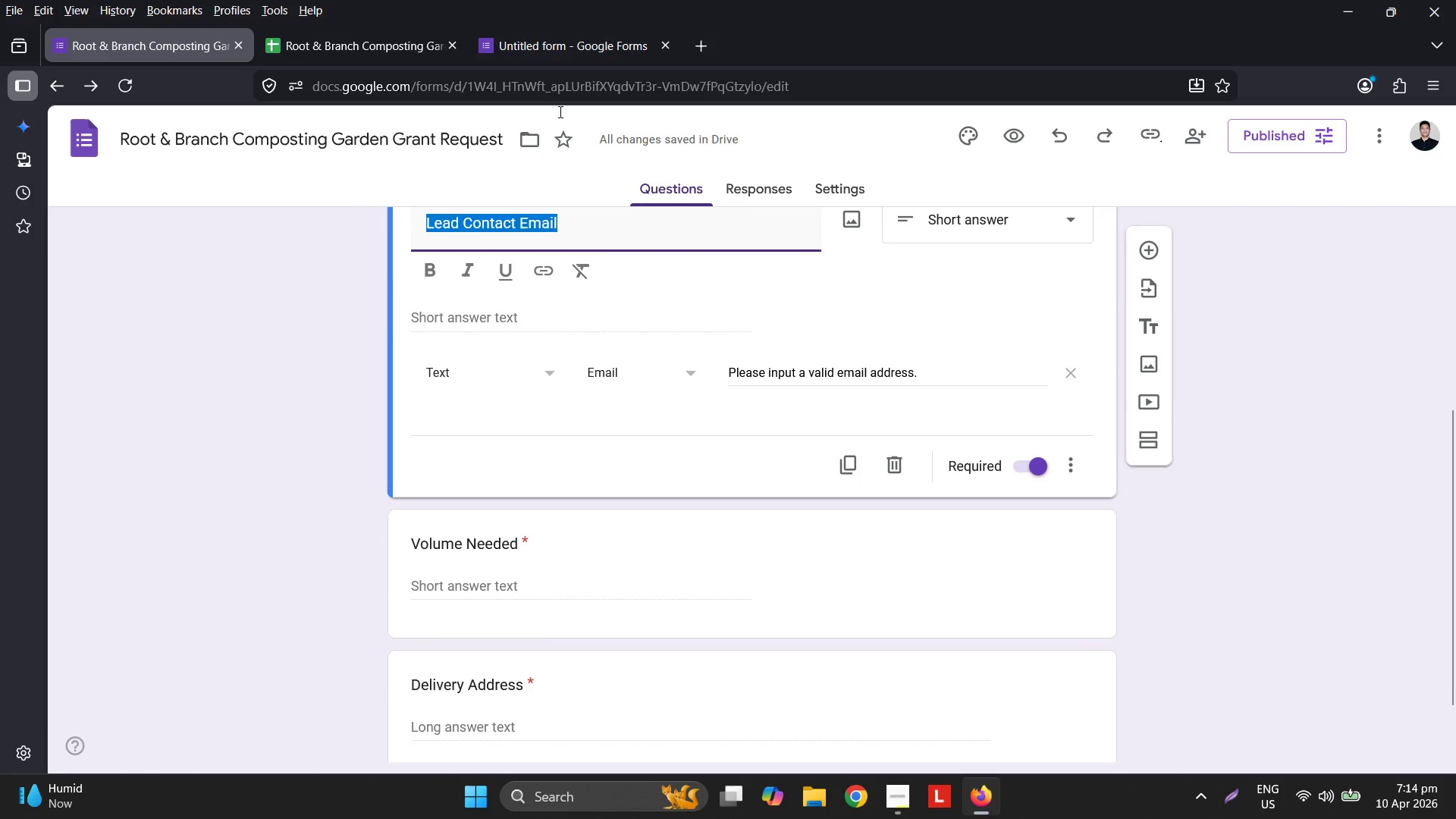 
key(Control+C)
 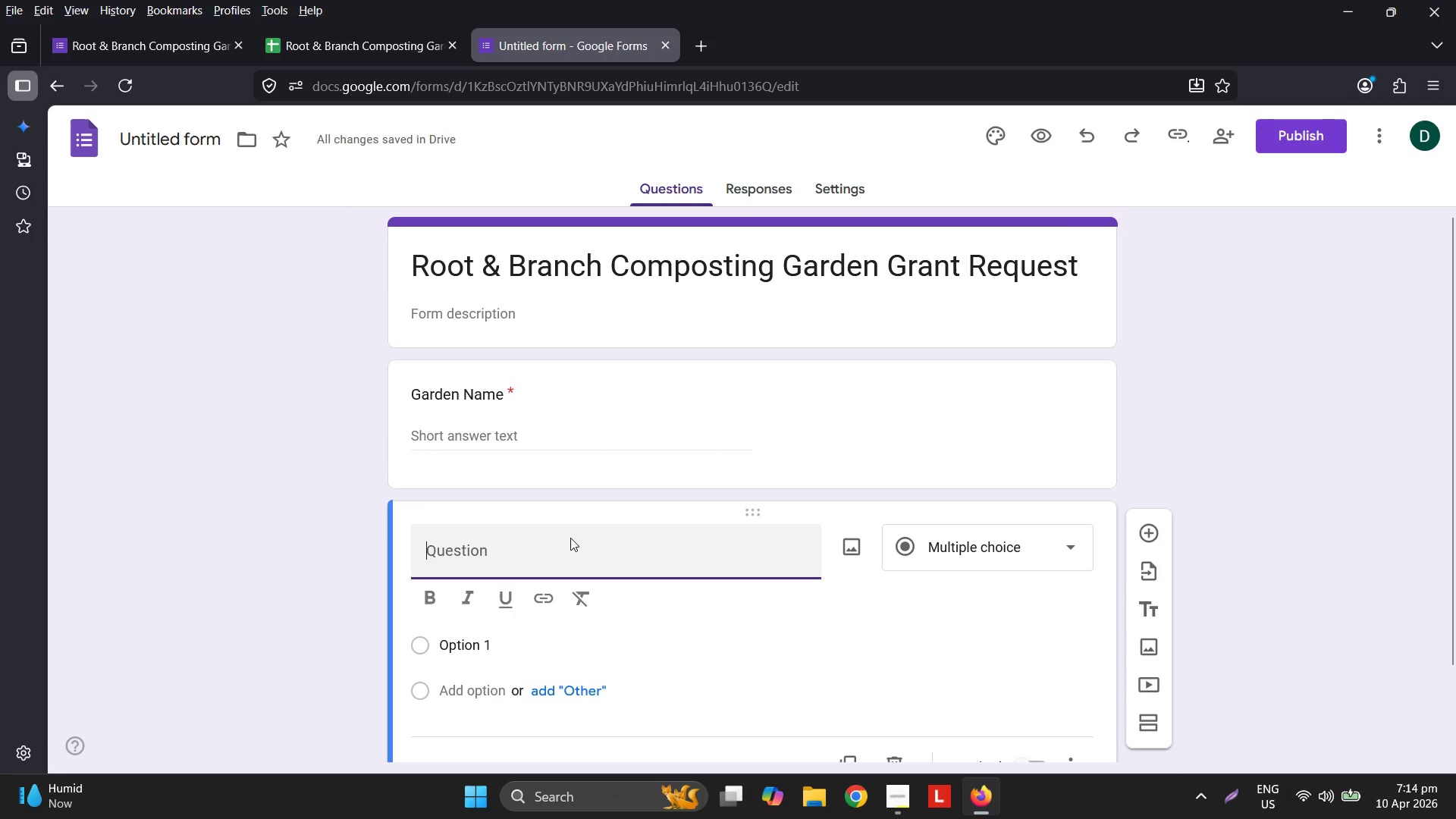 
key(Control+ControlLeft)
 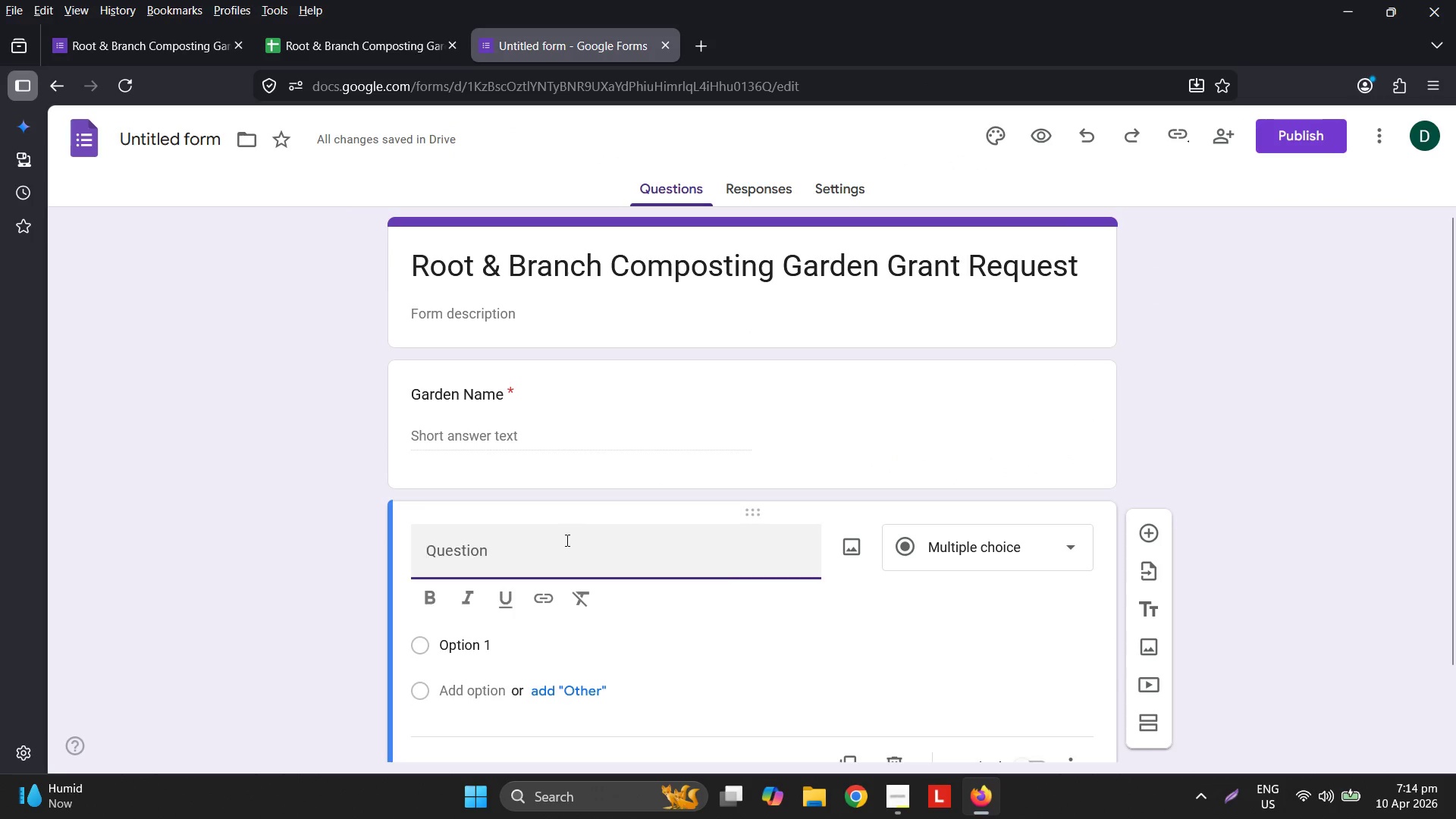 
key(Control+V)
 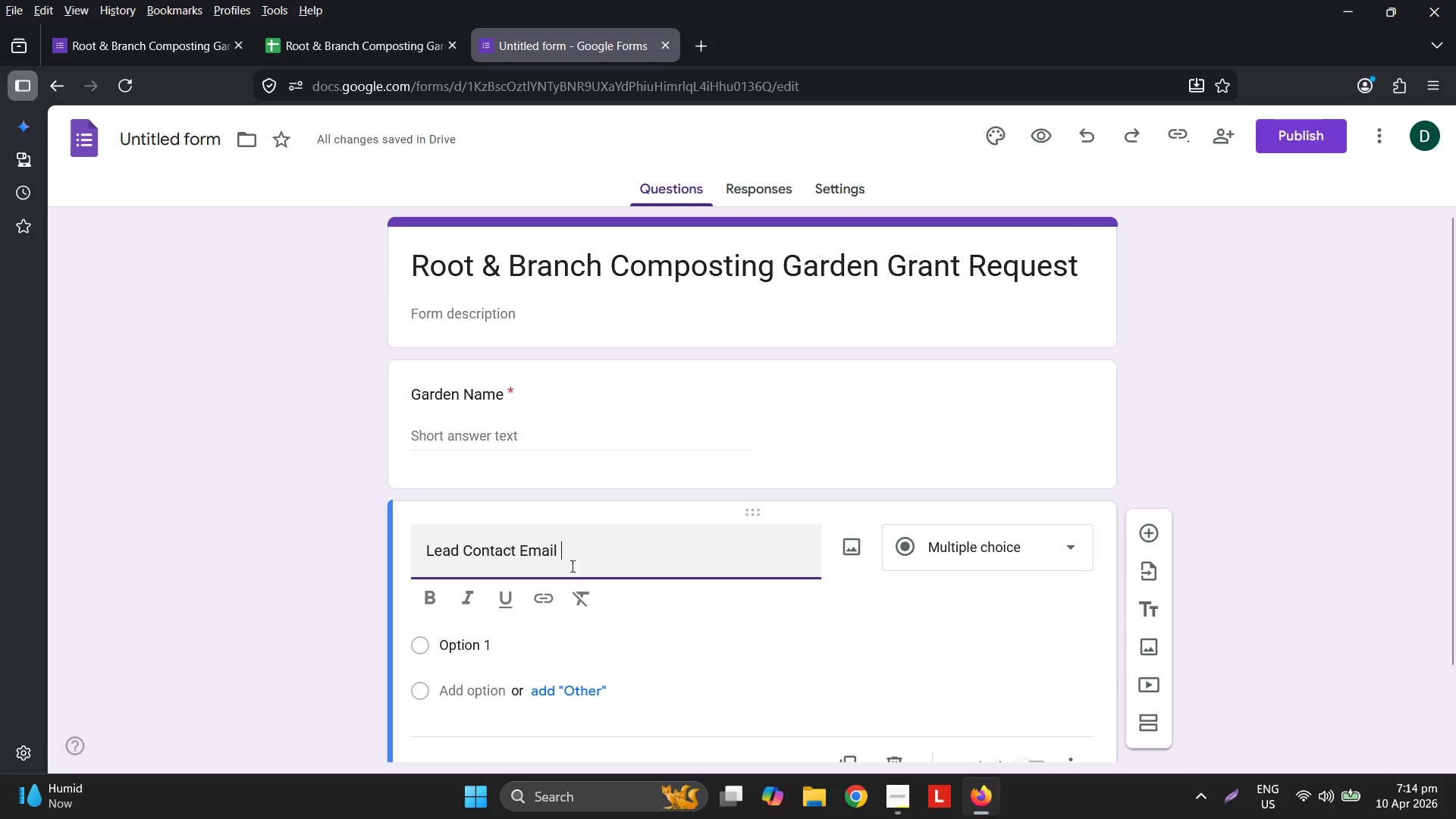 
scroll: coordinate [571, 560], scroll_direction: down, amount: 2.0
 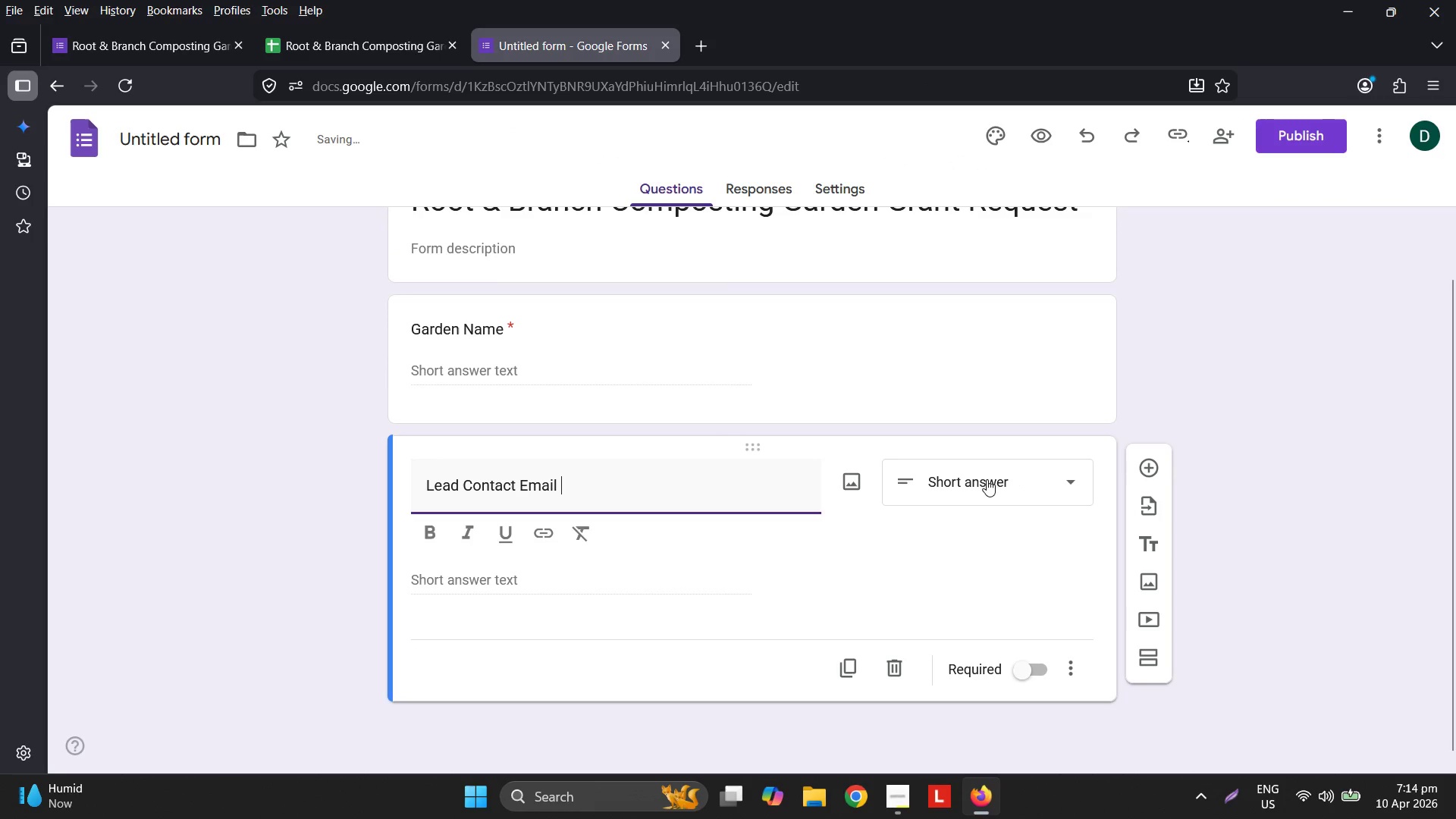 
left_click([985, 540])
 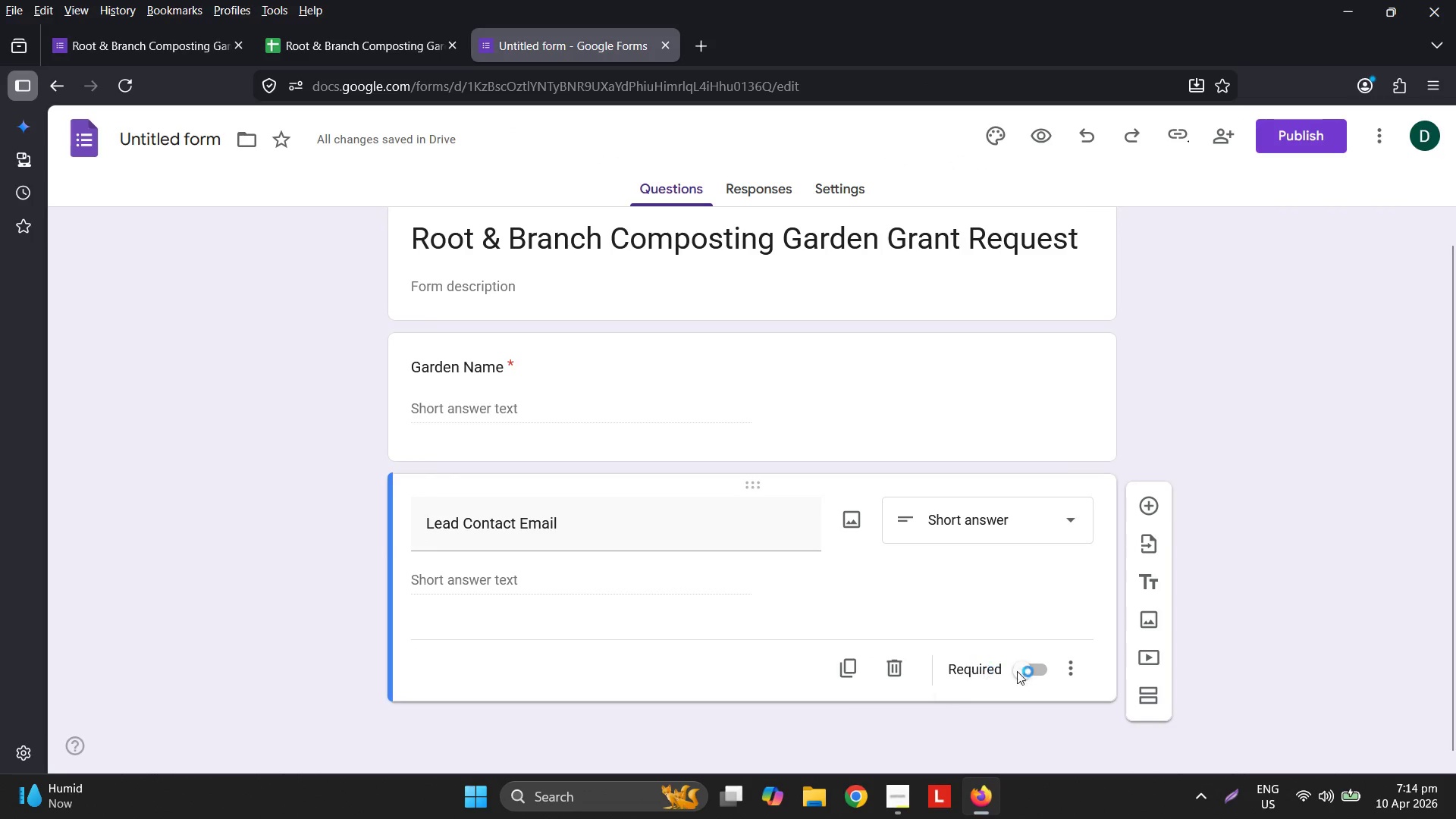 
double_click([1053, 670])
 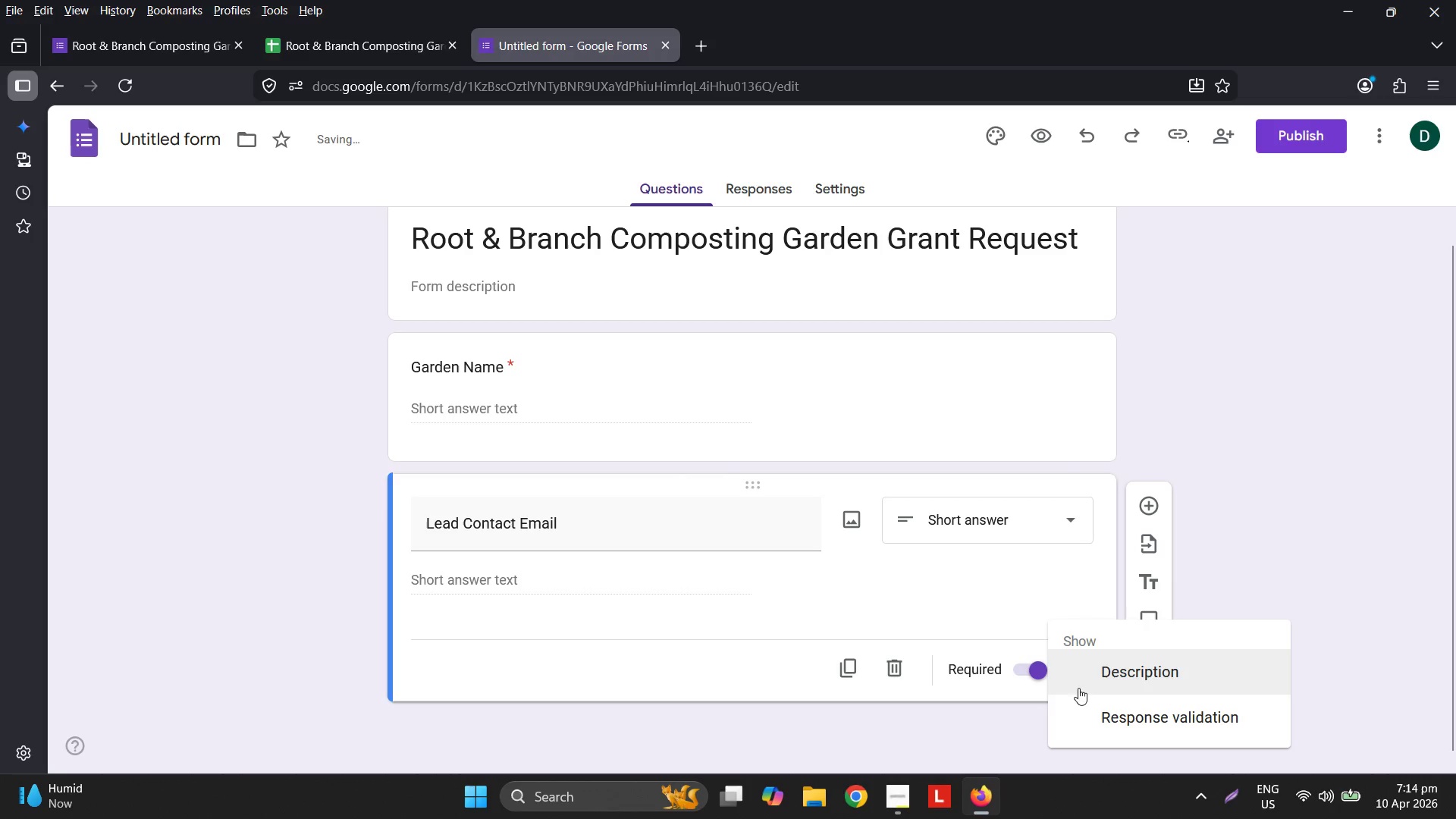 
left_click_drag(start_coordinate=[1081, 703], to_coordinate=[1079, 691])
 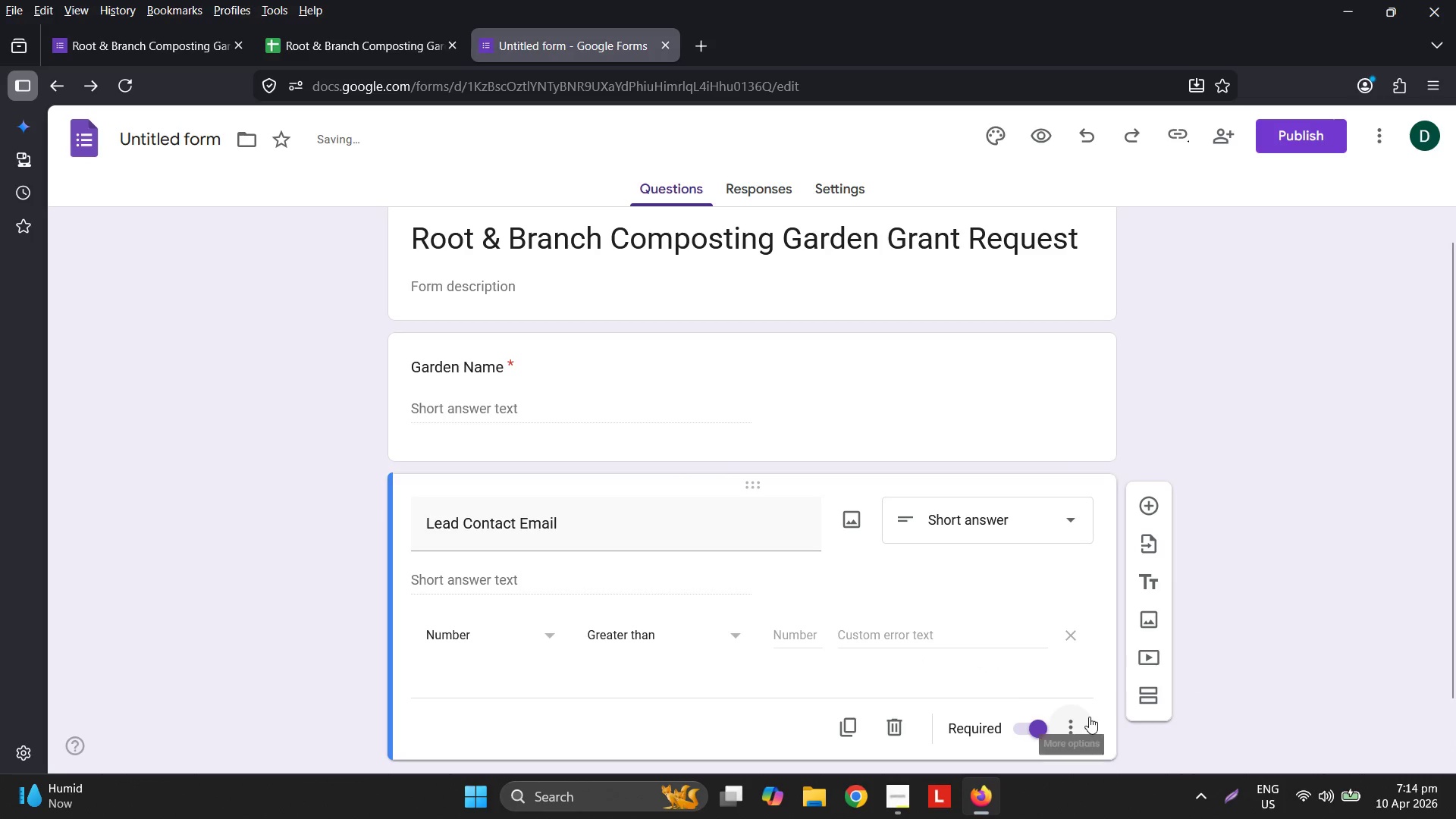 
scroll: coordinate [984, 655], scroll_direction: down, amount: 2.0
 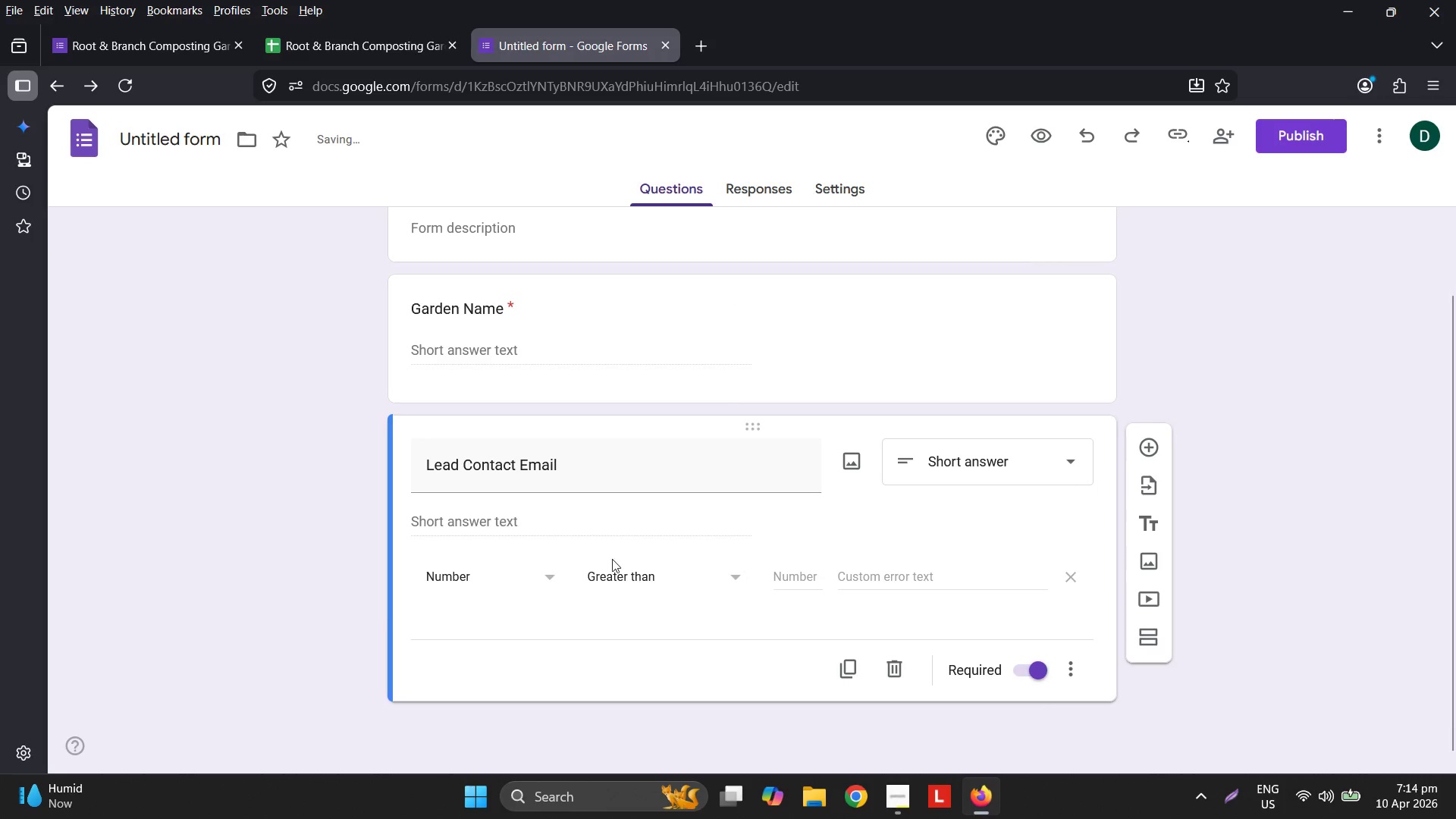 
left_click([633, 566])
 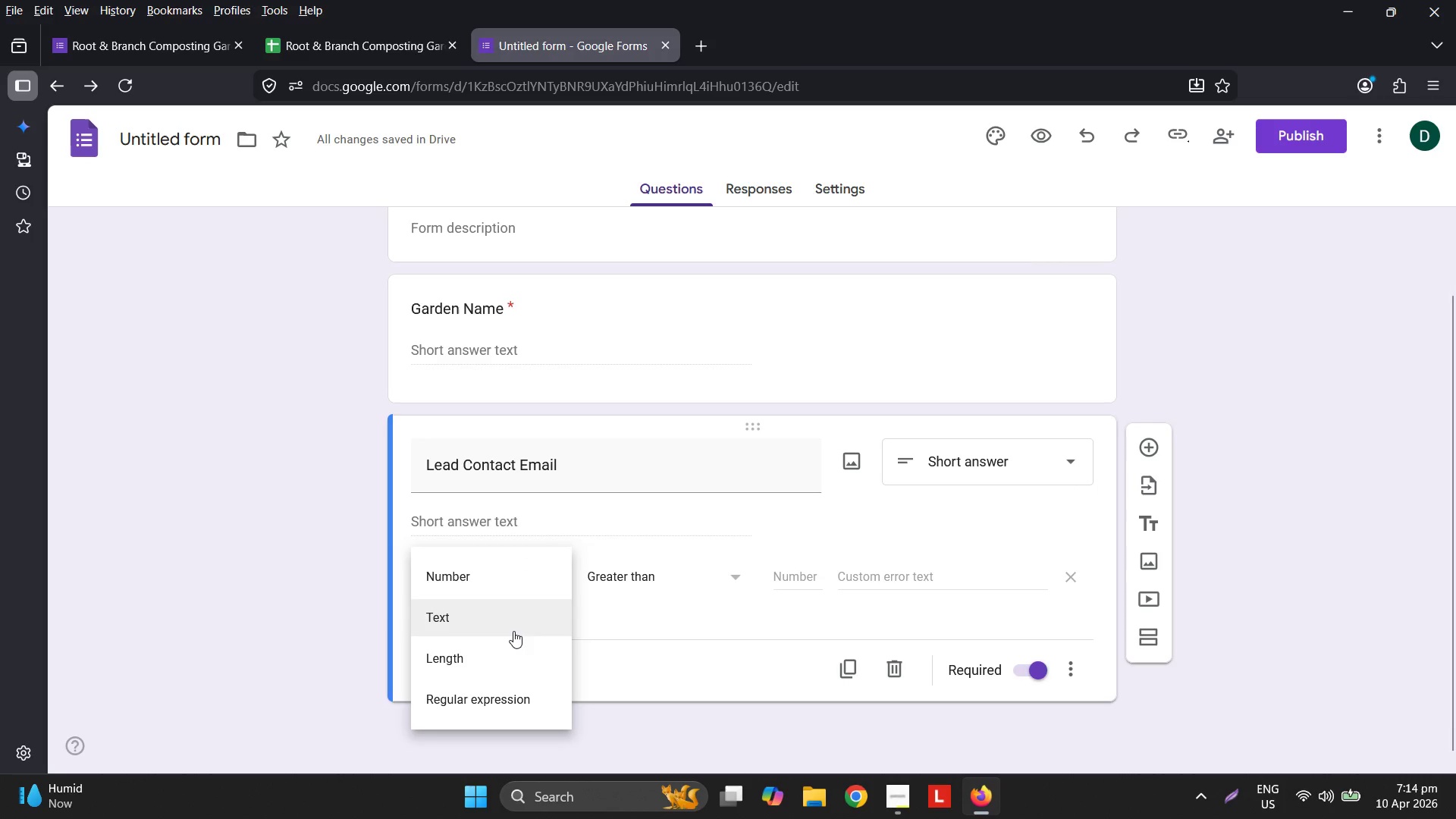 
double_click([685, 572])
 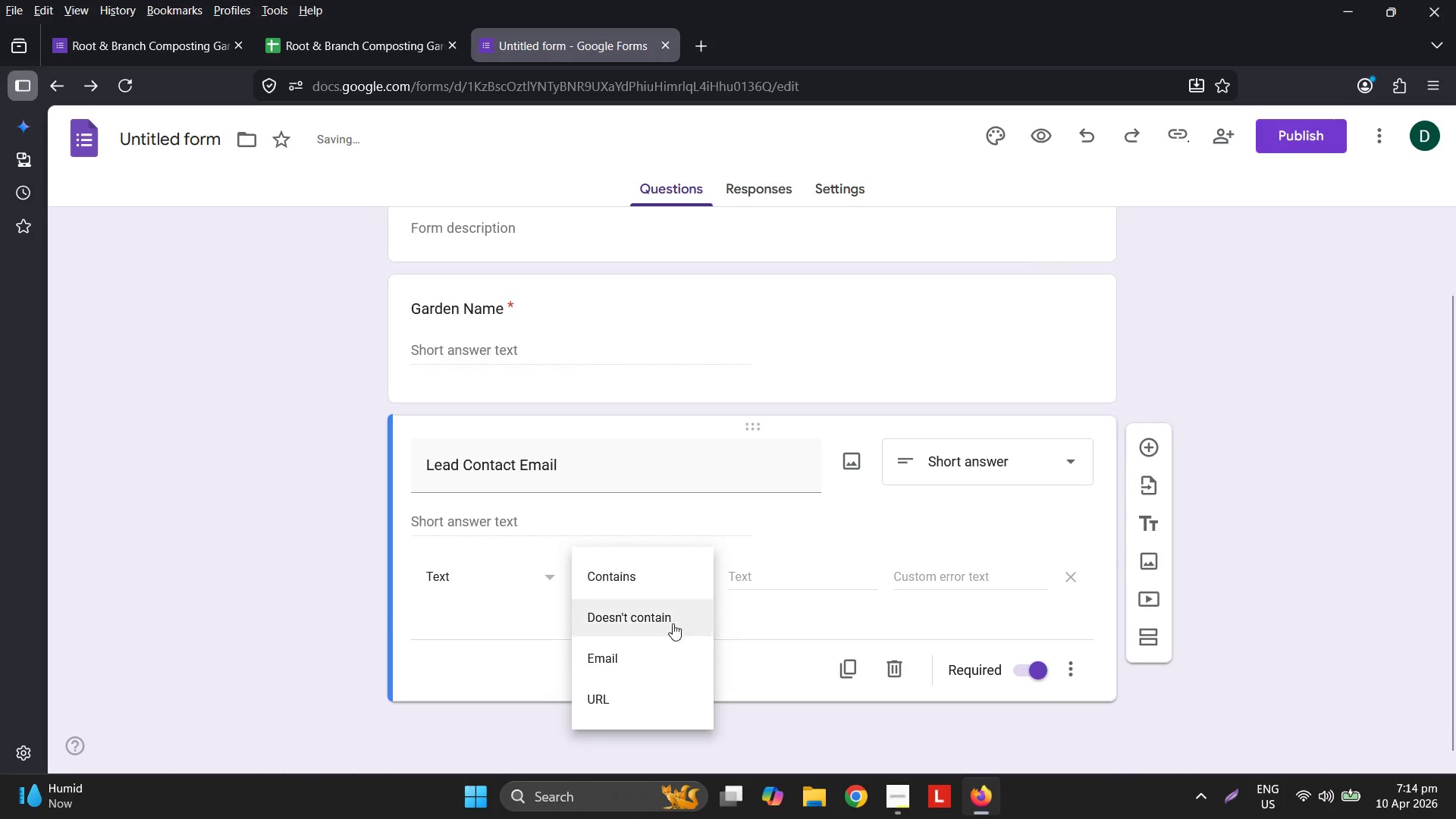 
left_click([652, 664])
 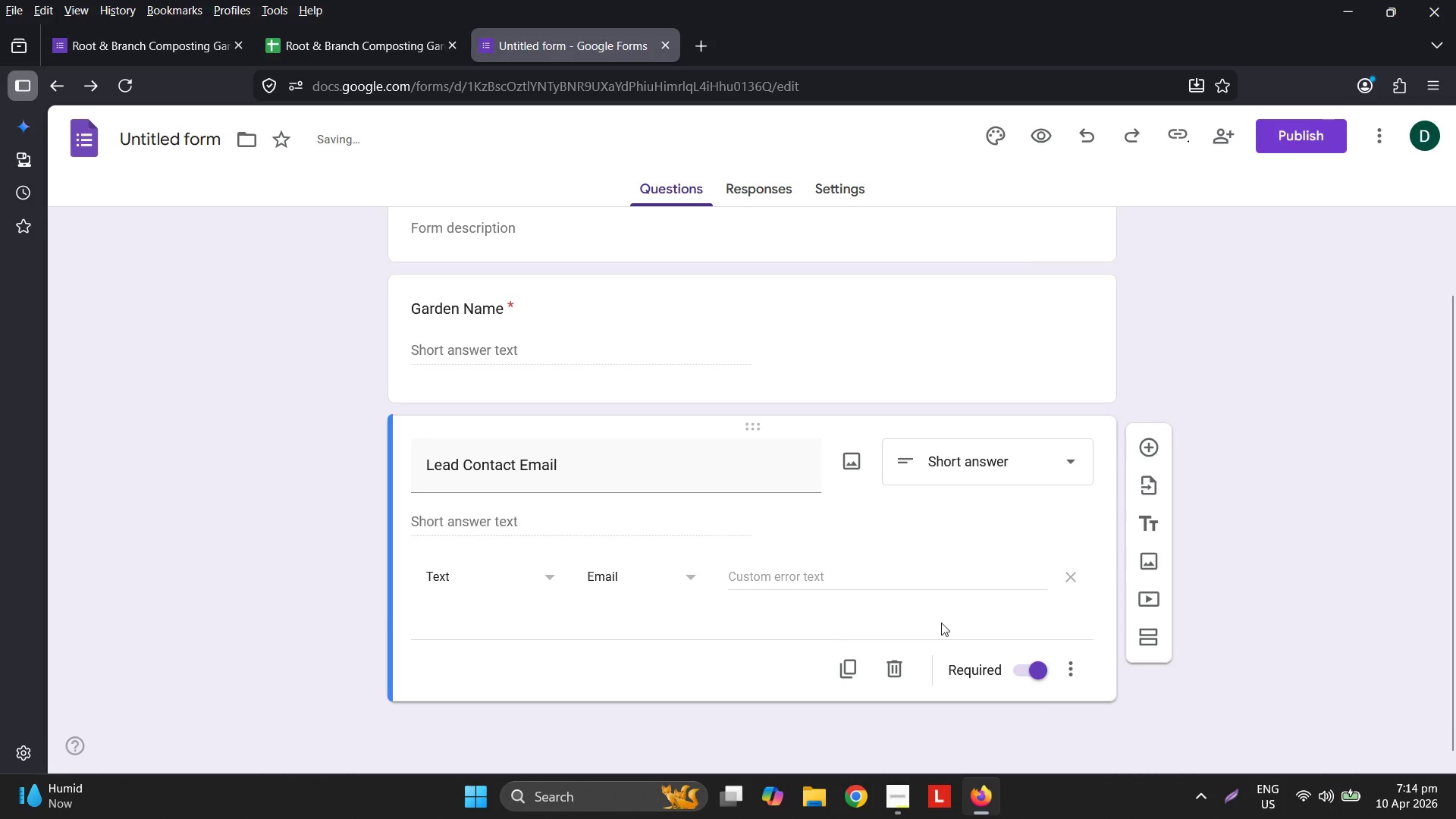 
left_click([895, 570])
 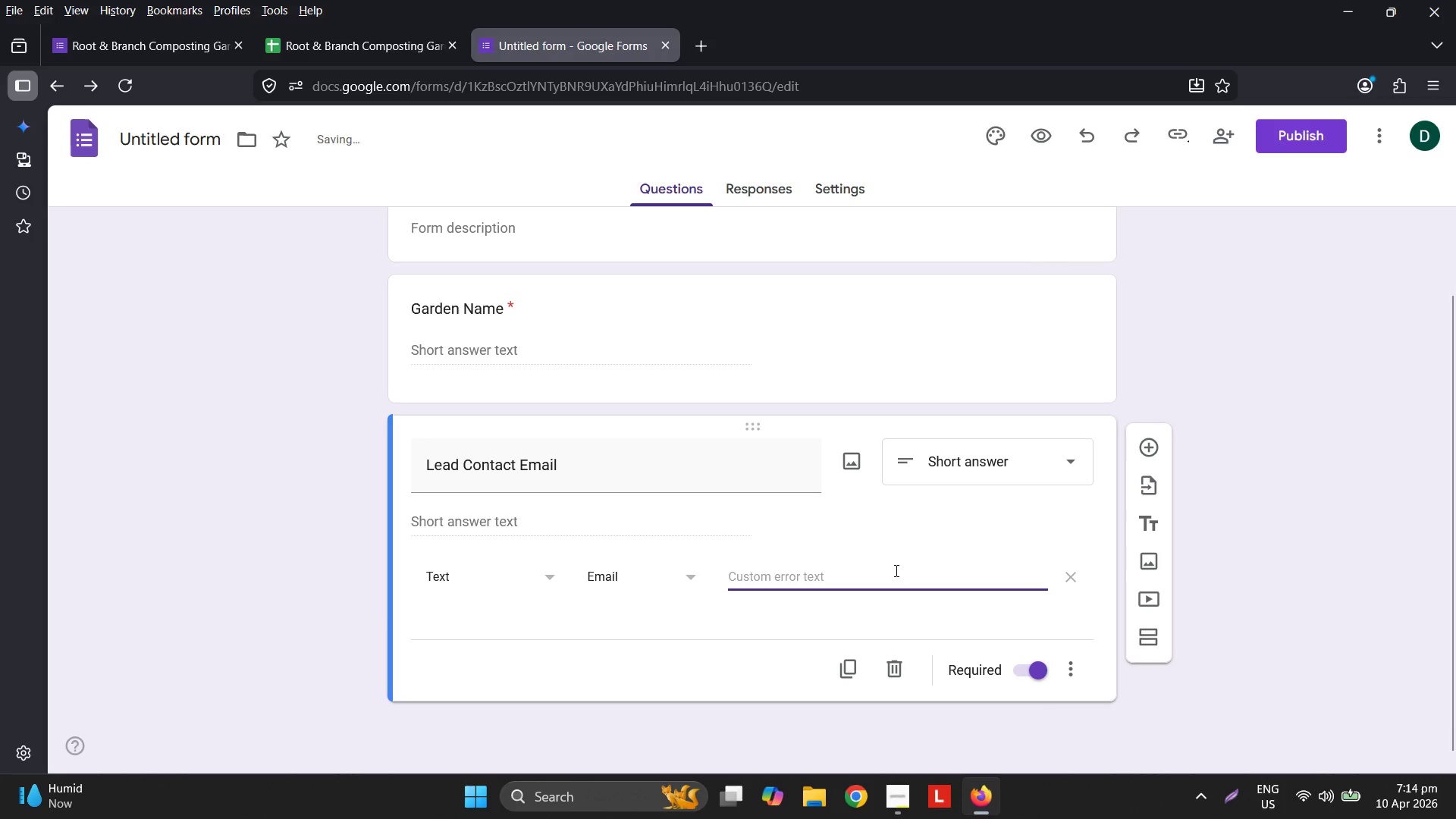 
type(Please enter a valid email.)
 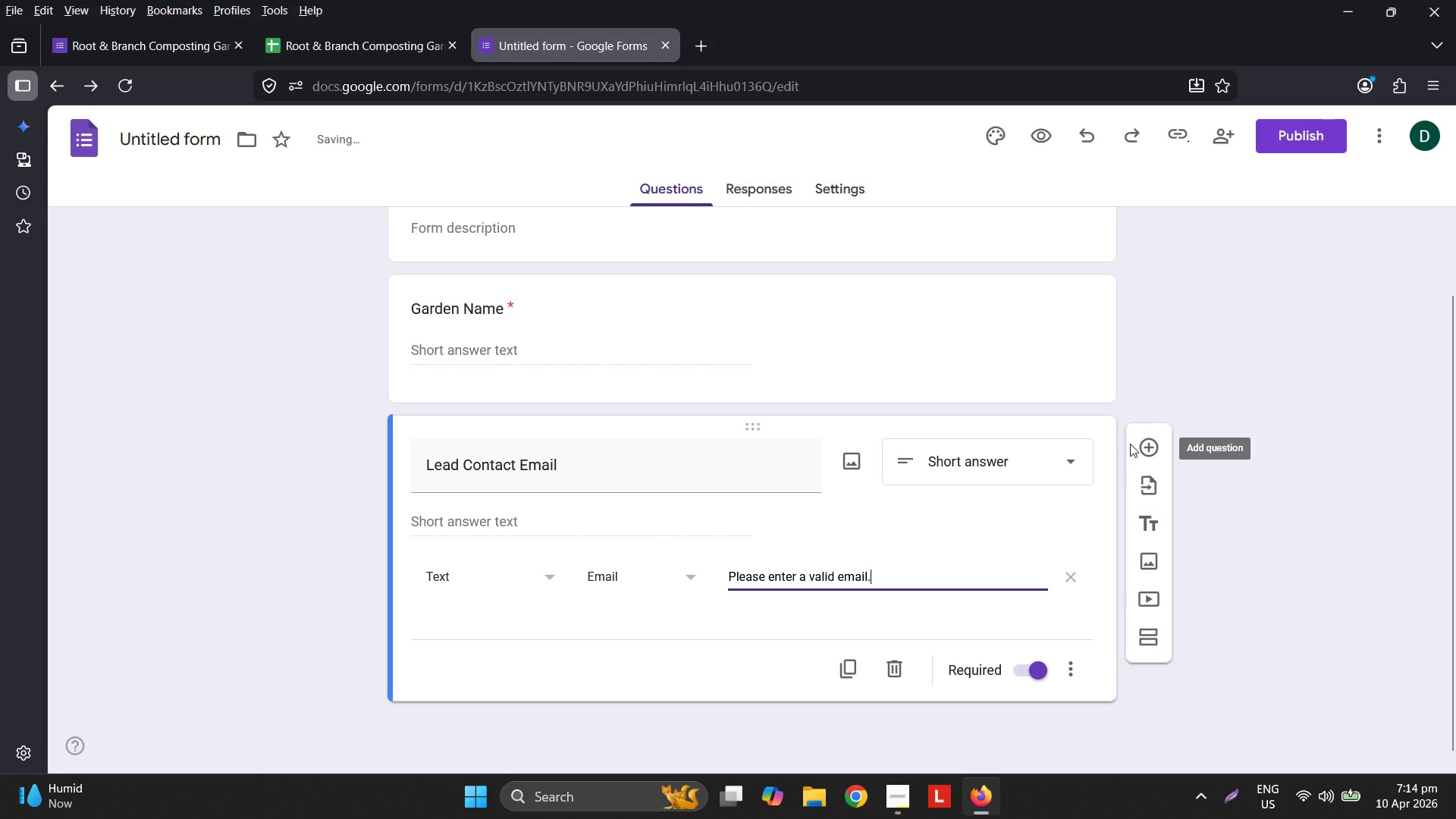 
double_click([1144, 440])
 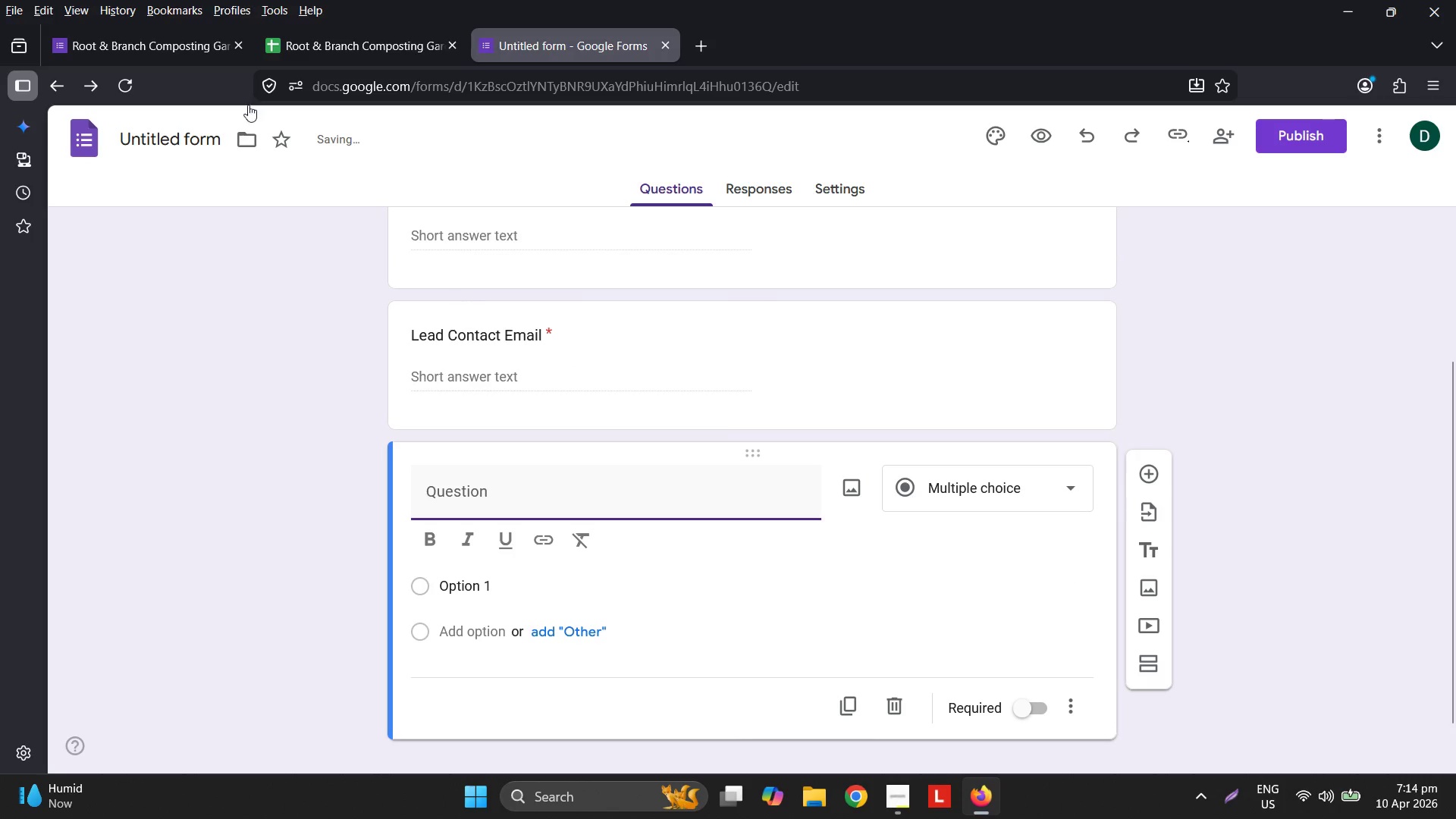 
left_click([193, 61])
 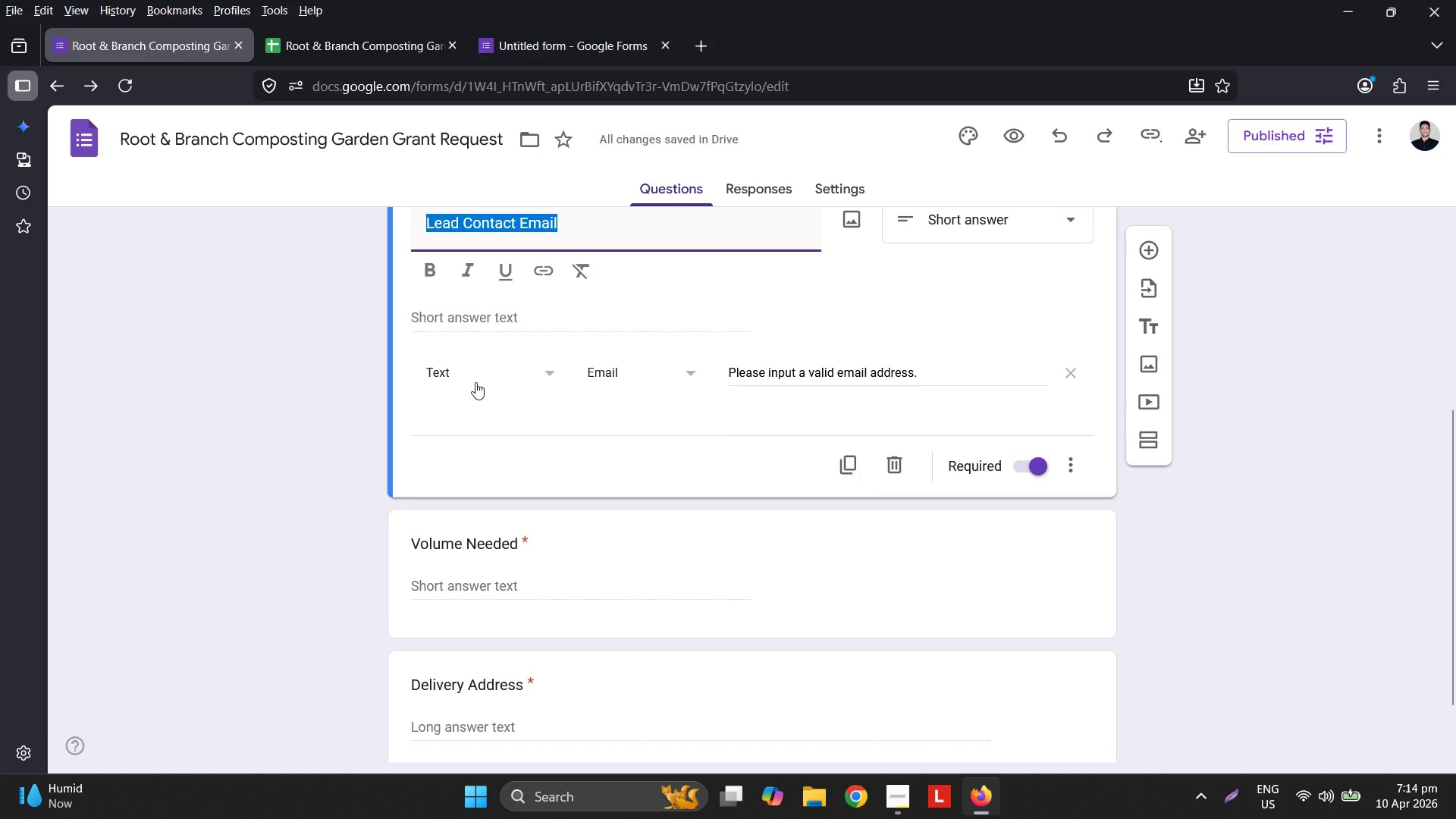 
scroll: coordinate [475, 382], scroll_direction: down, amount: 3.0
 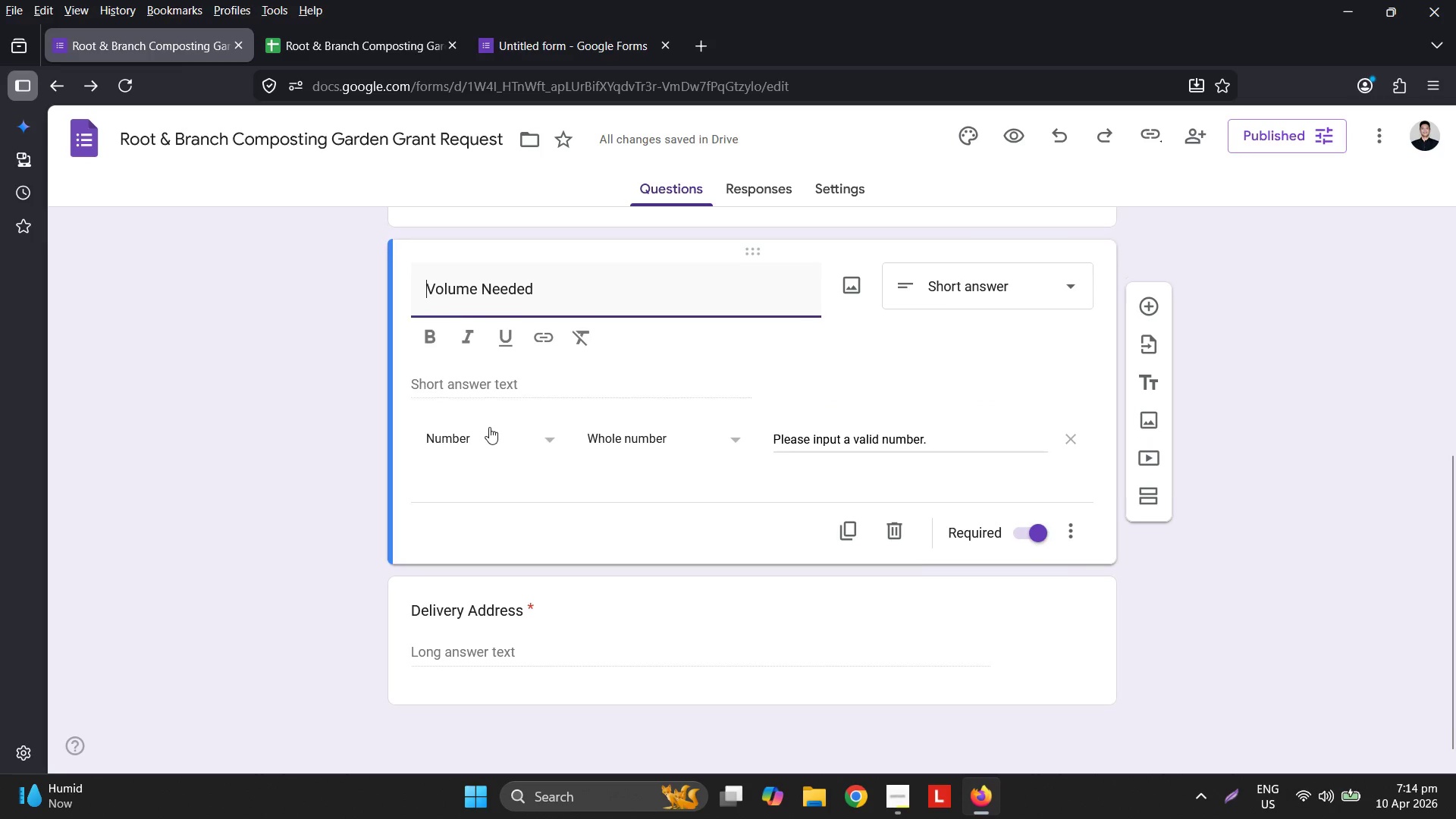 
left_click([482, 306])
 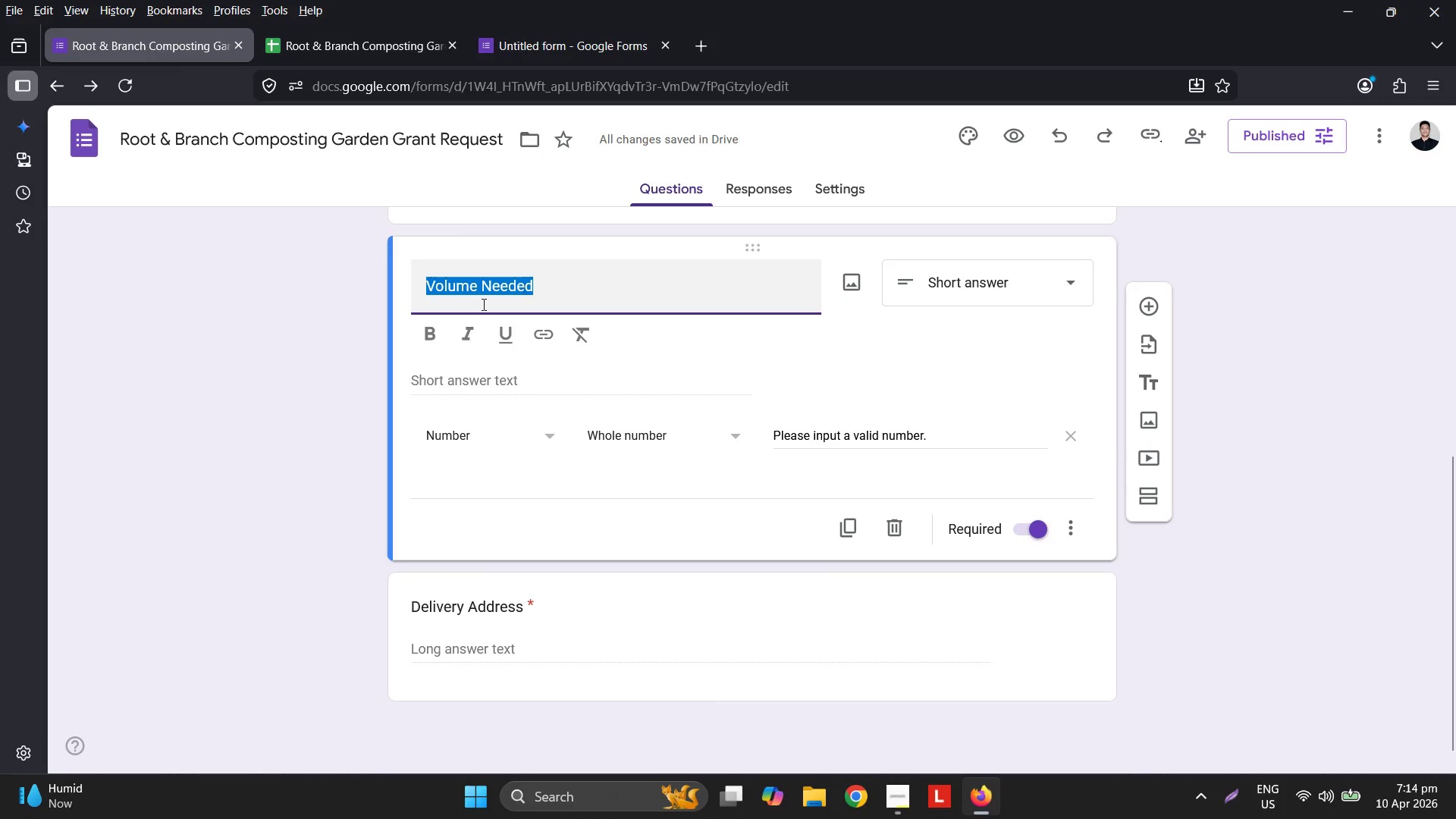 
key(Control+ControlLeft)
 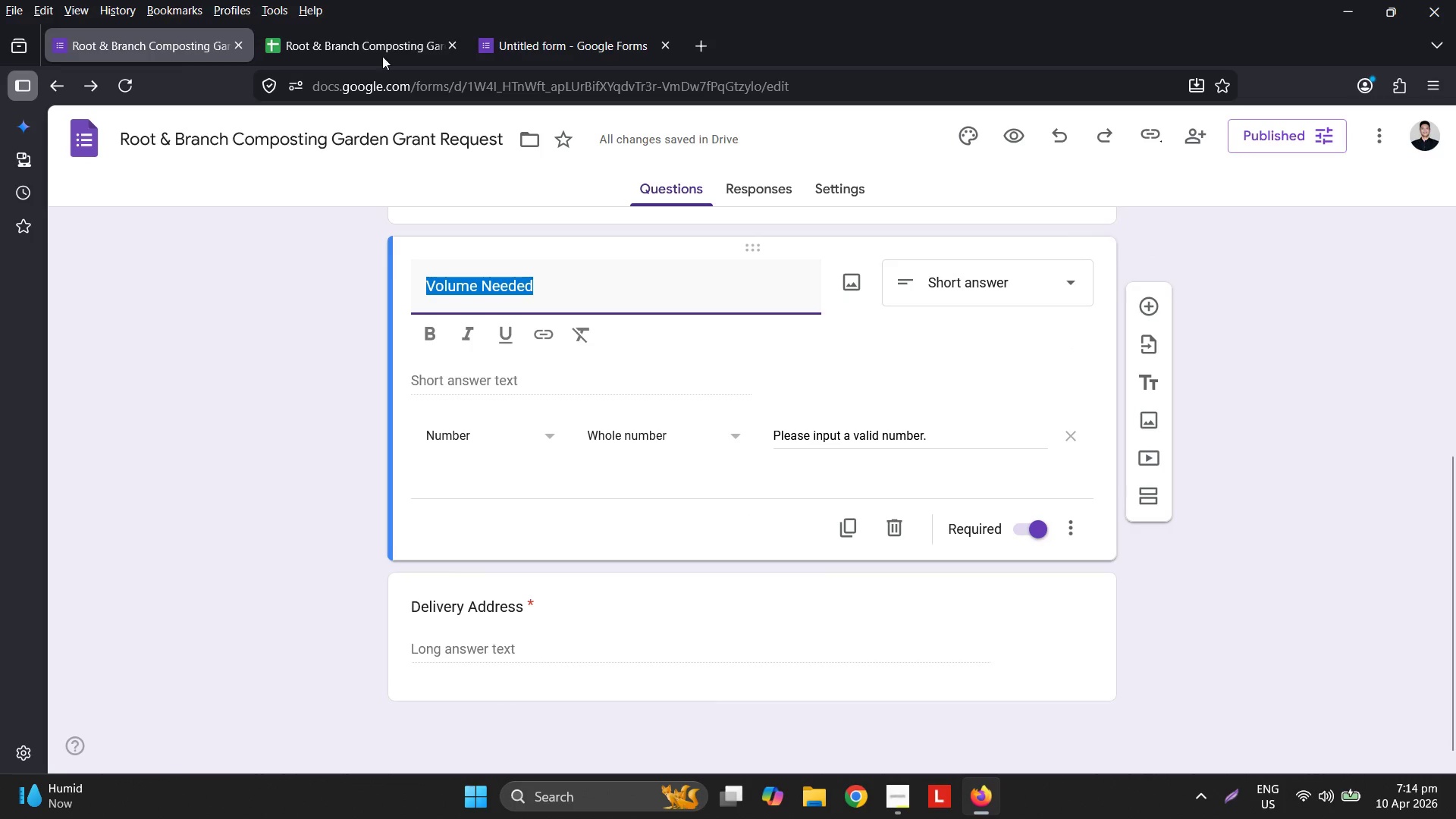 
key(Control+C)
 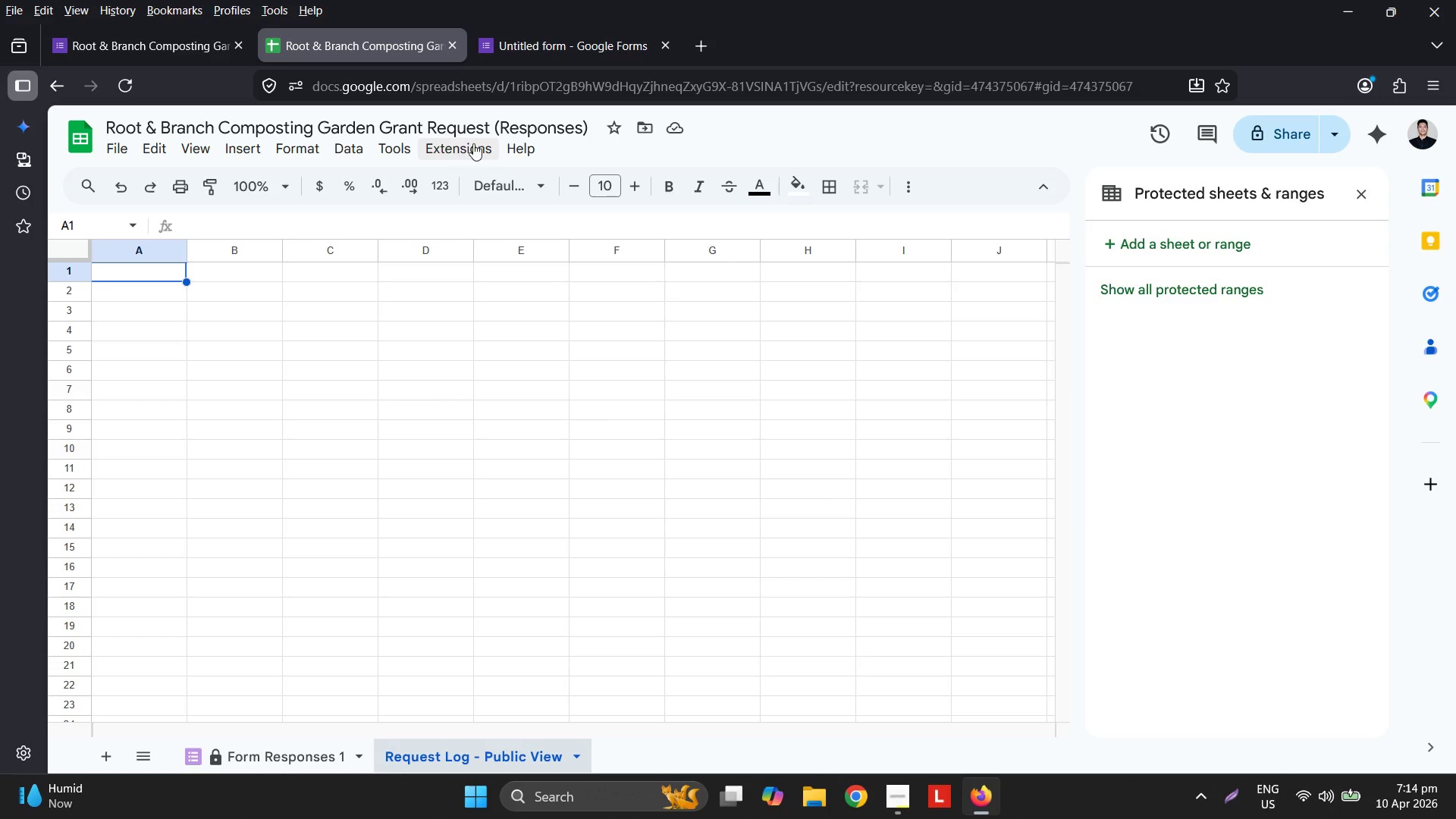 
left_click([597, 59])
 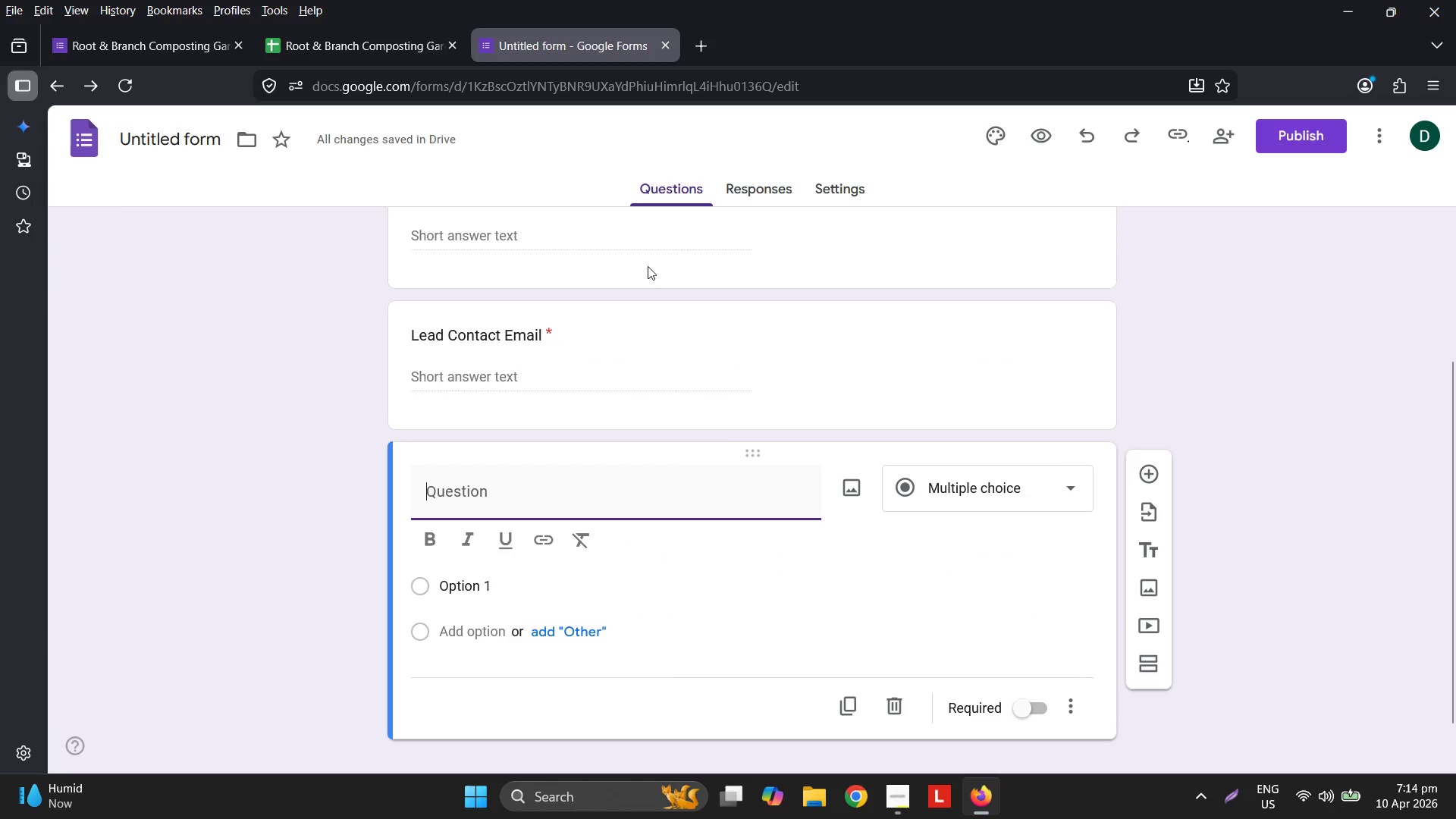 
key(Control+ControlLeft)
 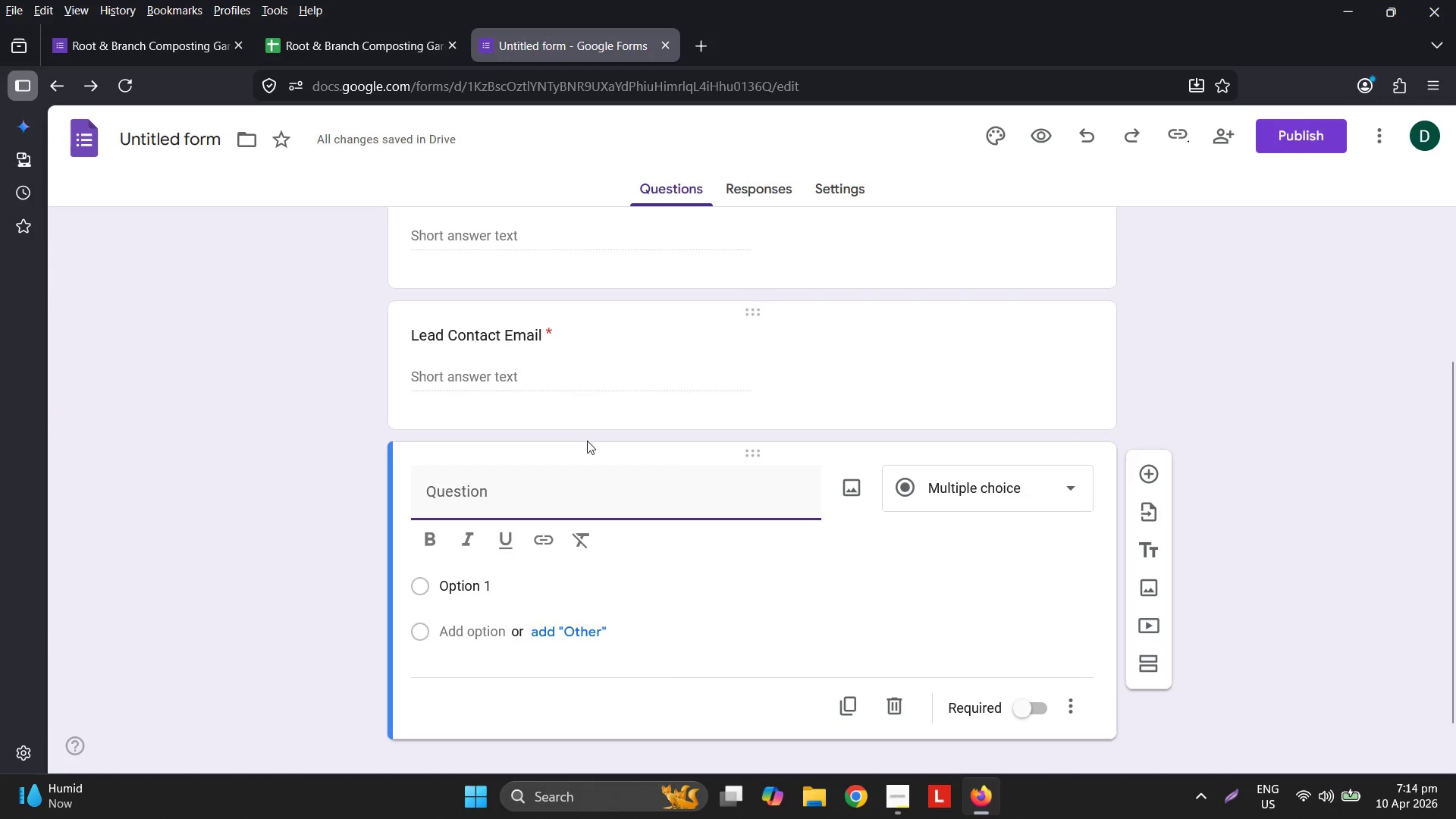 
key(Control+V)
 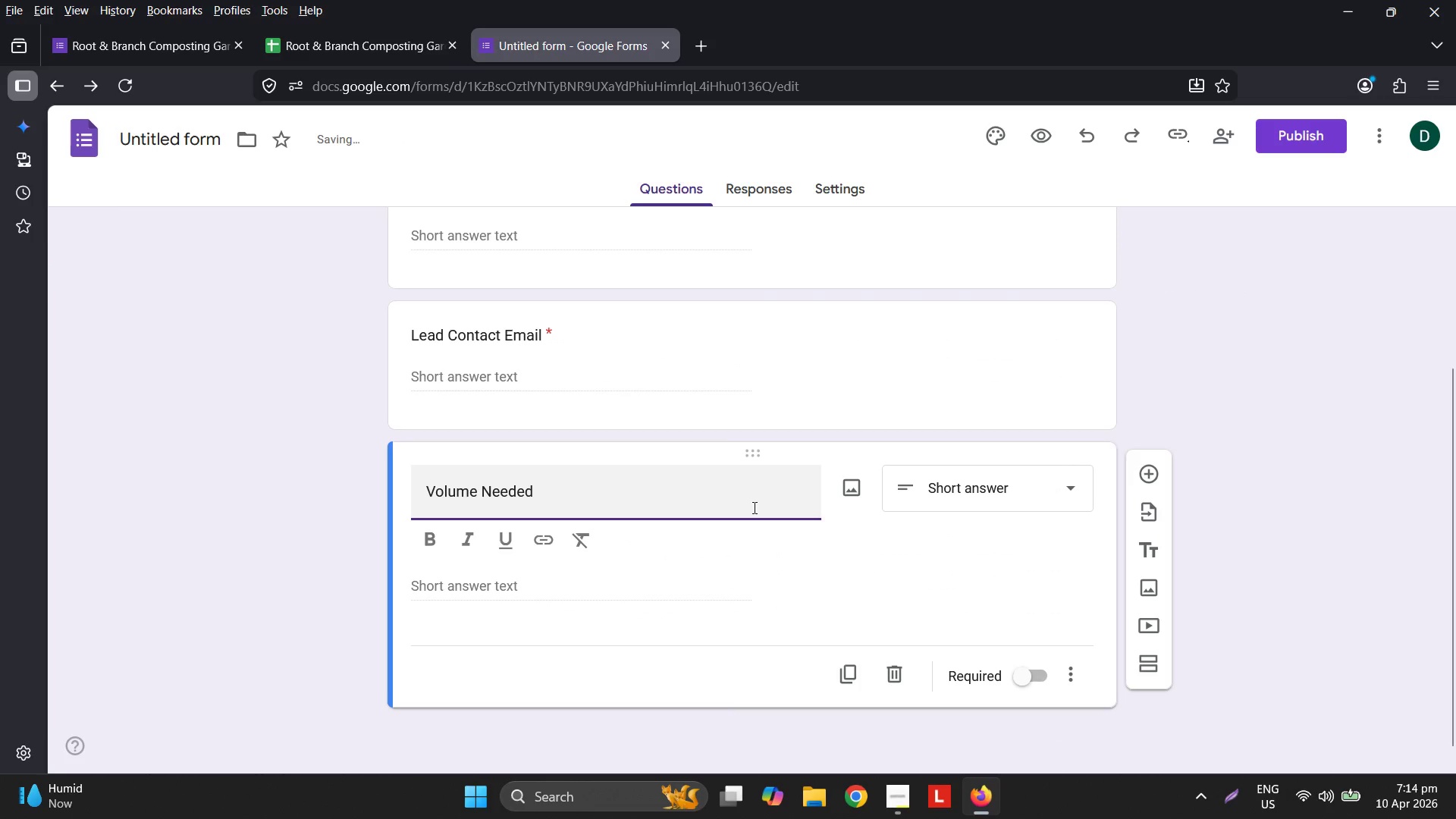 
key(Backspace)
 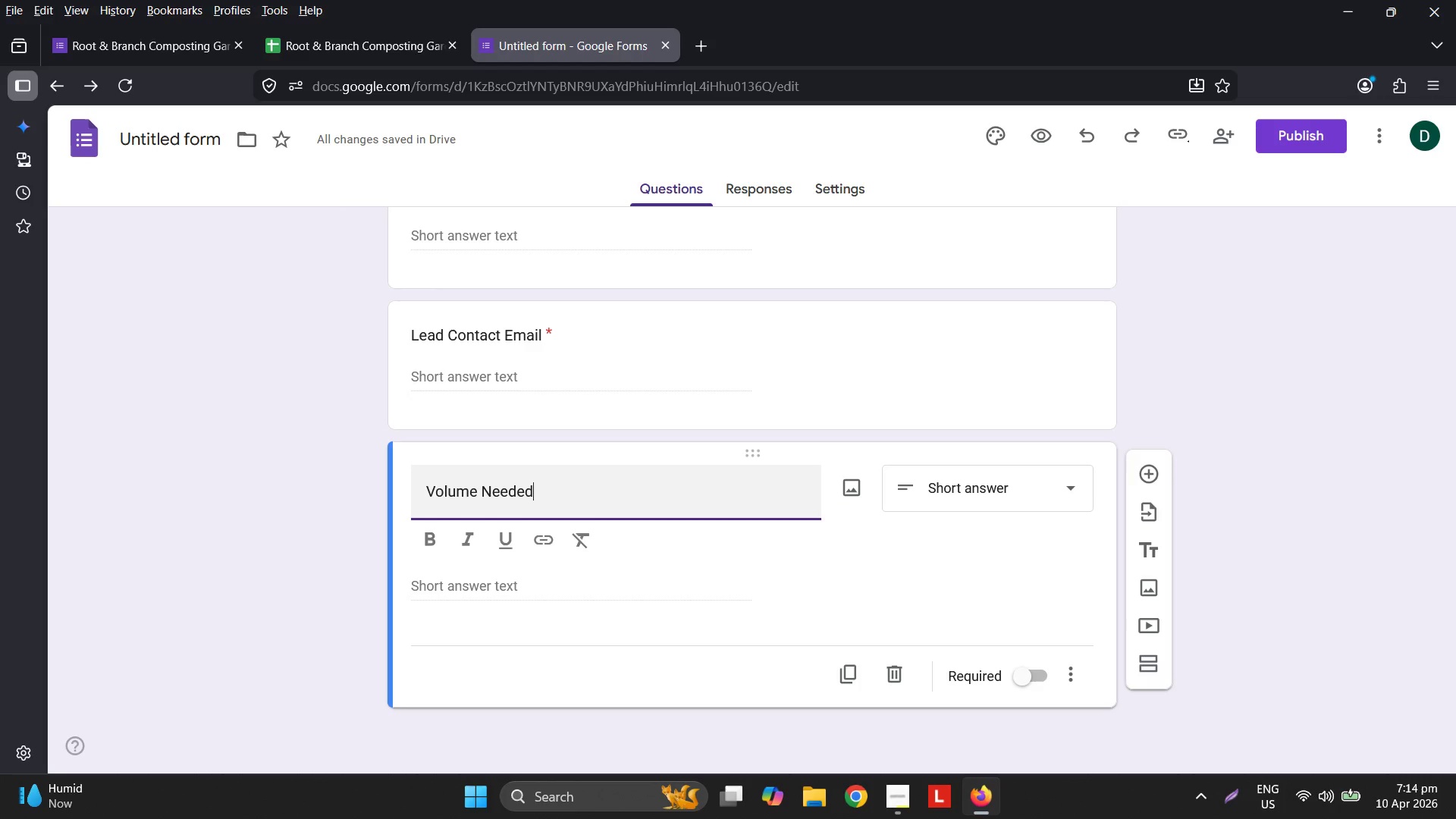 
wait(20.45)
 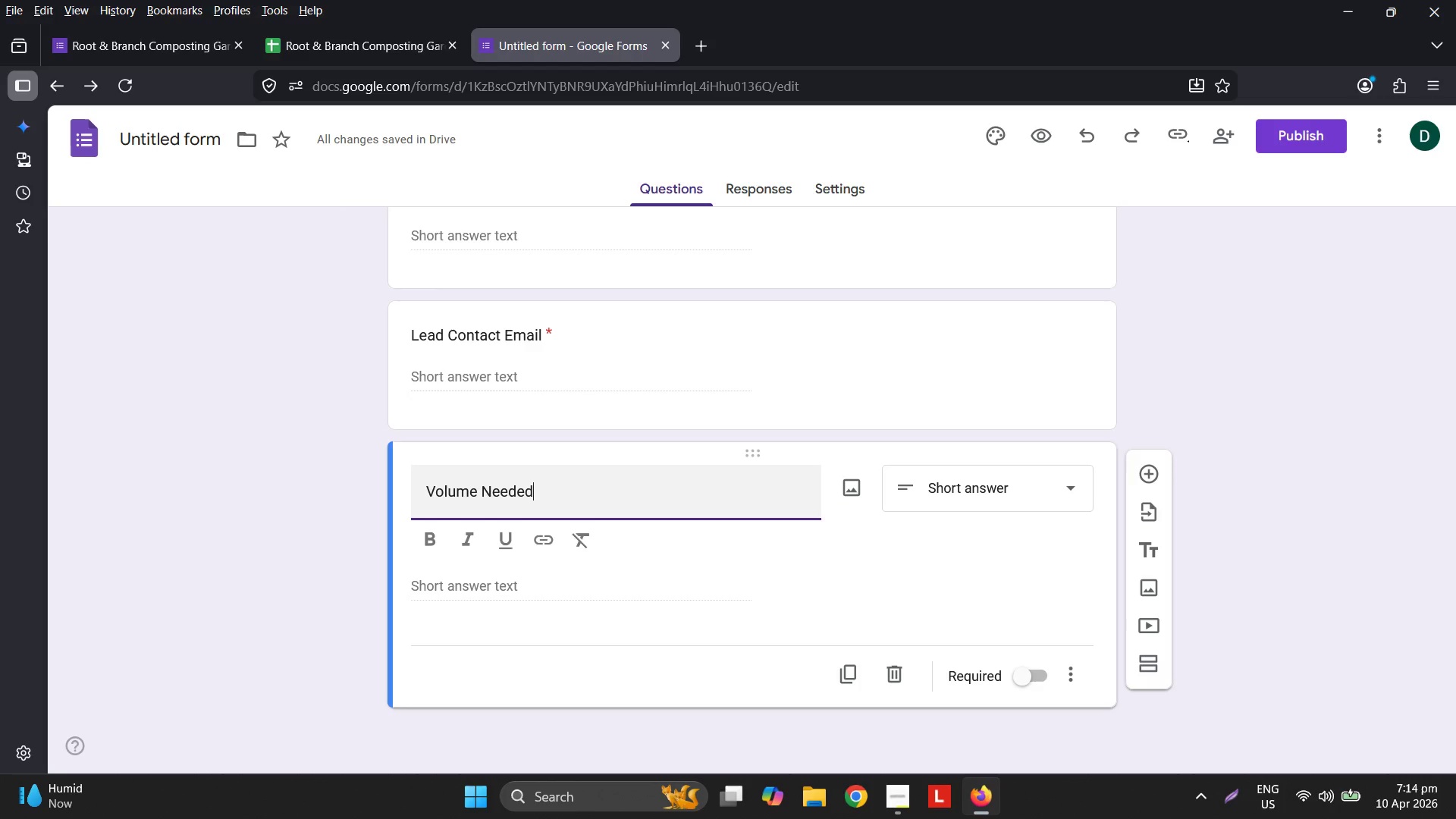 
left_click([946, 485])
 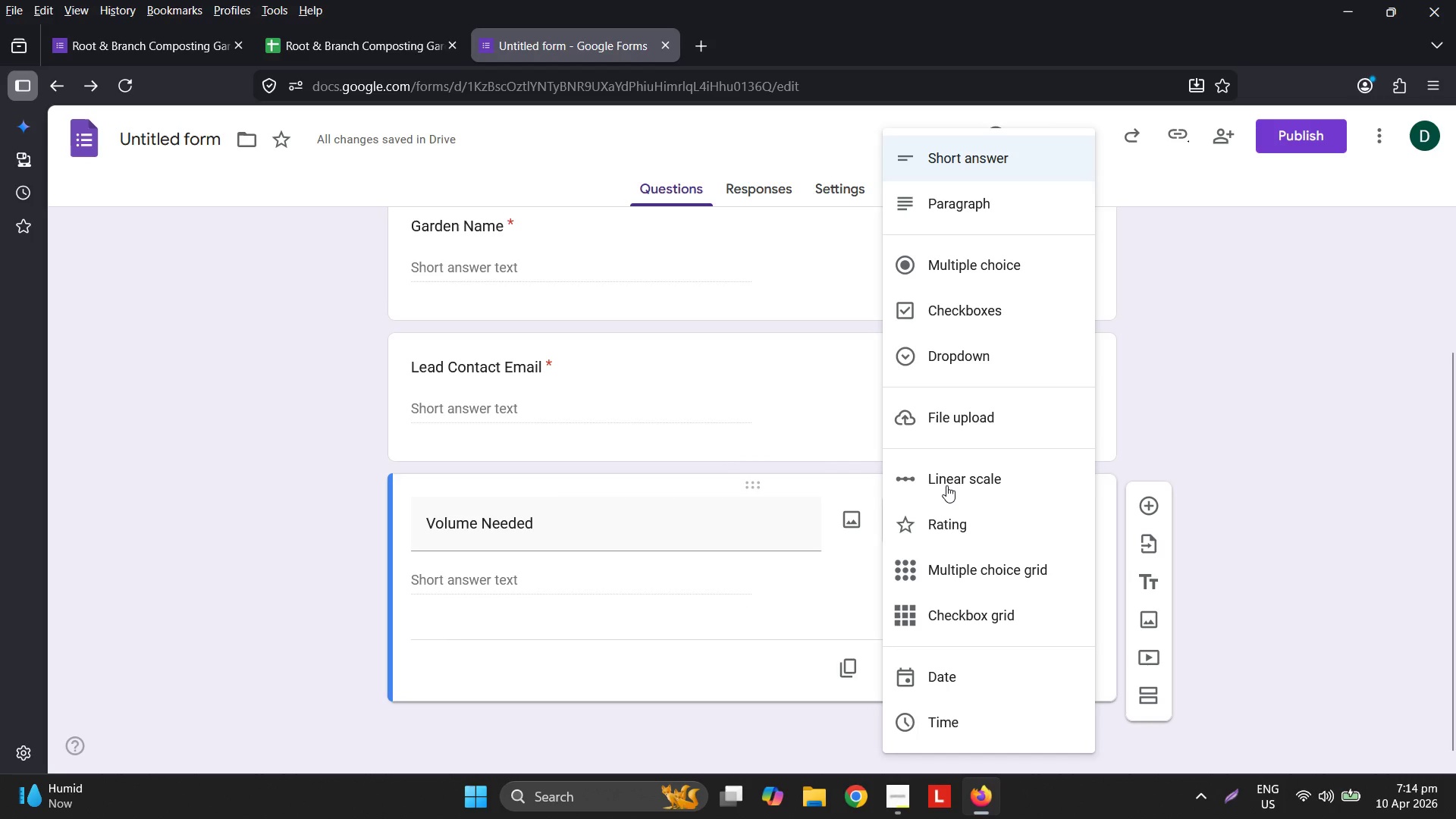 
left_click([92, 31])
 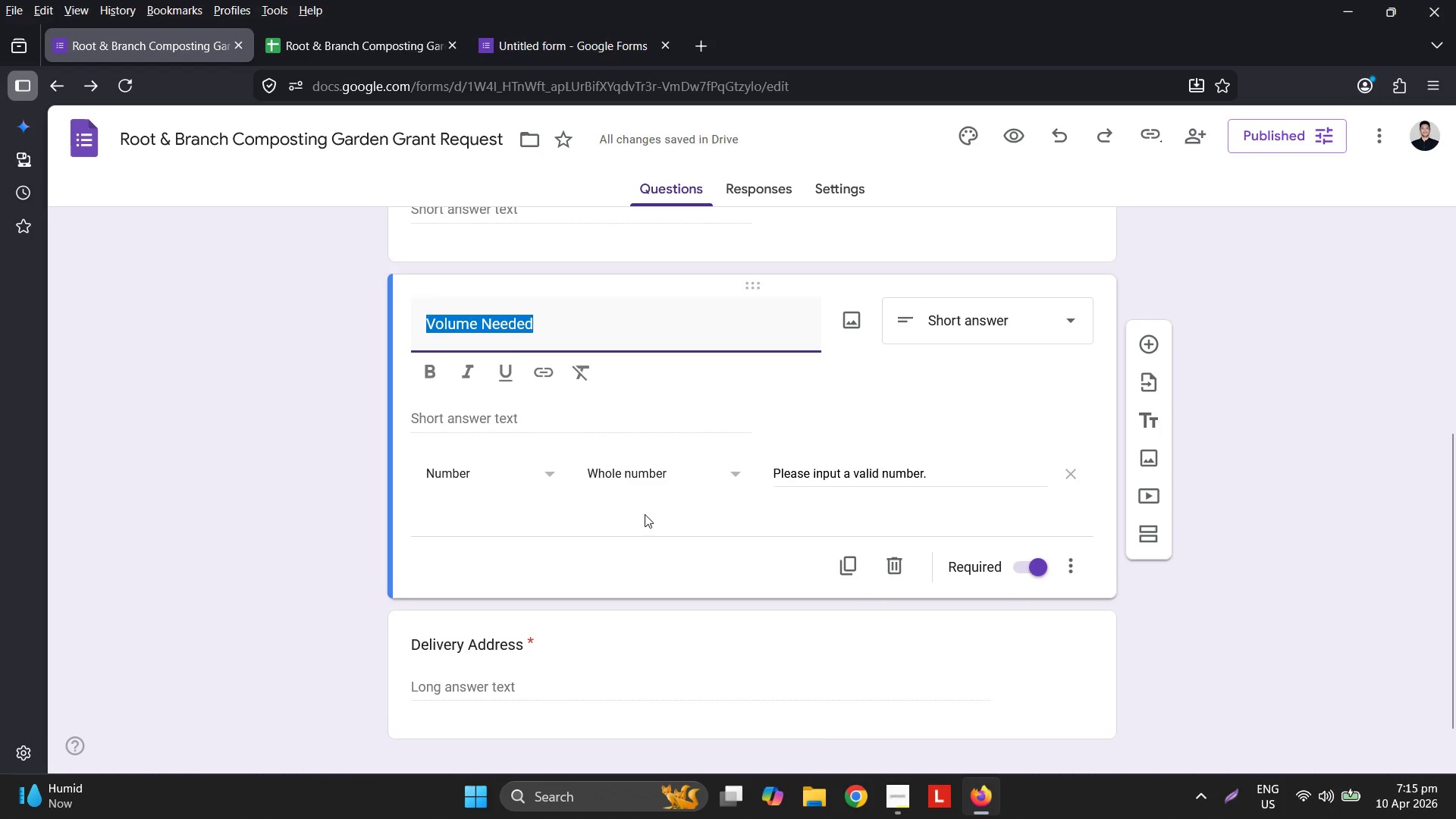 
scroll: coordinate [645, 514], scroll_direction: up, amount: 3.0
 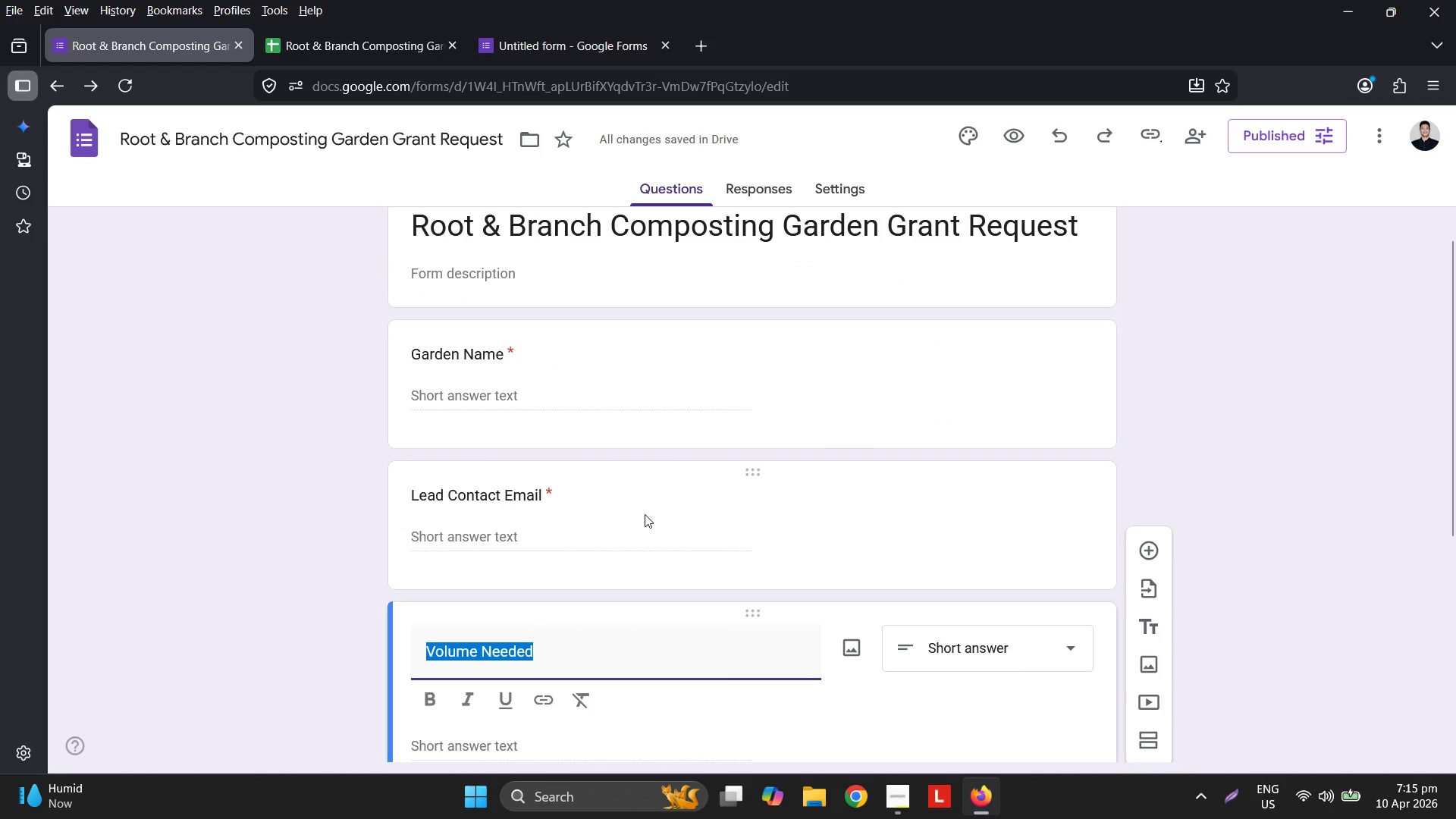 
left_click([645, 514])
 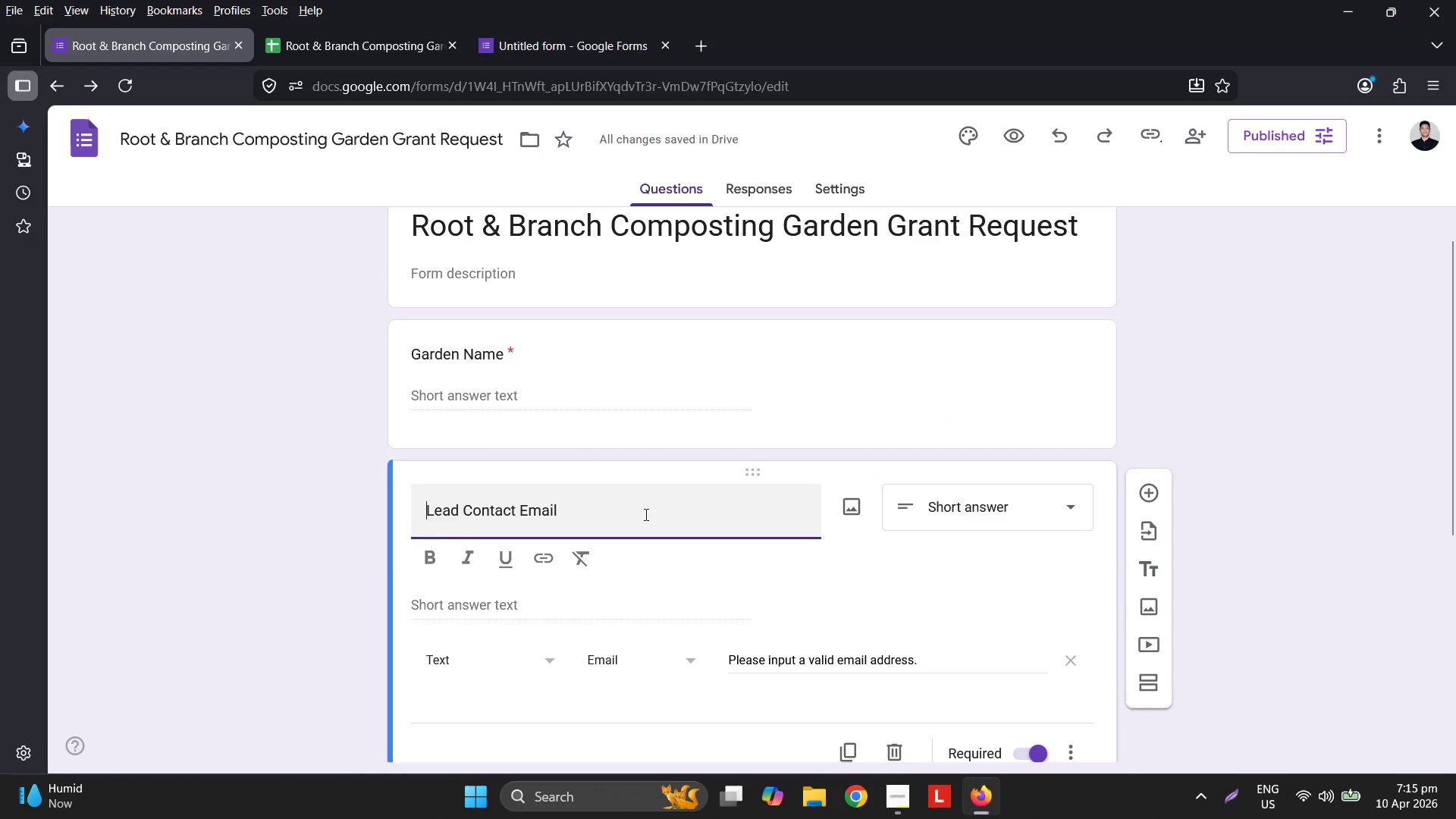 
scroll: coordinate [645, 514], scroll_direction: down, amount: 3.0
 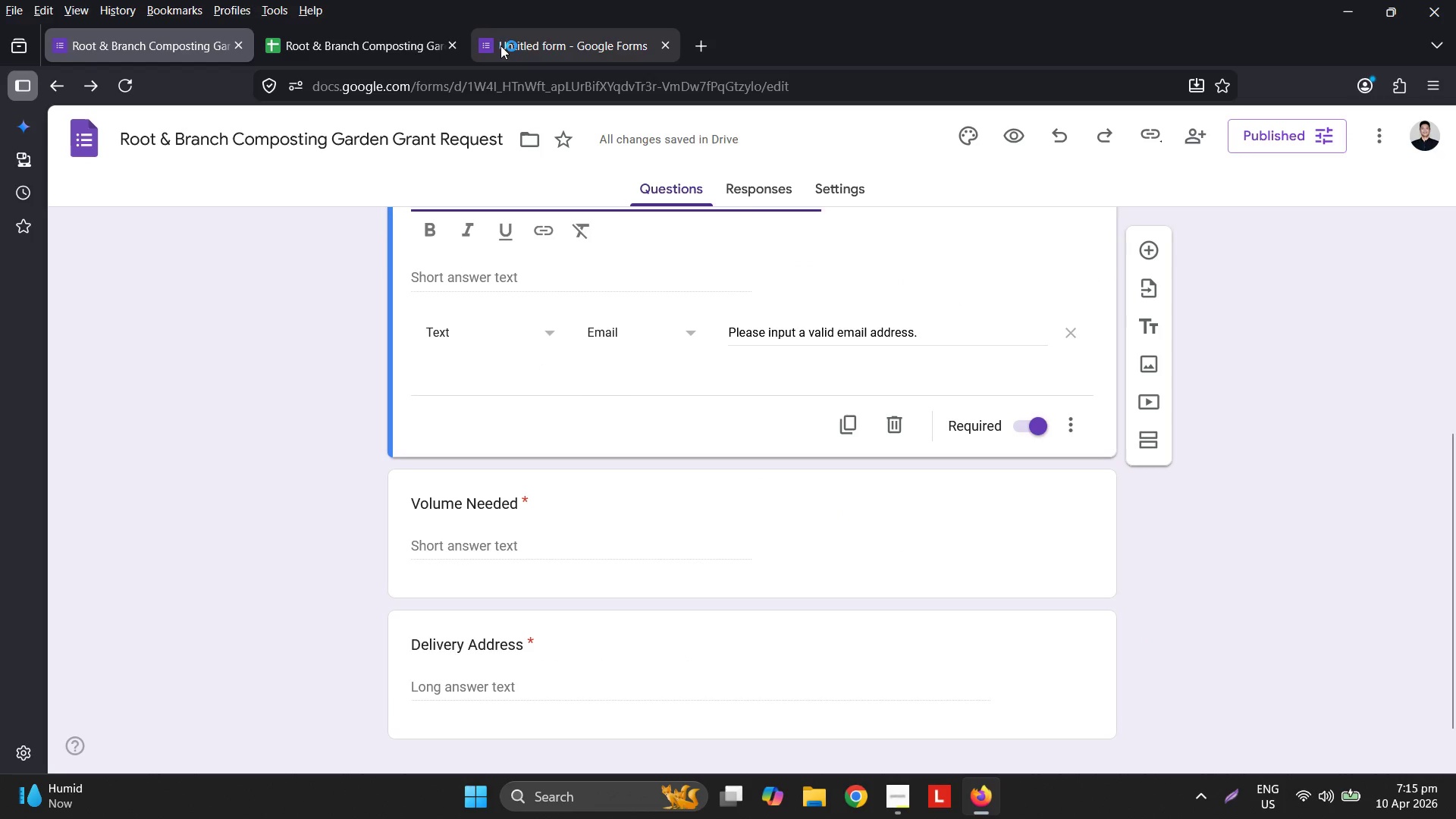 
left_click([526, 54])
 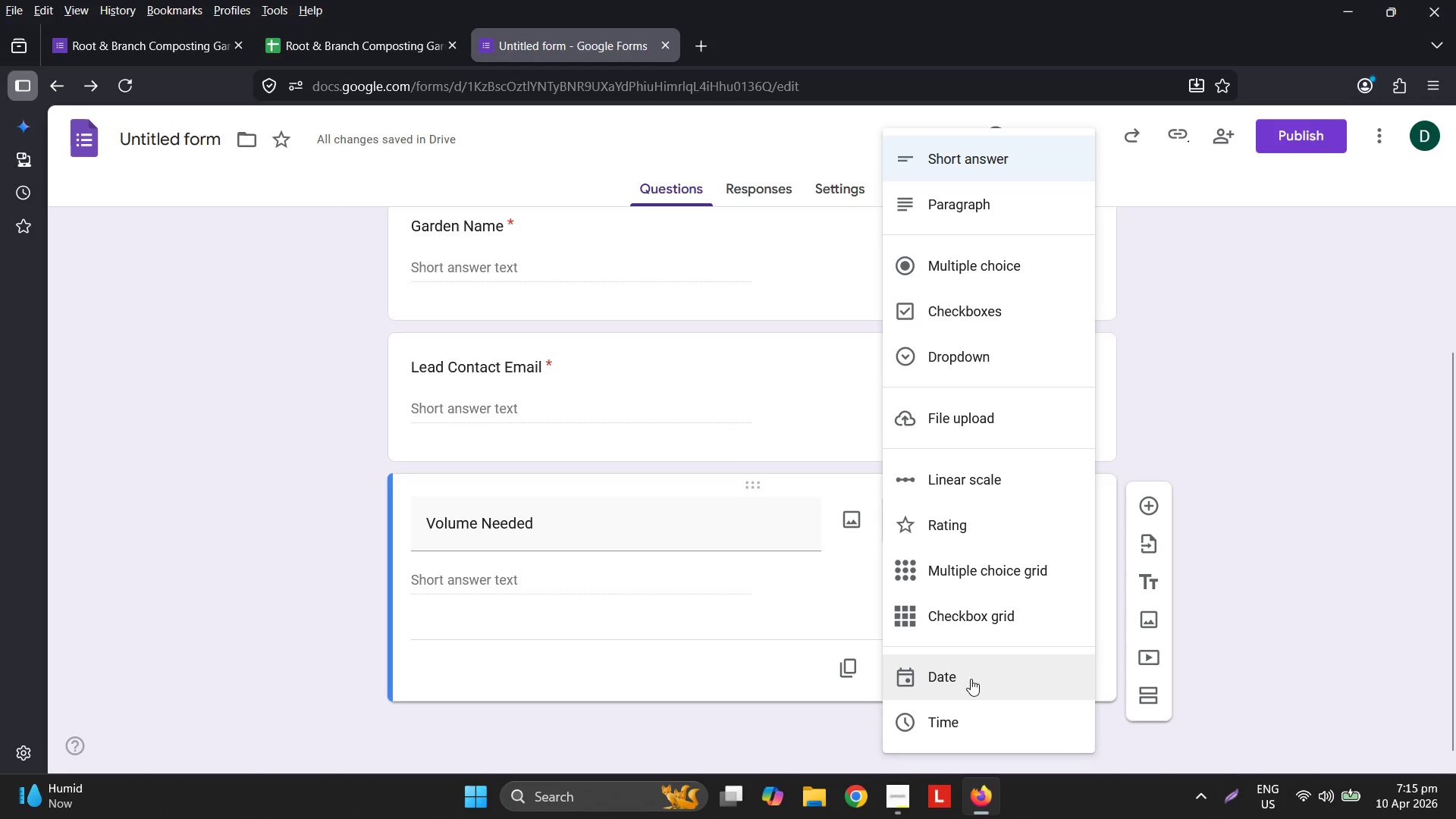 
left_click([782, 723])
 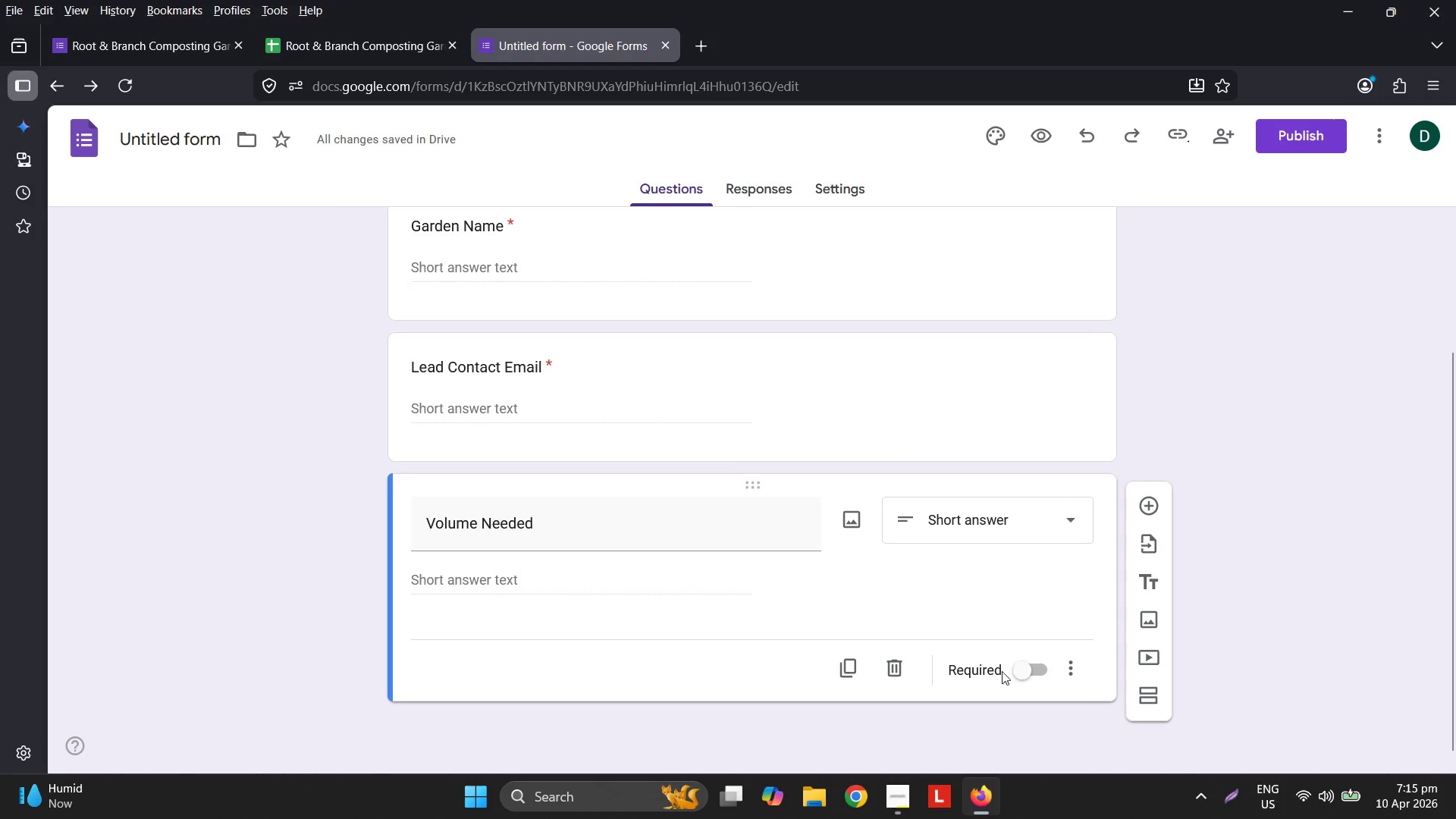 
left_click([1018, 661])
 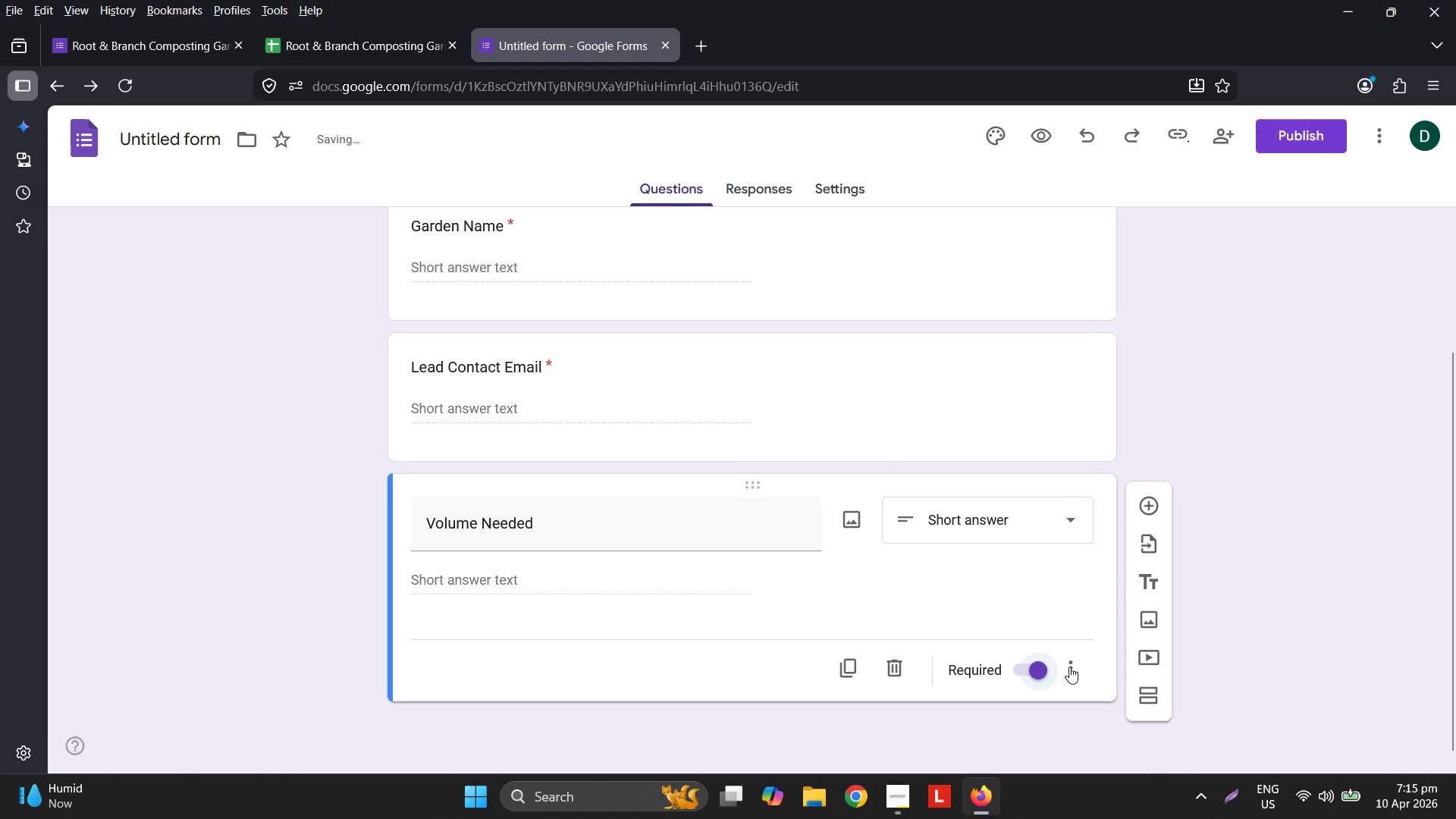 
left_click([1074, 675])
 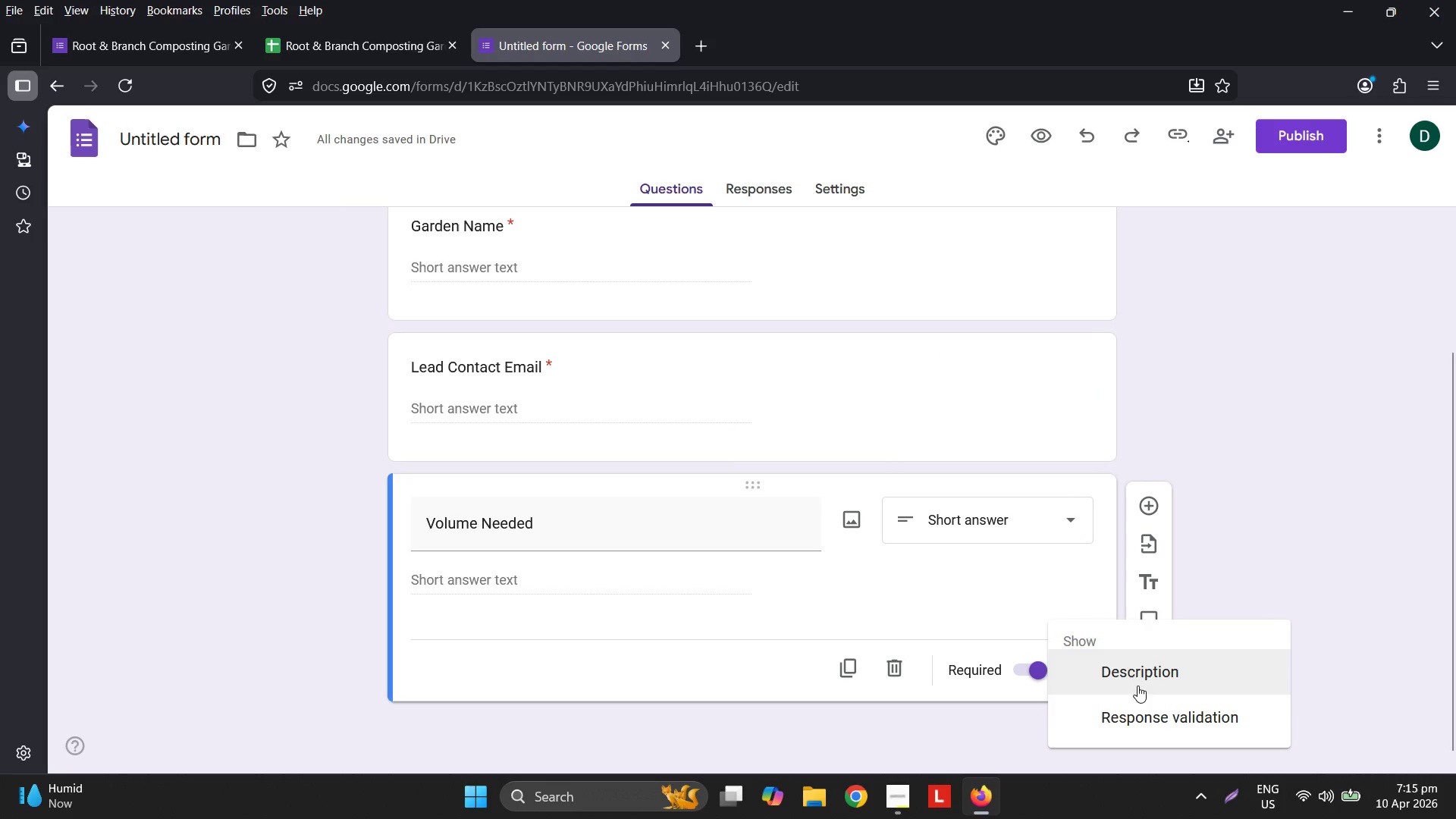 
left_click([1145, 710])
 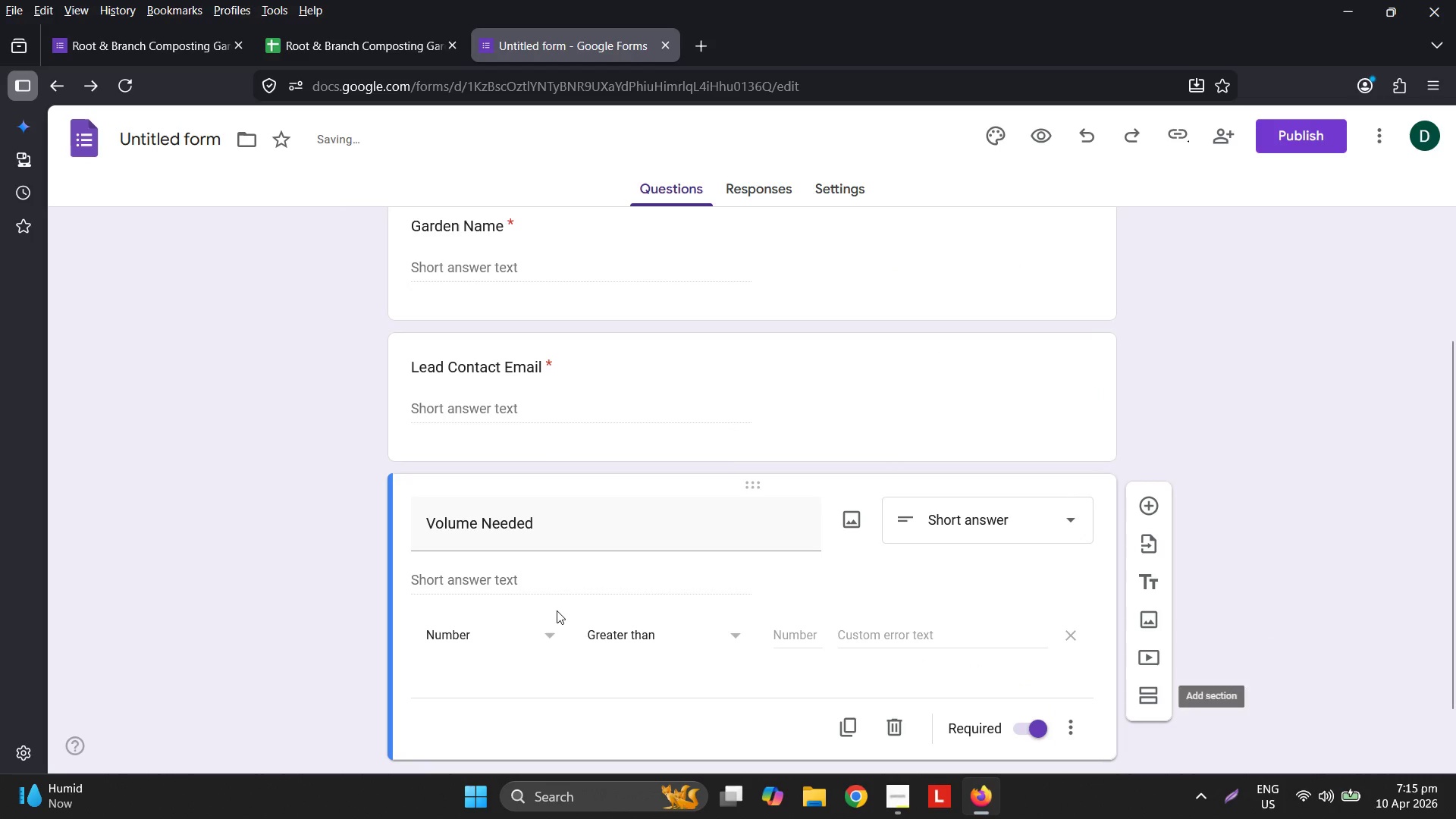 
left_click([710, 635])
 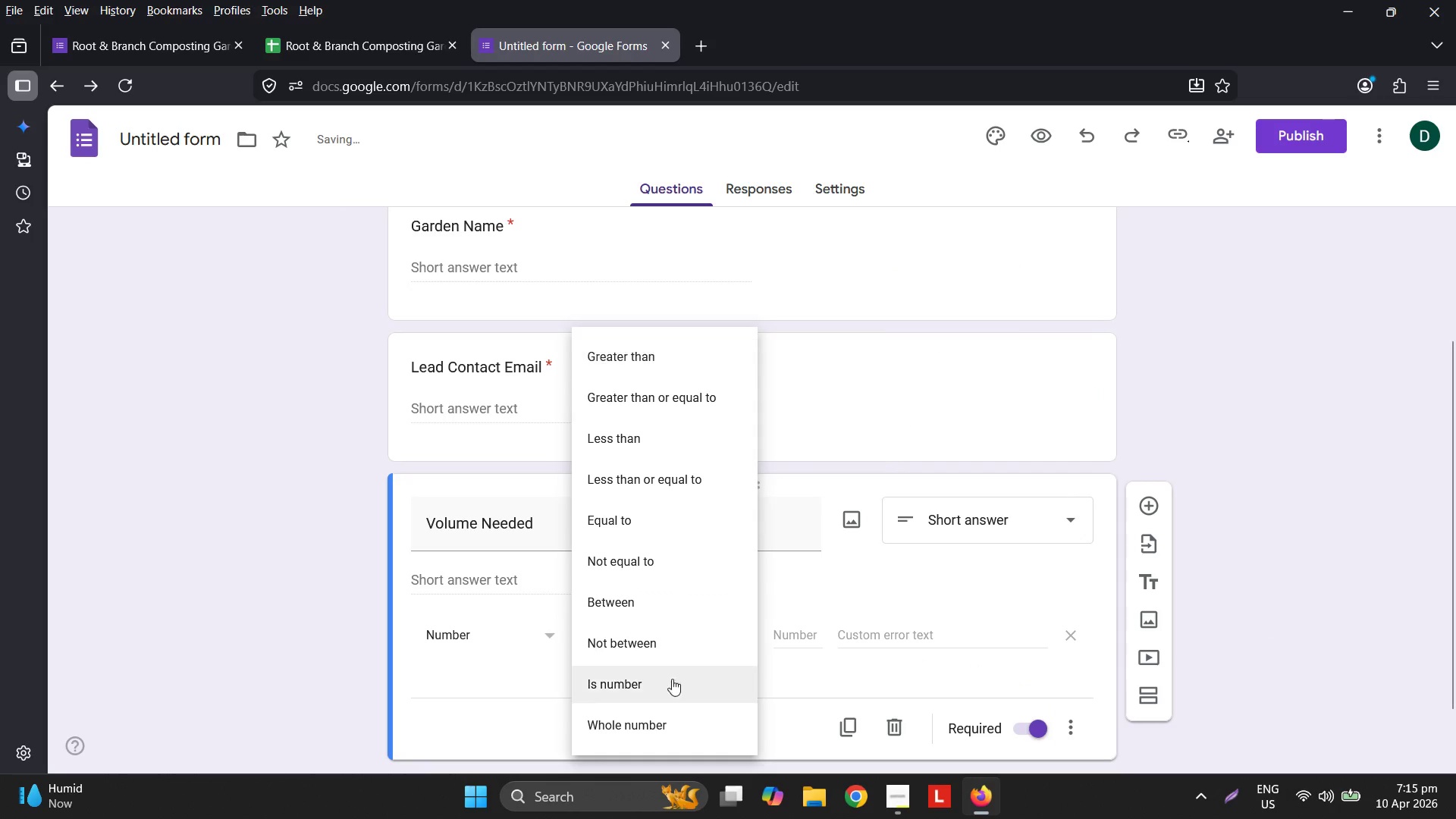 
left_click([660, 712])
 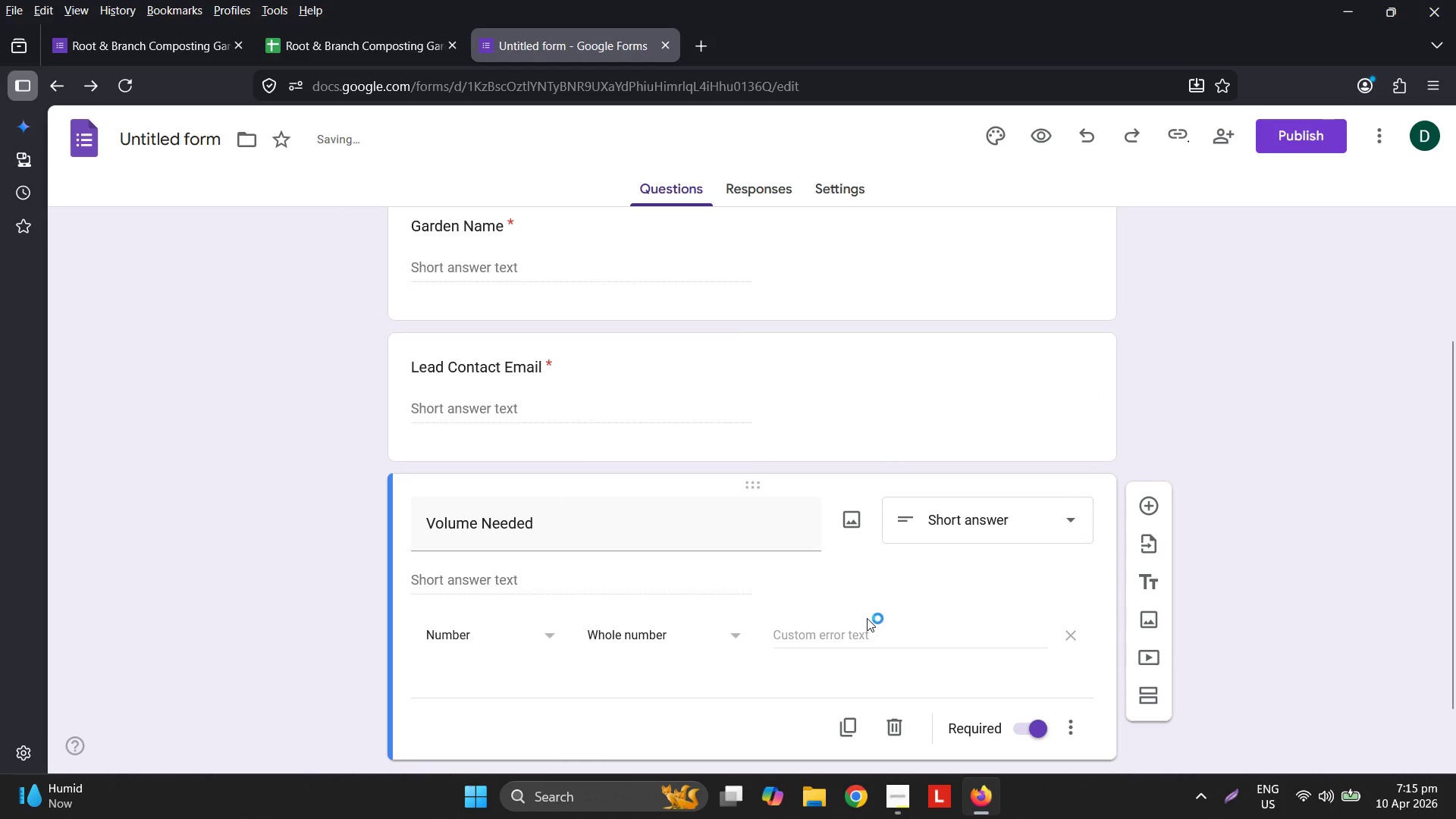 
left_click([870, 632])
 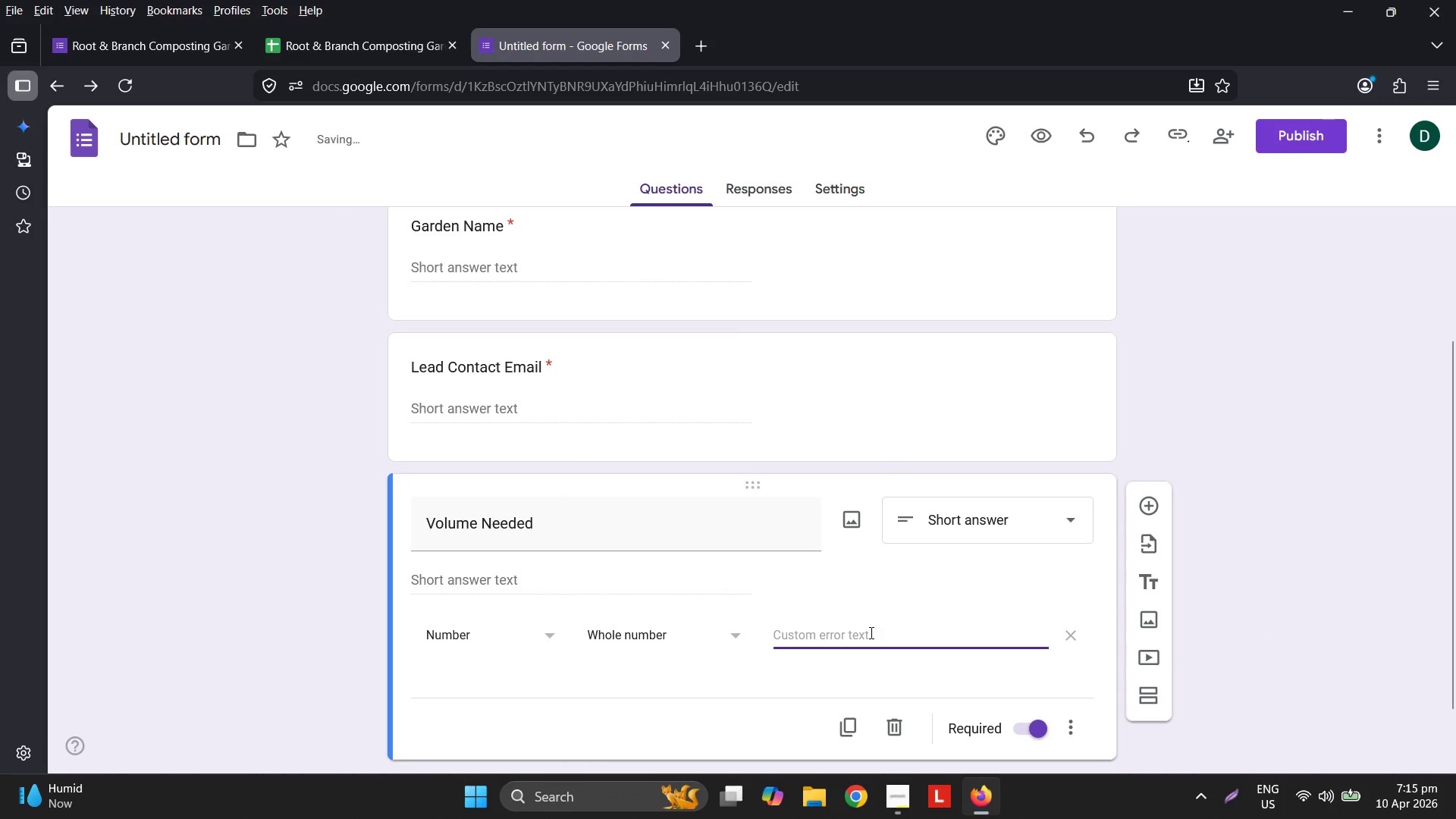 
type(Please enter a valid number.)
 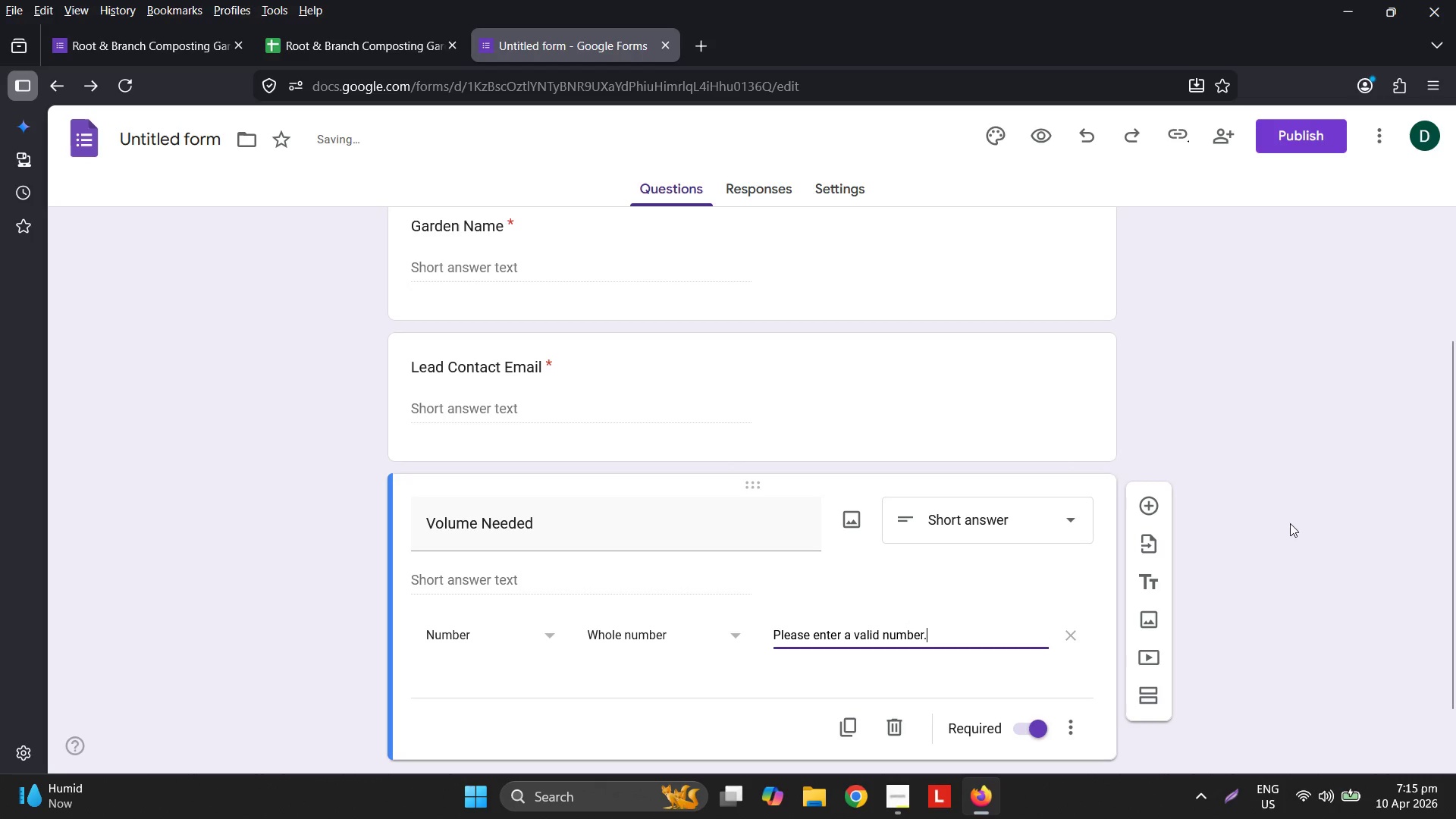 
left_click([1157, 504])
 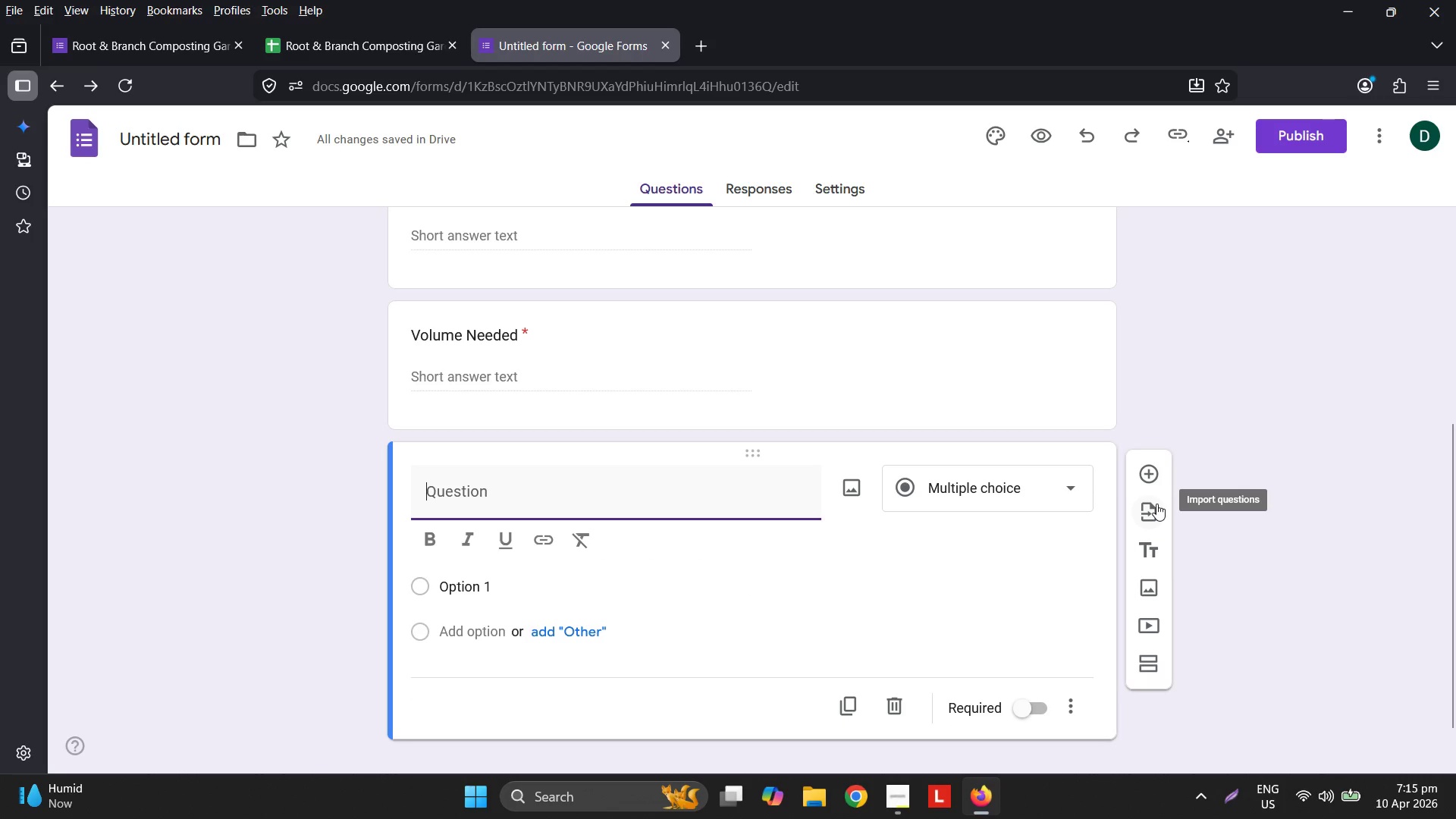 
wait(6.5)
 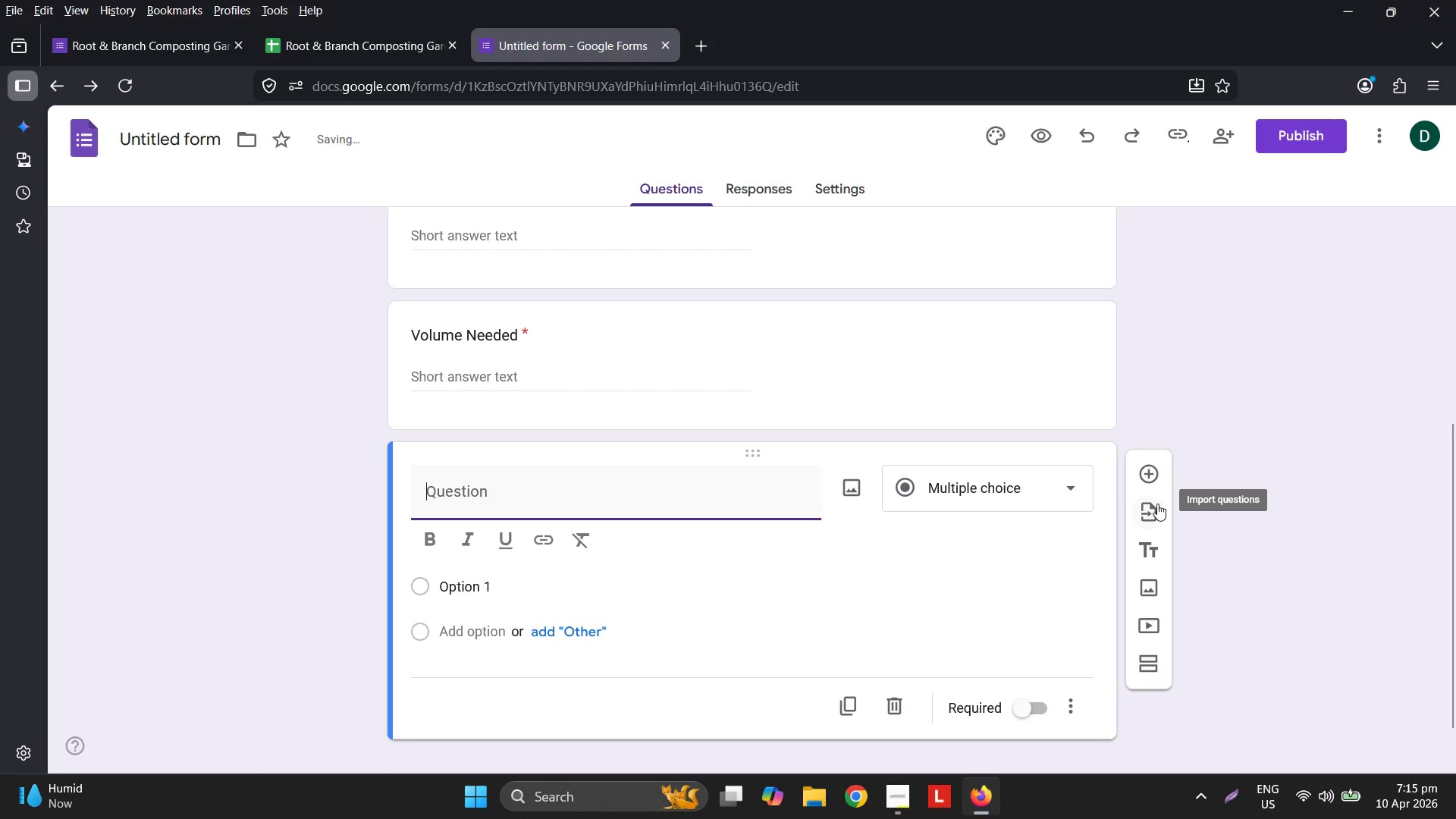 
left_click([206, 37])
 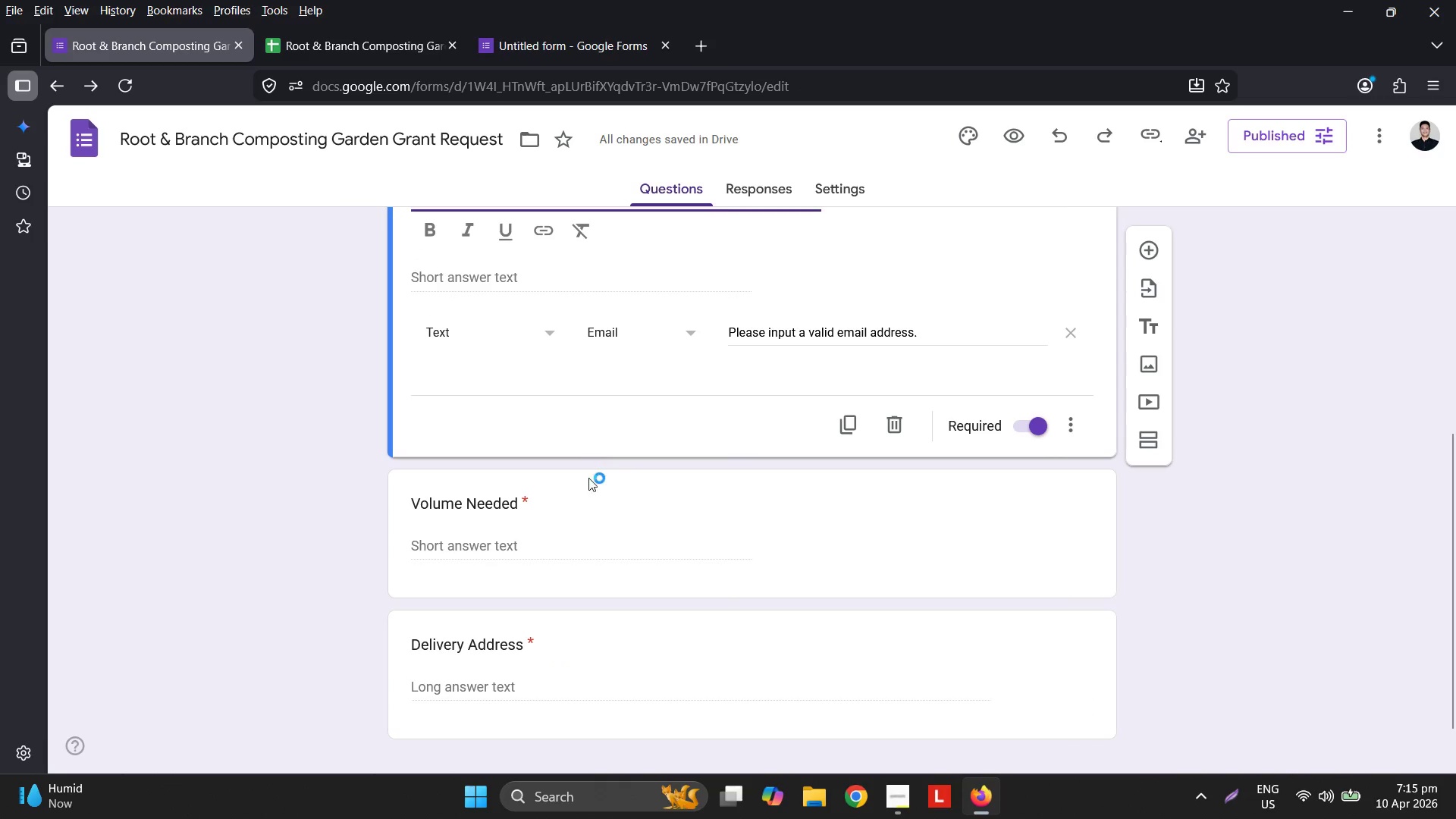 
scroll: coordinate [588, 526], scroll_direction: down, amount: 1.0
 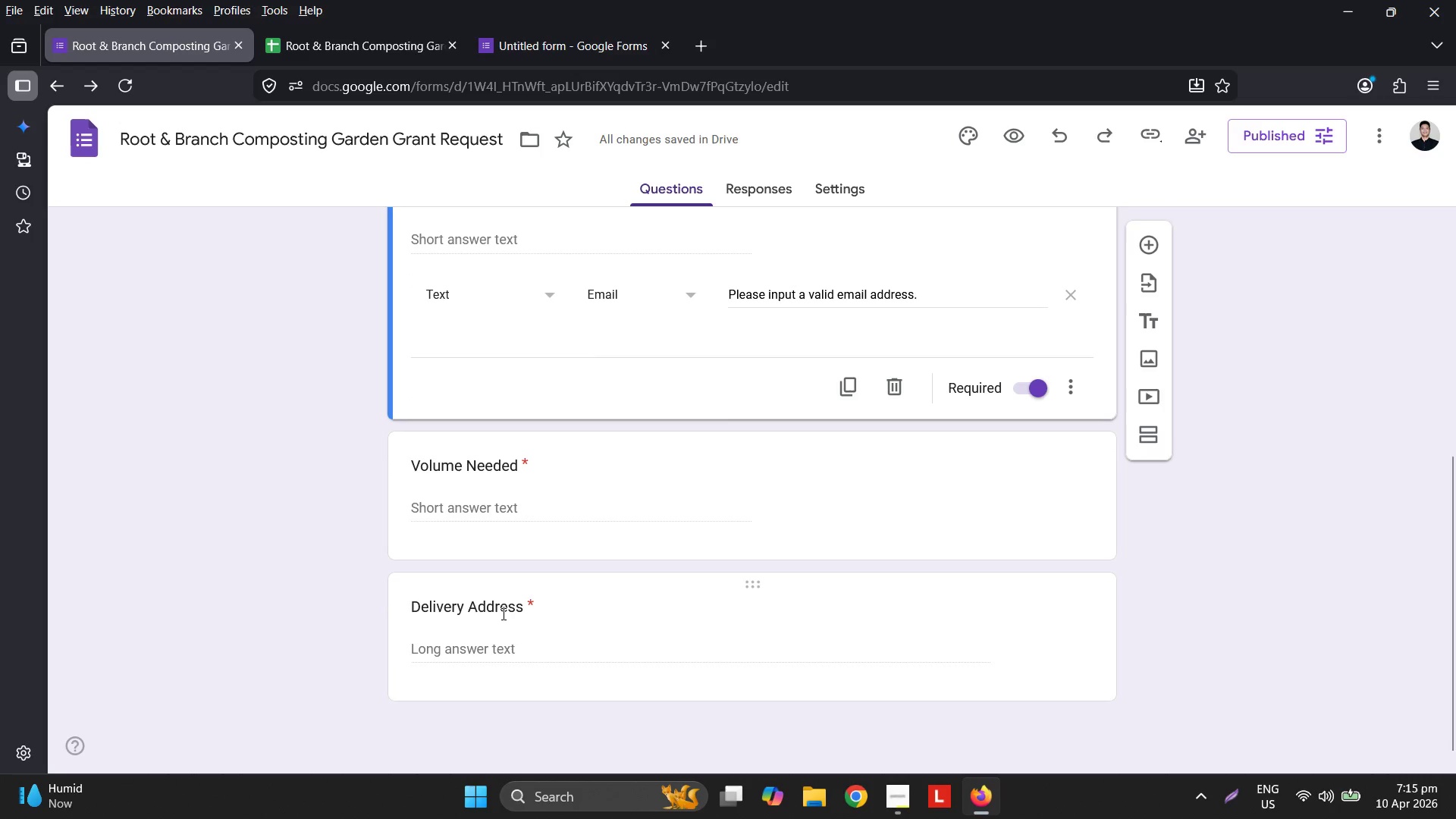 
left_click_drag(start_coordinate=[502, 613], to_coordinate=[498, 614])
 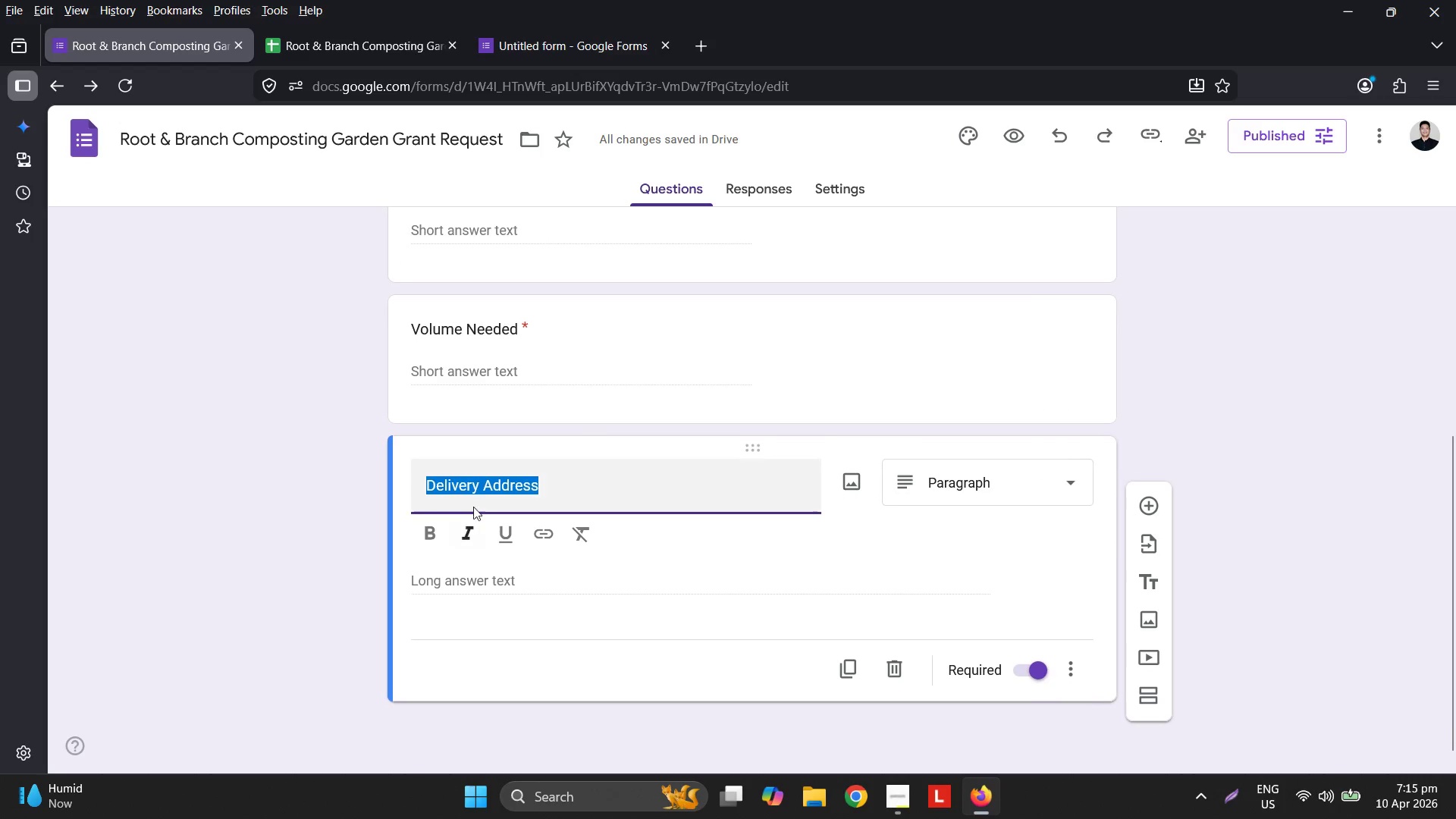 
key(Control+ControlLeft)
 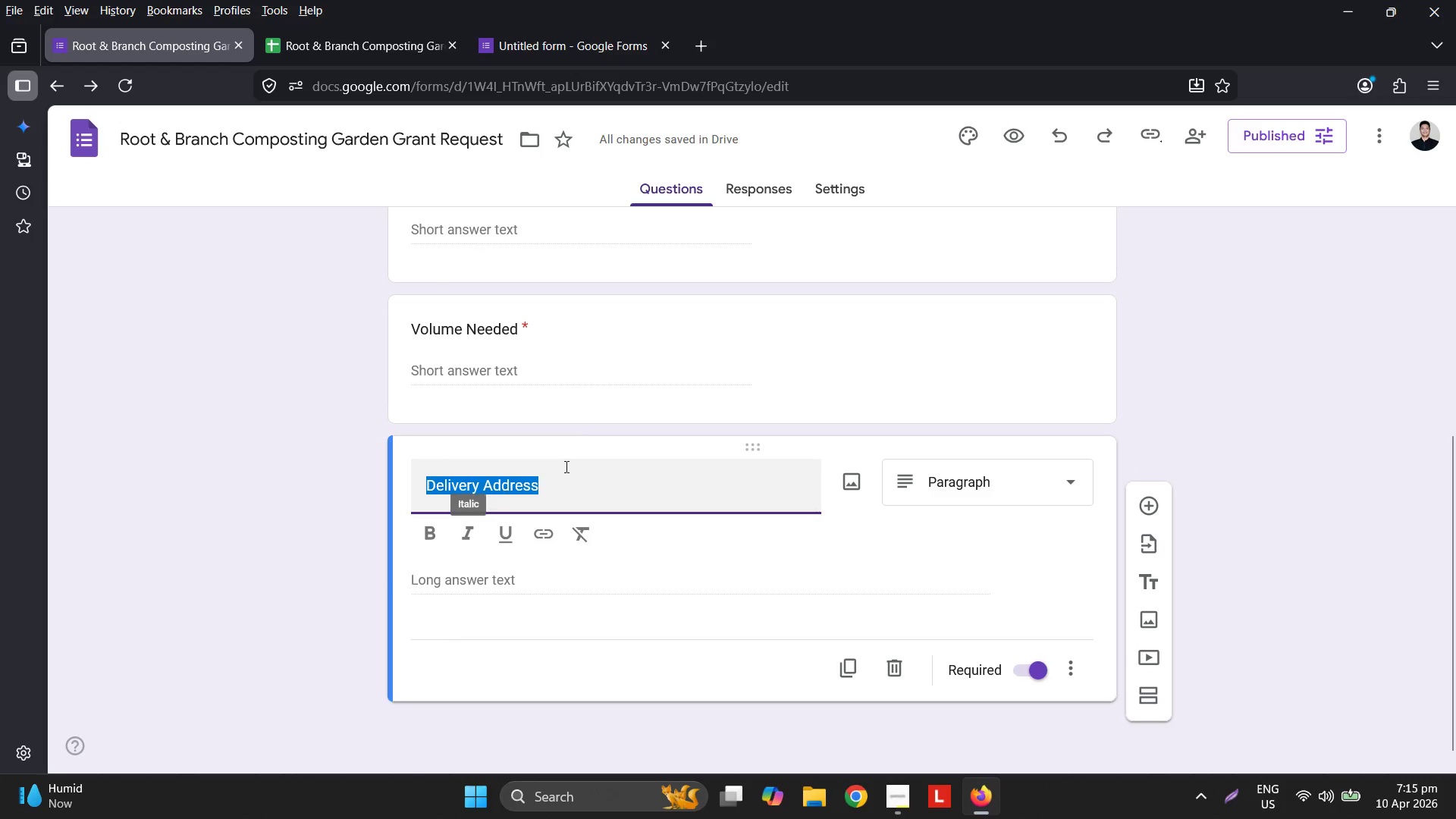 
key(Control+C)
 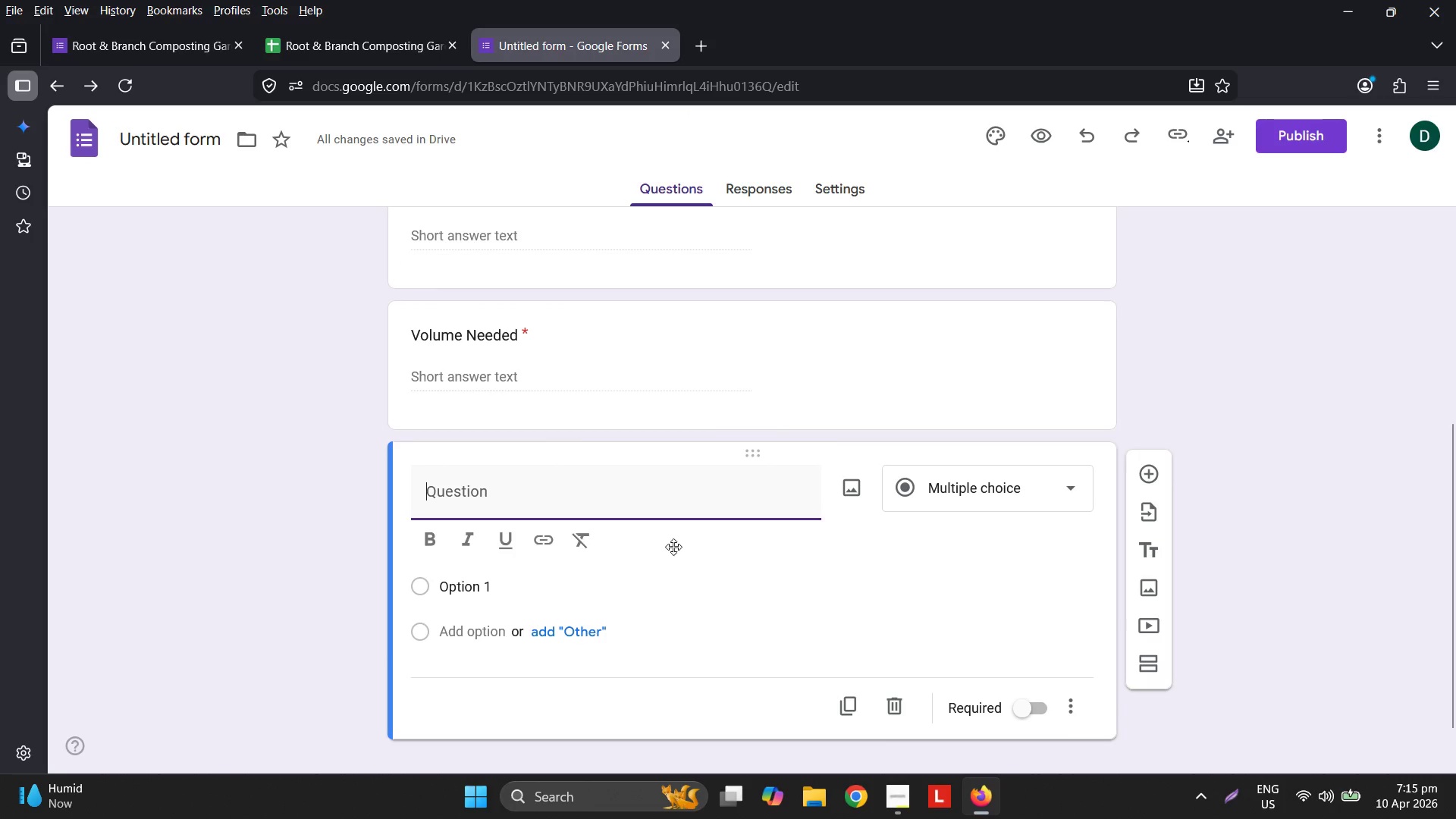 
left_click([650, 496])
 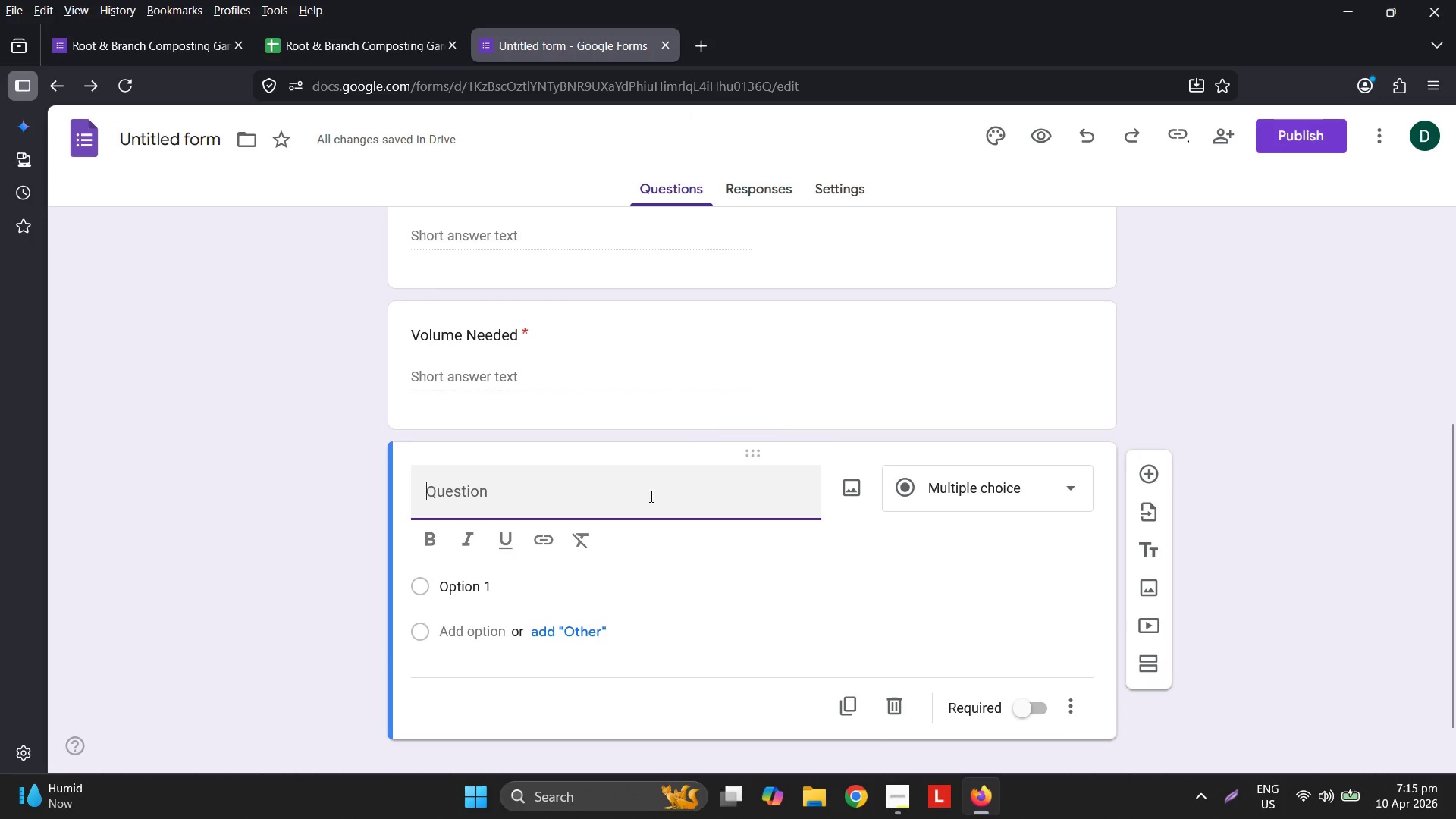 
key(Control+ControlLeft)
 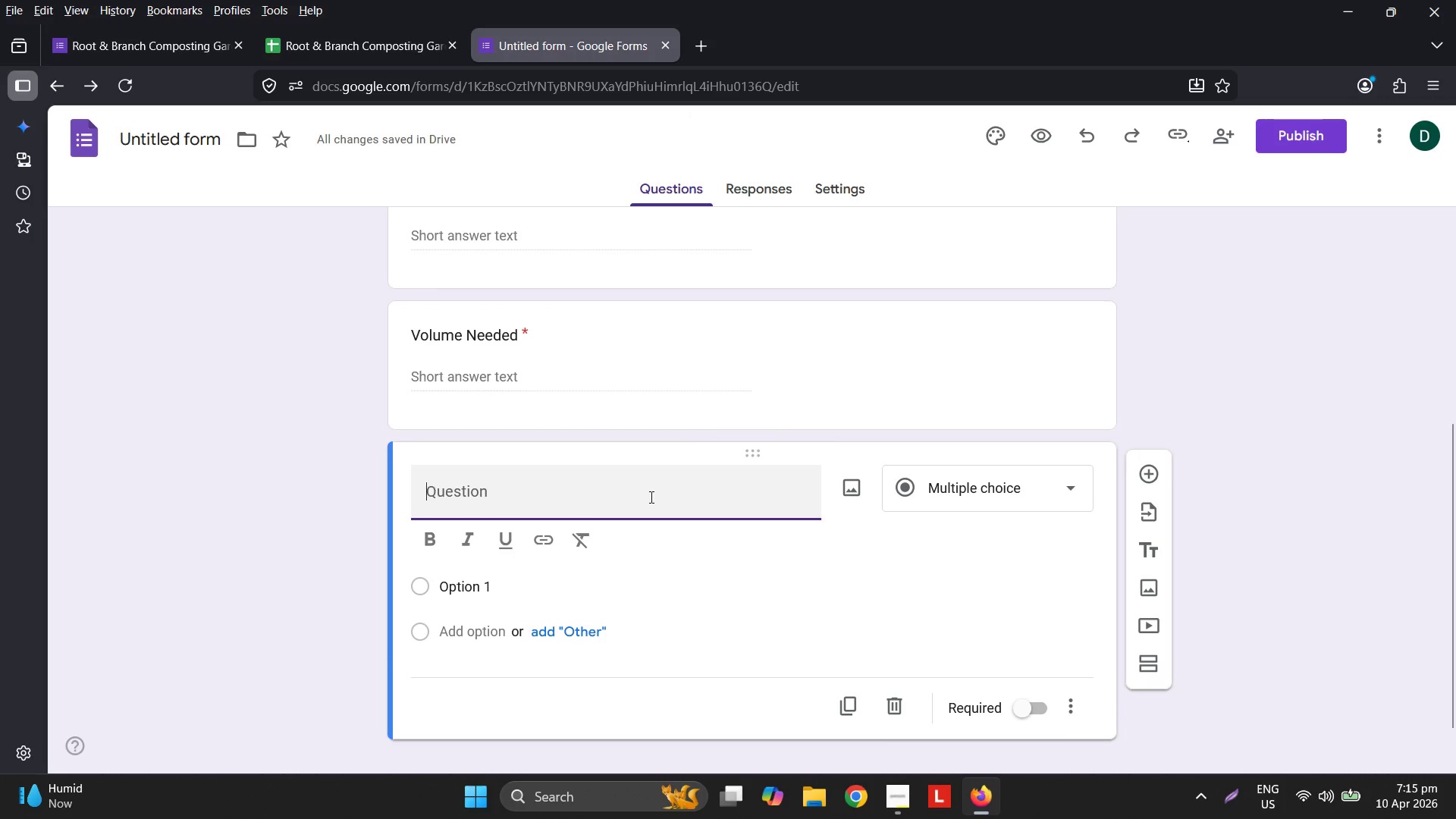 
key(Control+V)
 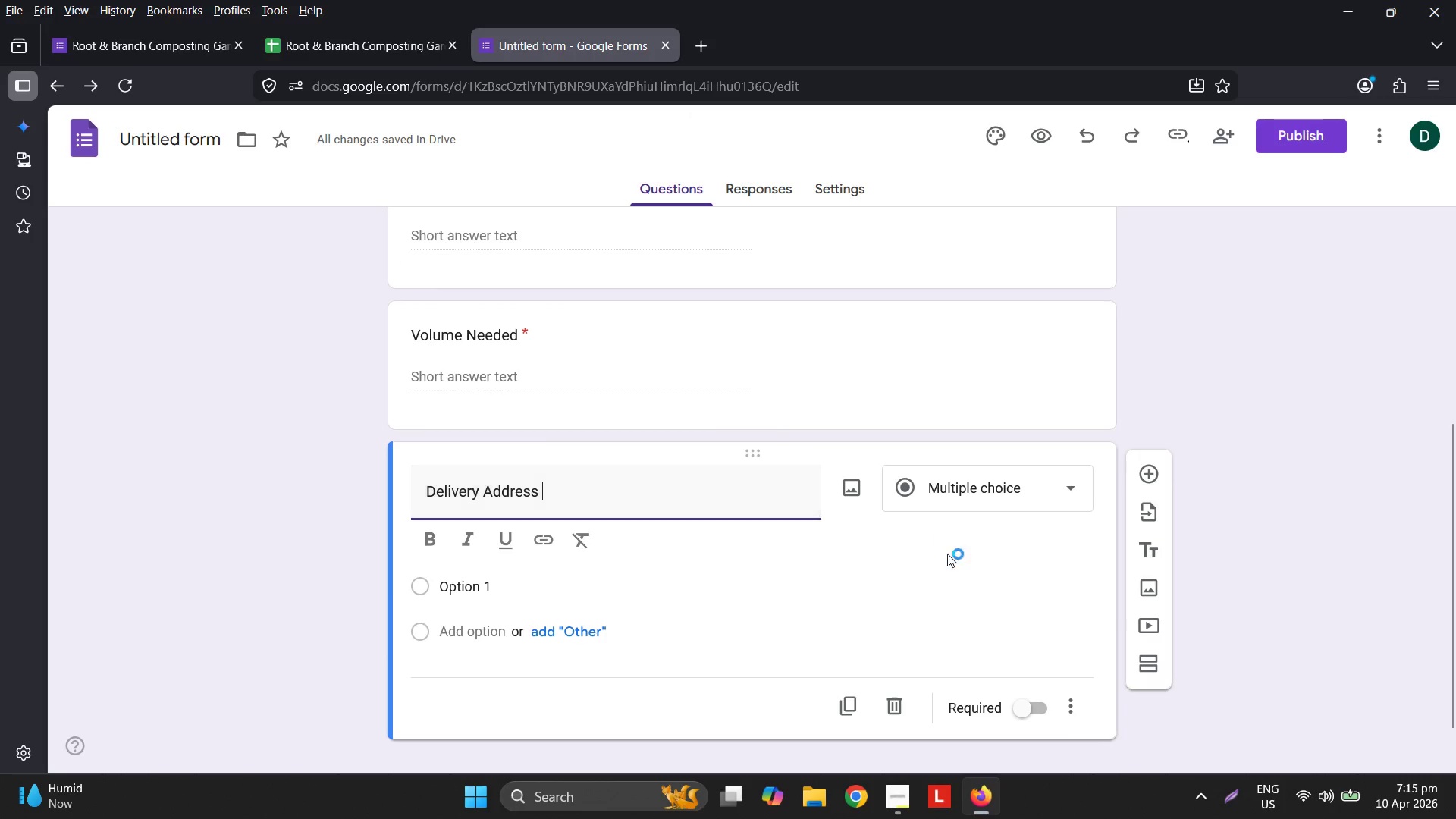 
left_click_drag(start_coordinate=[951, 595], to_coordinate=[711, 509])
 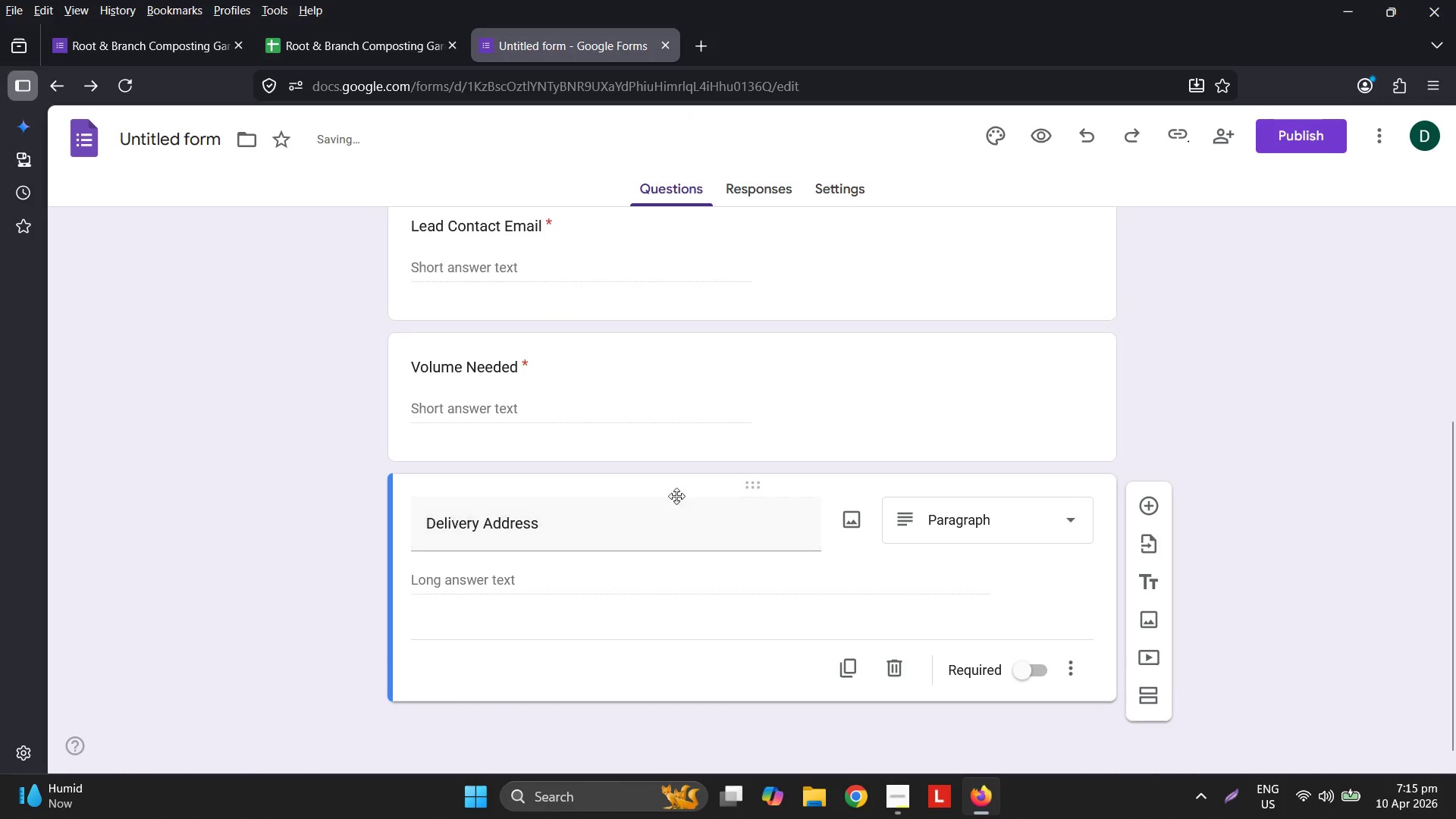 
left_click_drag(start_coordinate=[667, 504], to_coordinate=[648, 528])
 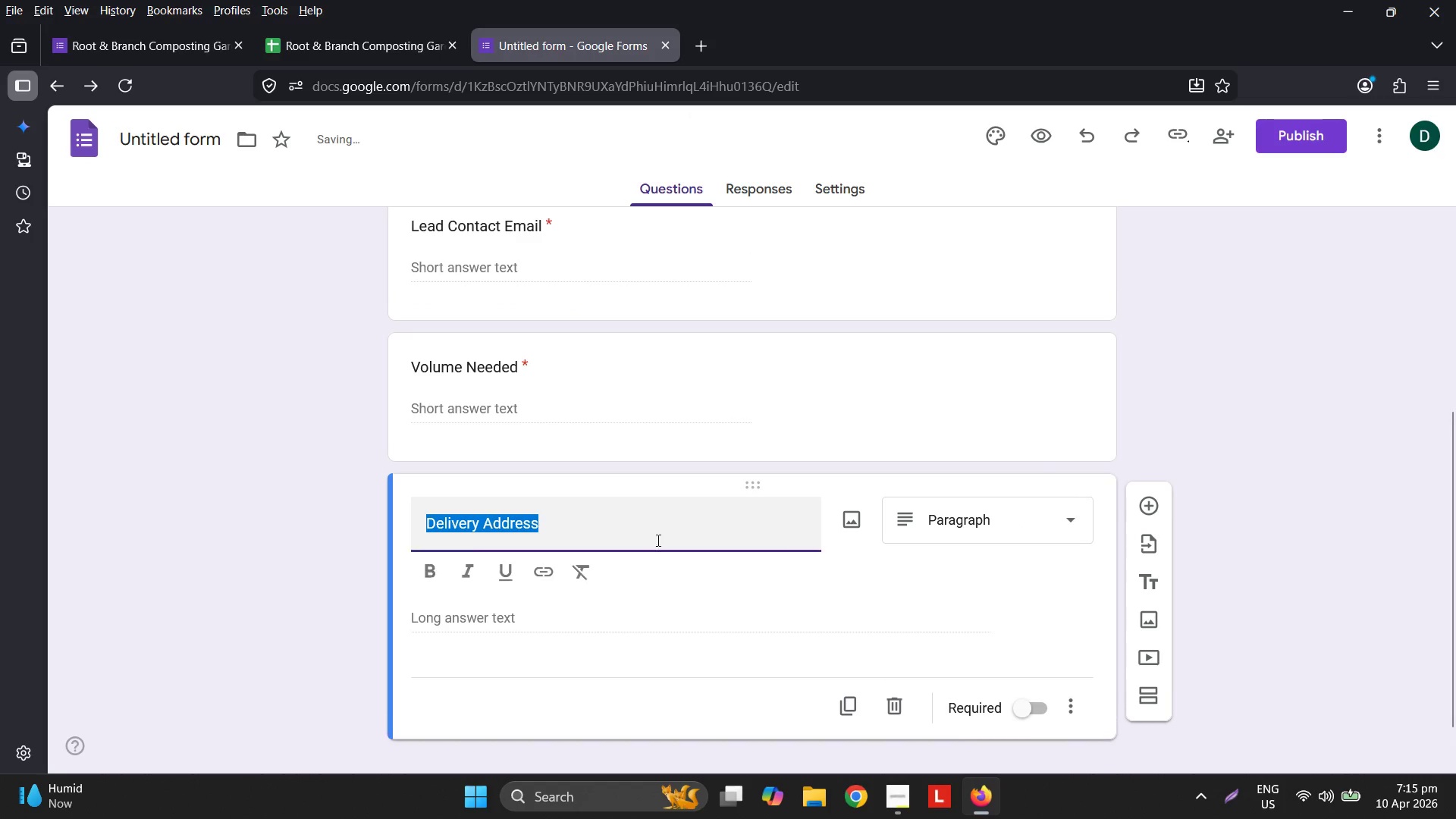 
double_click([658, 544])
 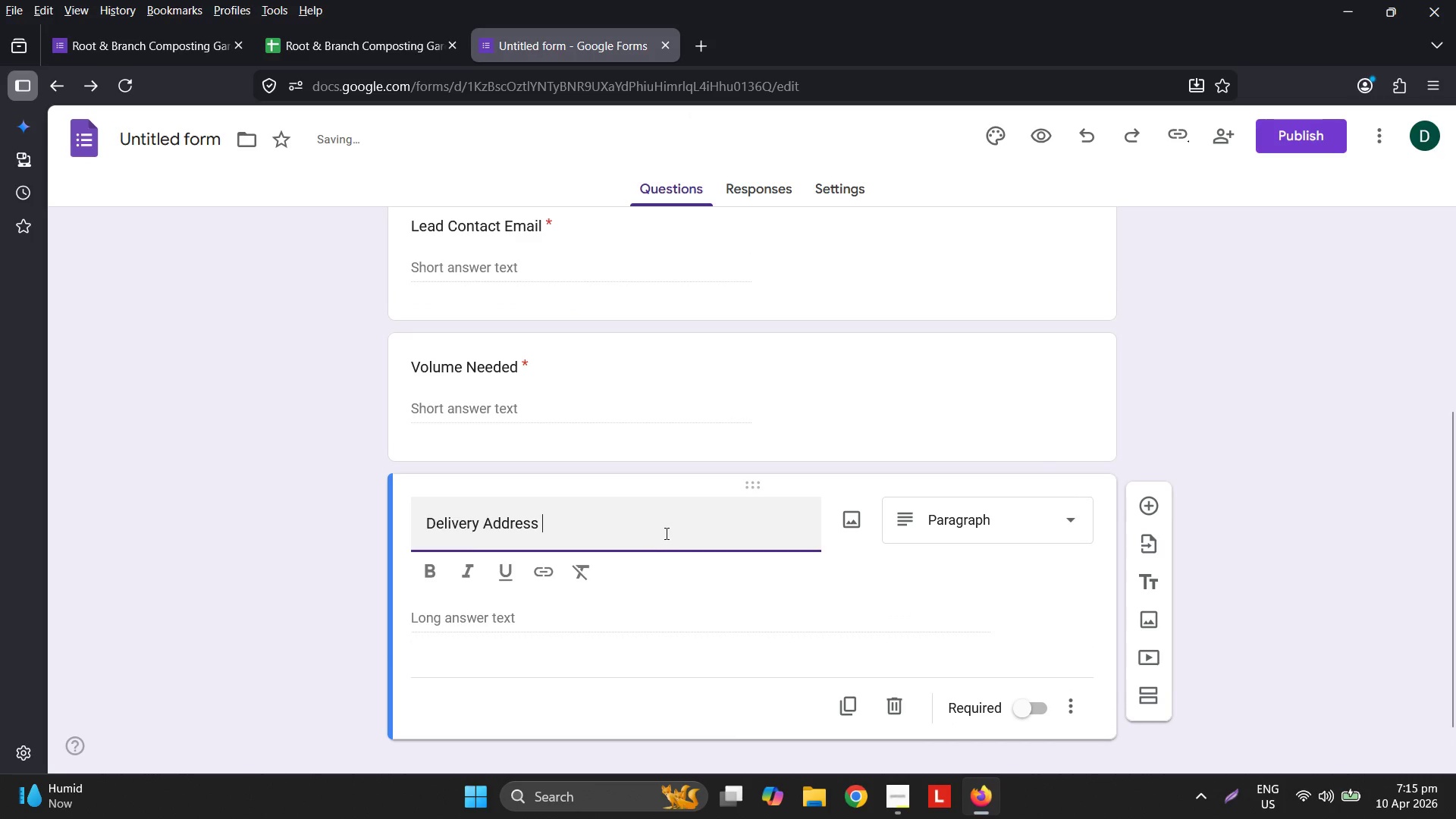 
key(Backspace)
 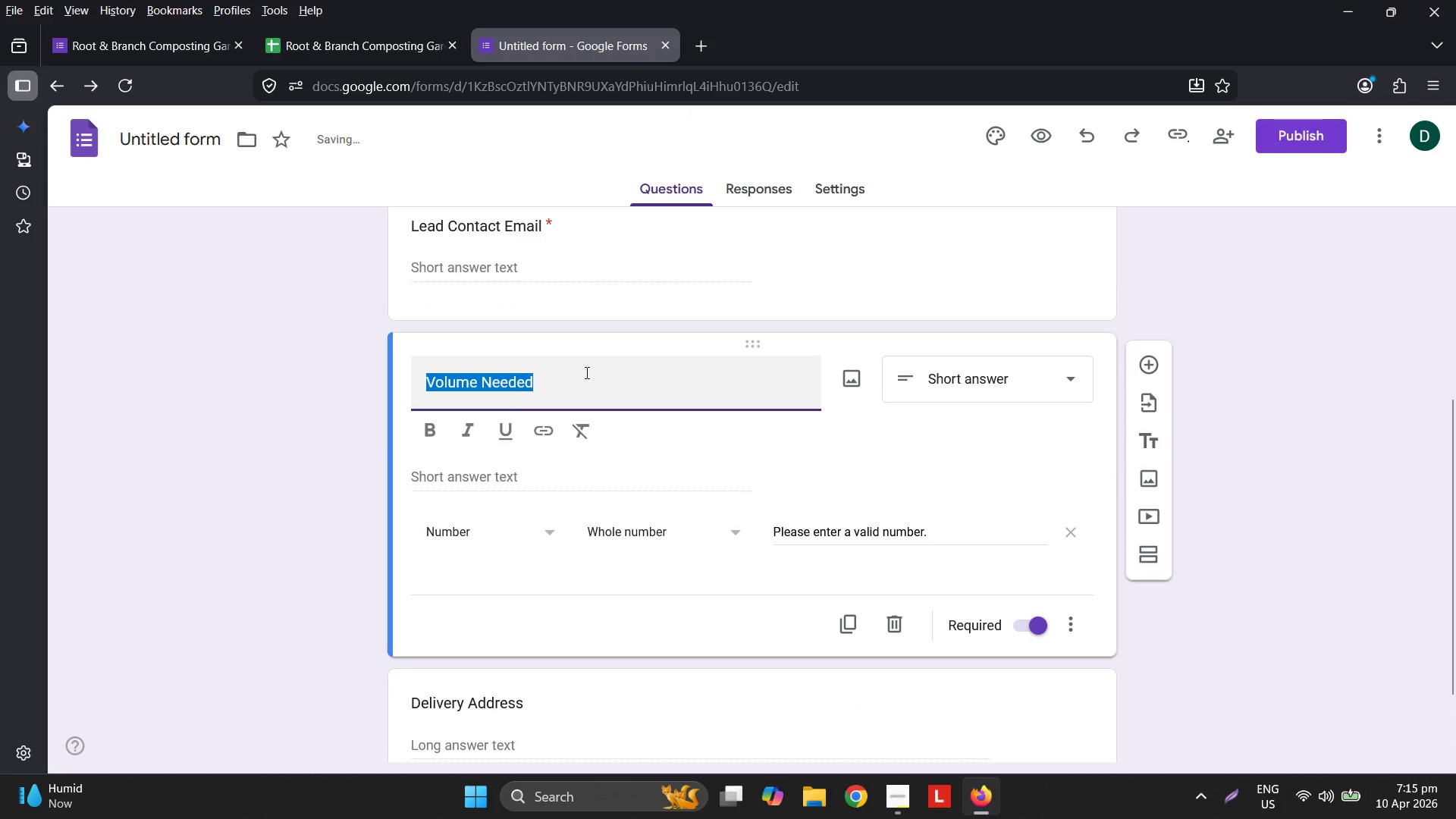 
left_click([592, 647])
 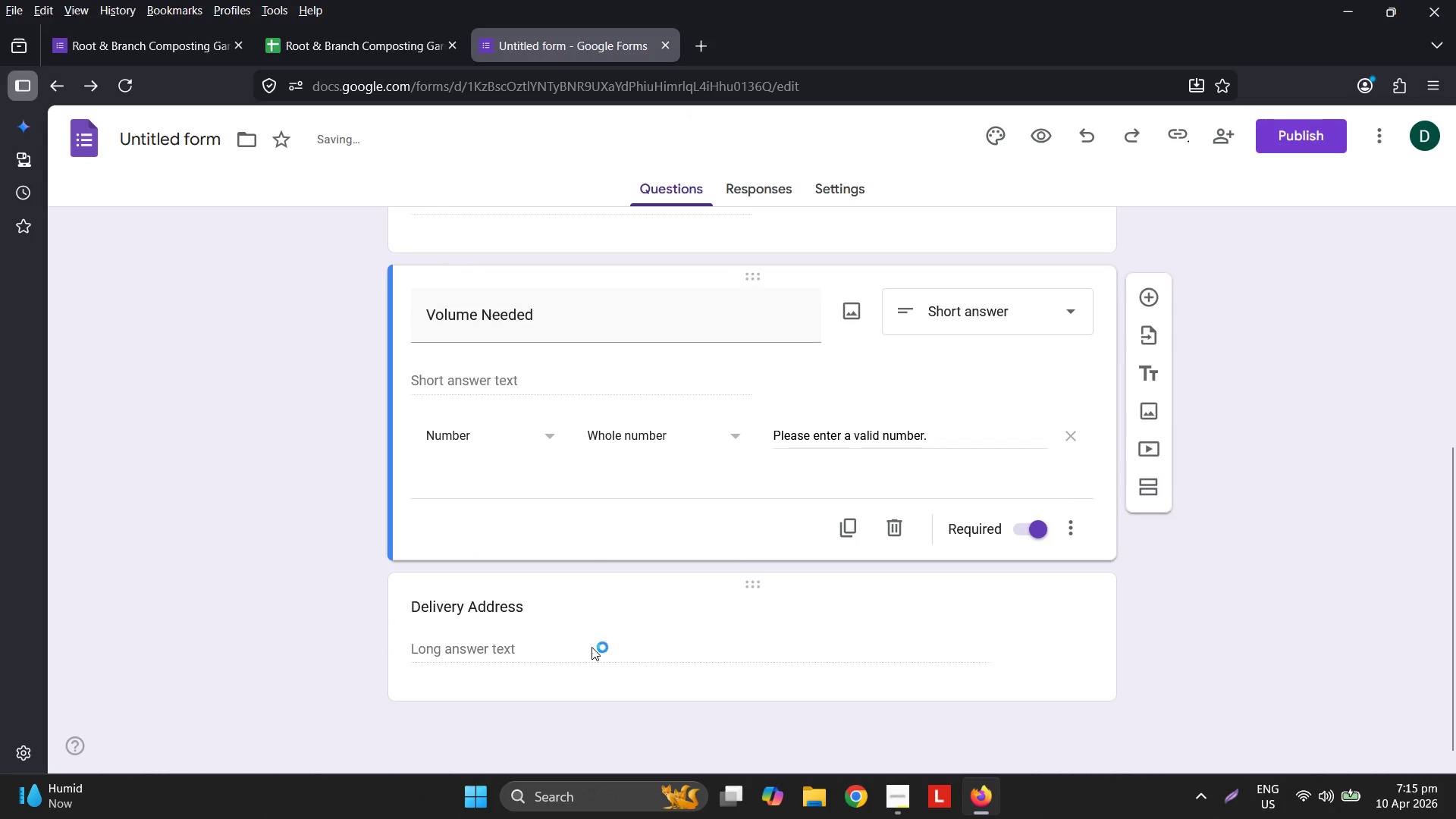 
scroll: coordinate [588, 632], scroll_direction: down, amount: 2.0
 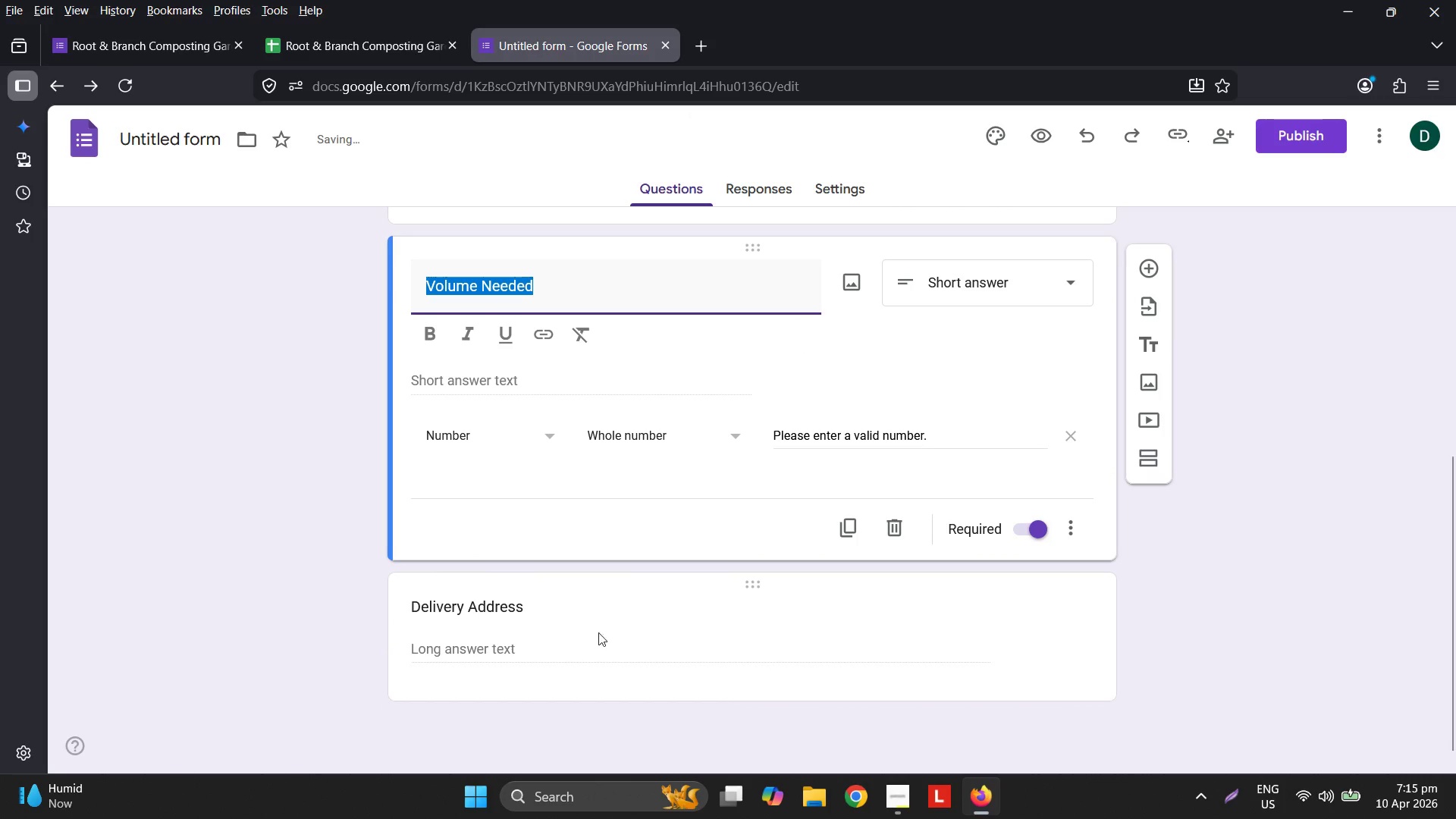 
double_click([586, 653])
 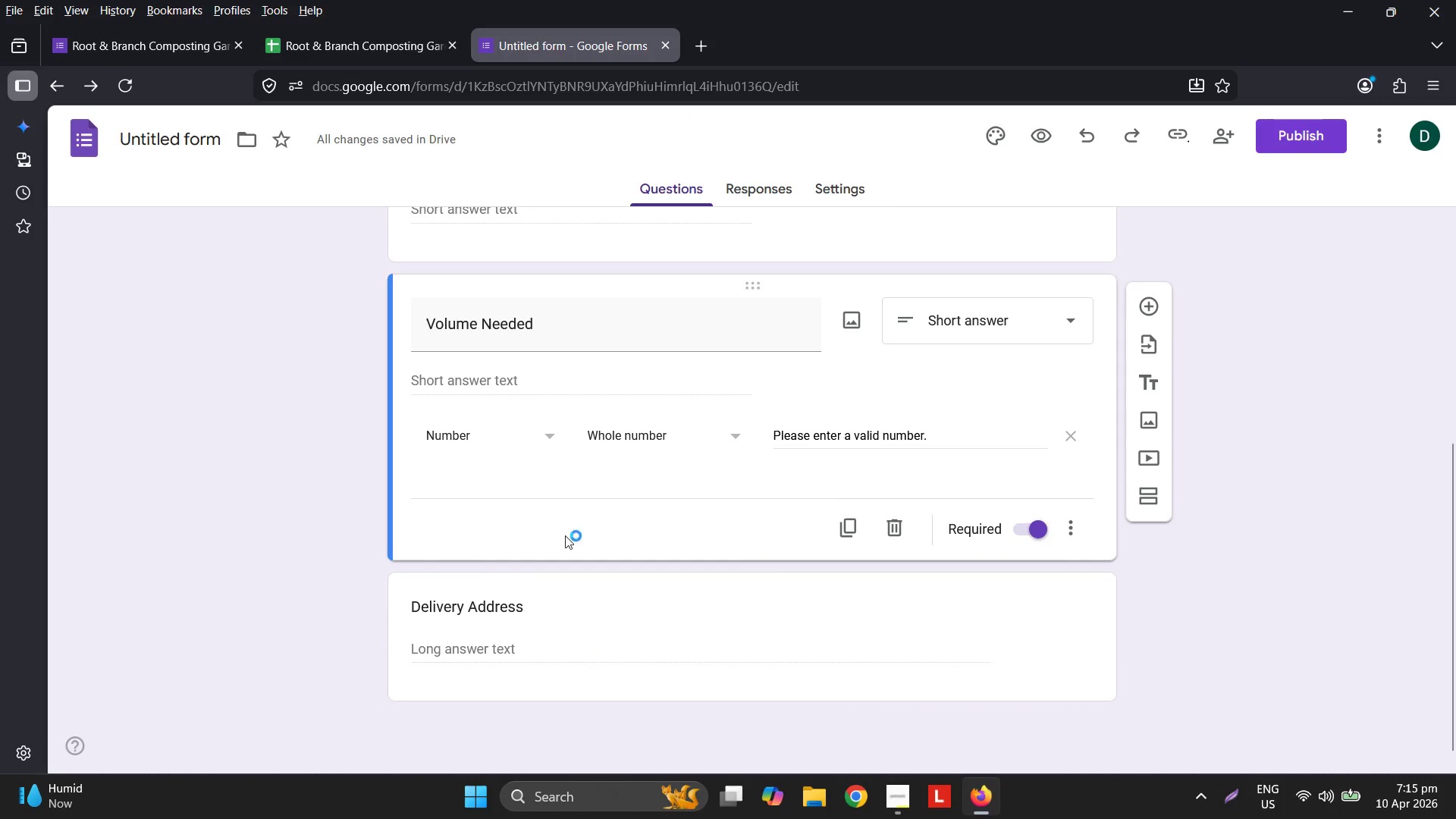 
scroll: coordinate [563, 526], scroll_direction: up, amount: 2.0
 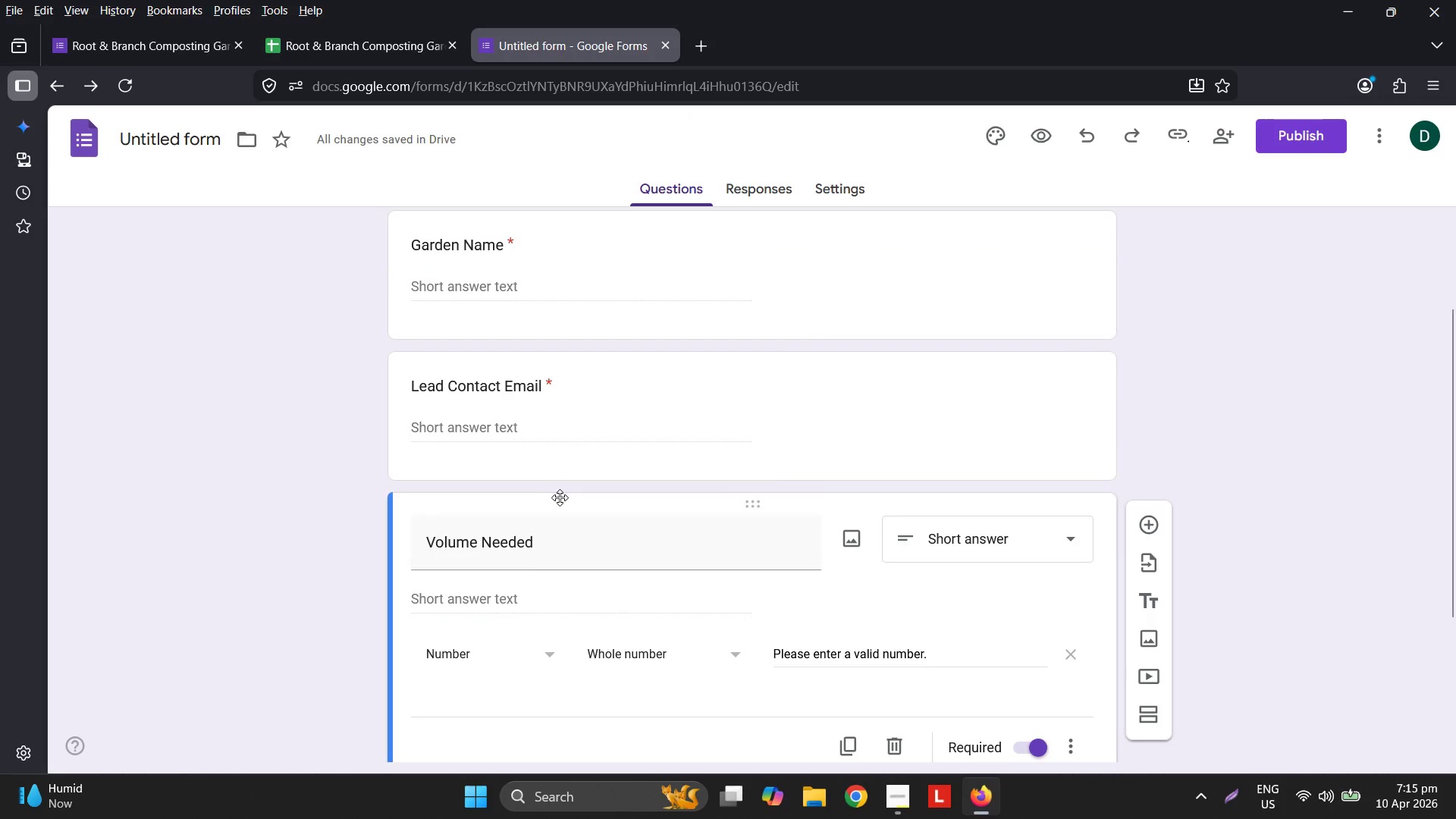 
scroll: coordinate [673, 644], scroll_direction: down, amount: 2.0
 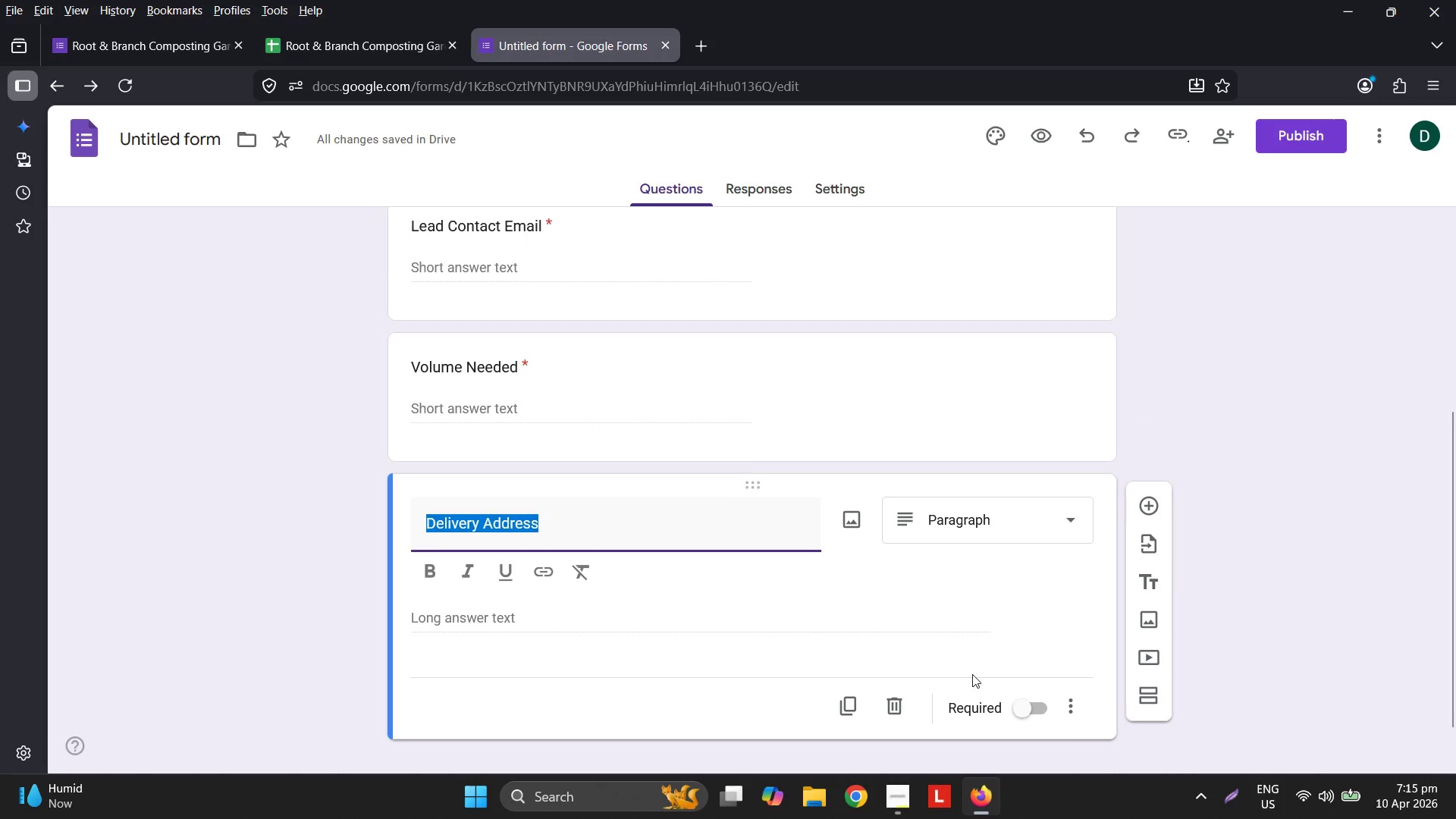 
left_click([1025, 717])
 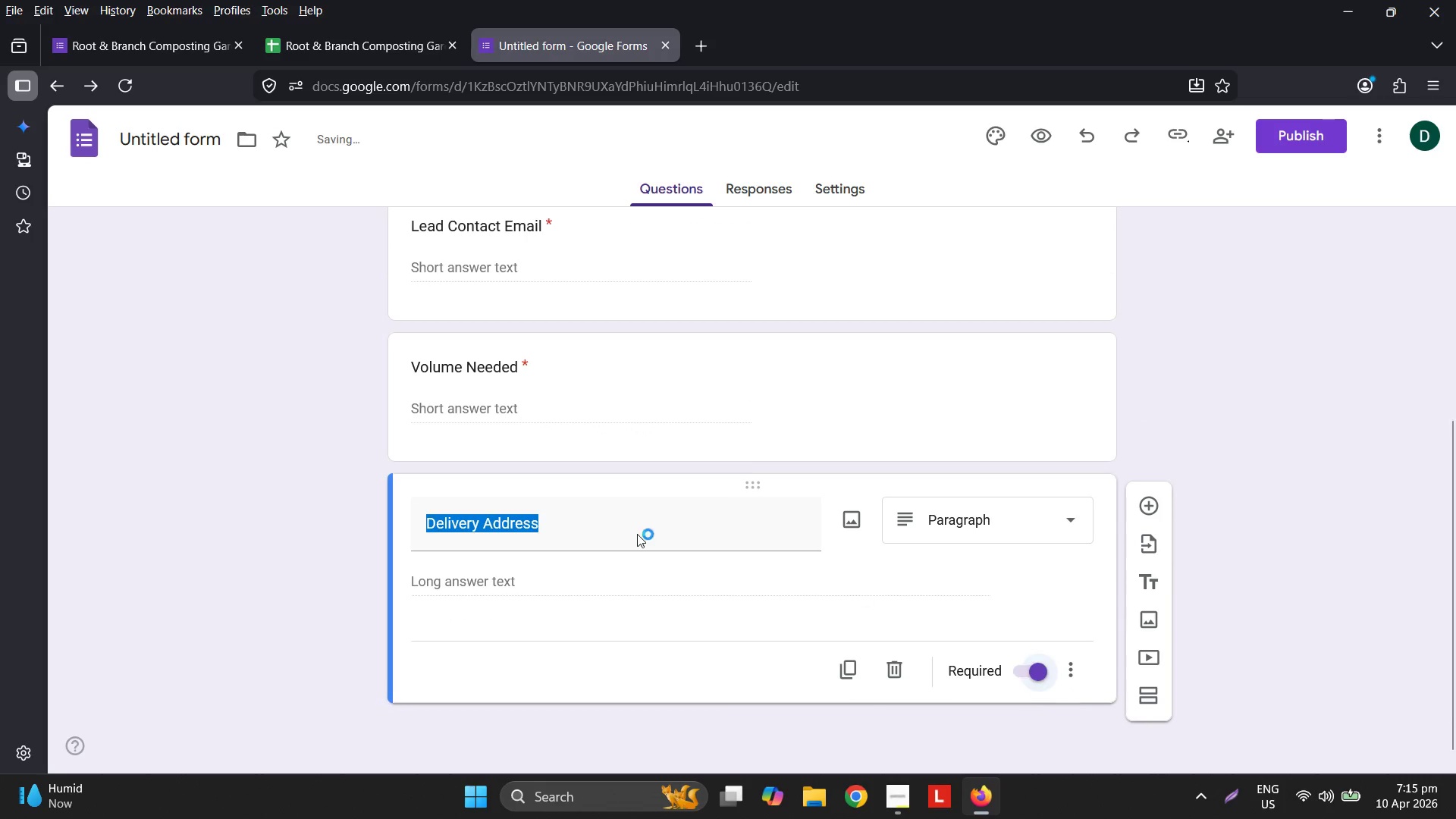 
scroll: coordinate [632, 532], scroll_direction: up, amount: 7.0
 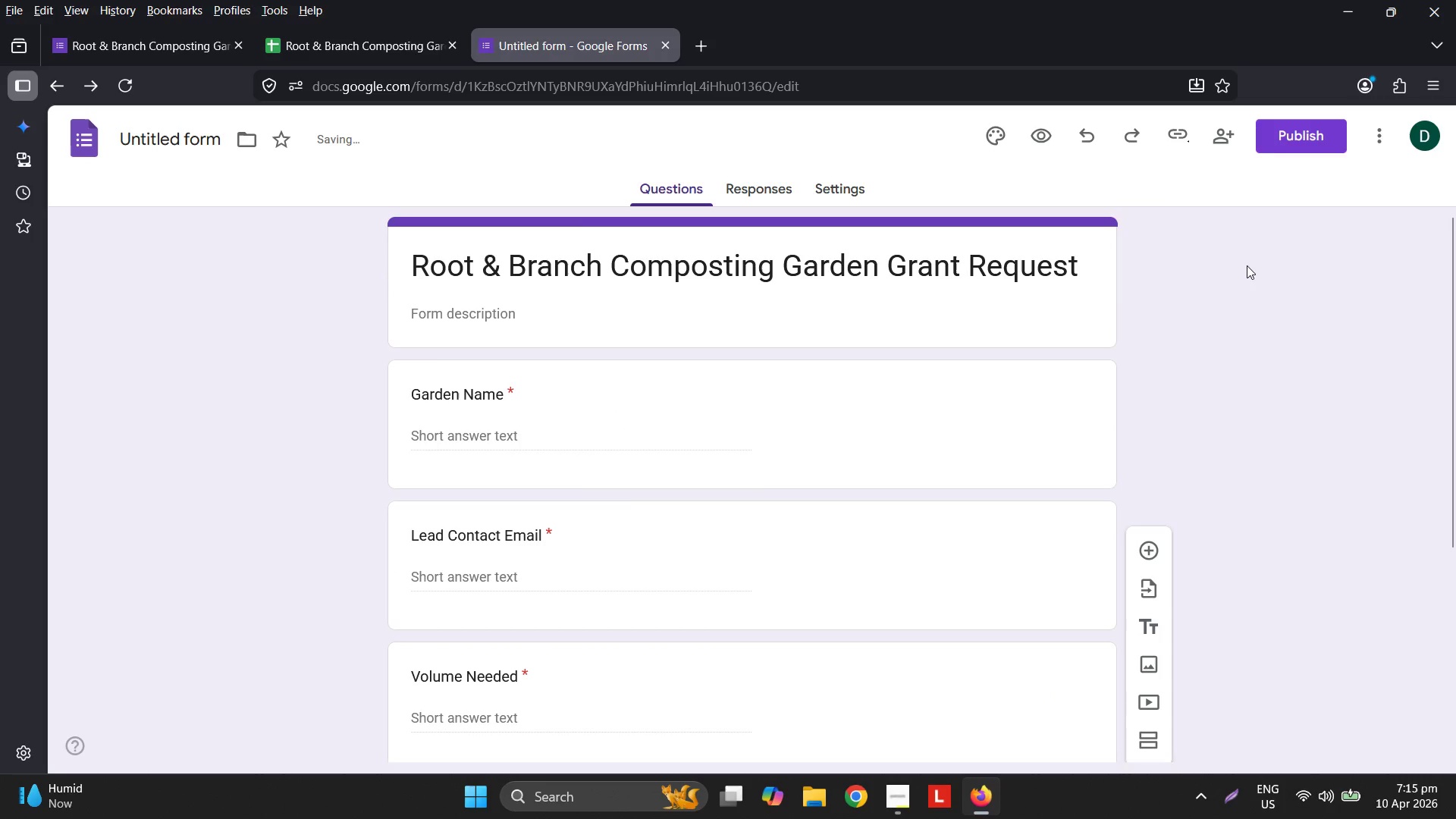 
double_click([1280, 143])
 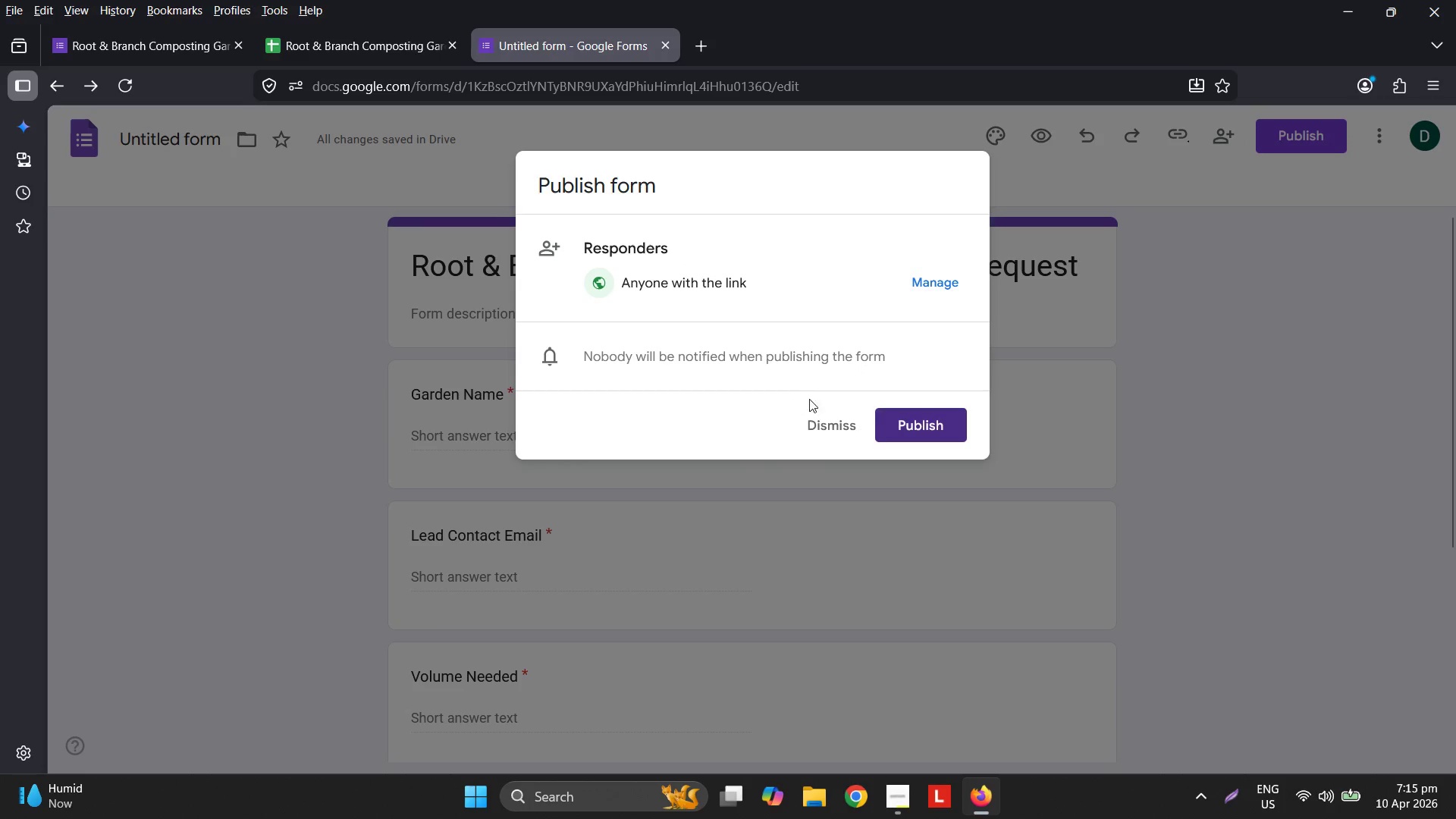 
left_click([896, 430])
 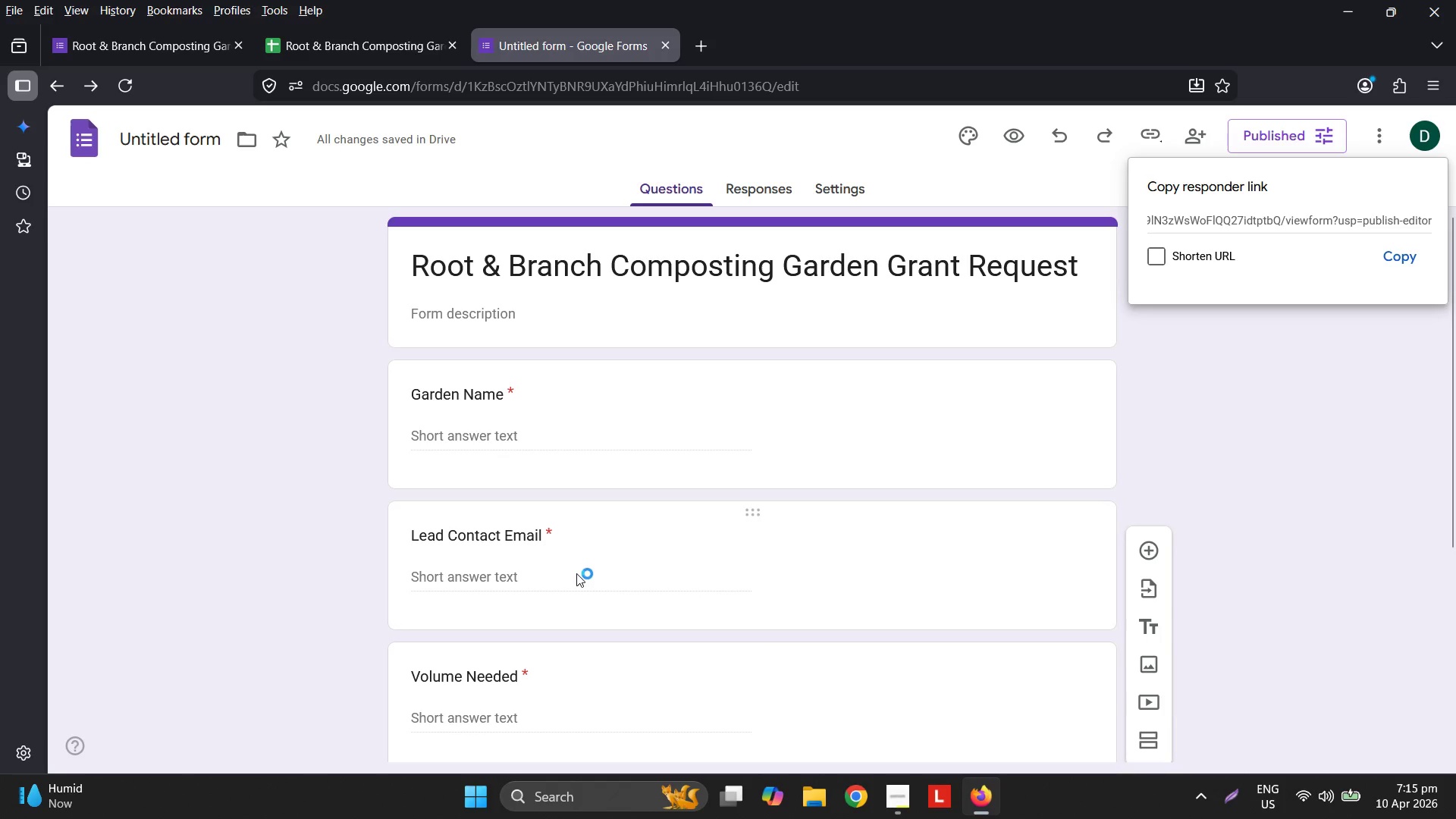 
mouse_move([394, 57])
 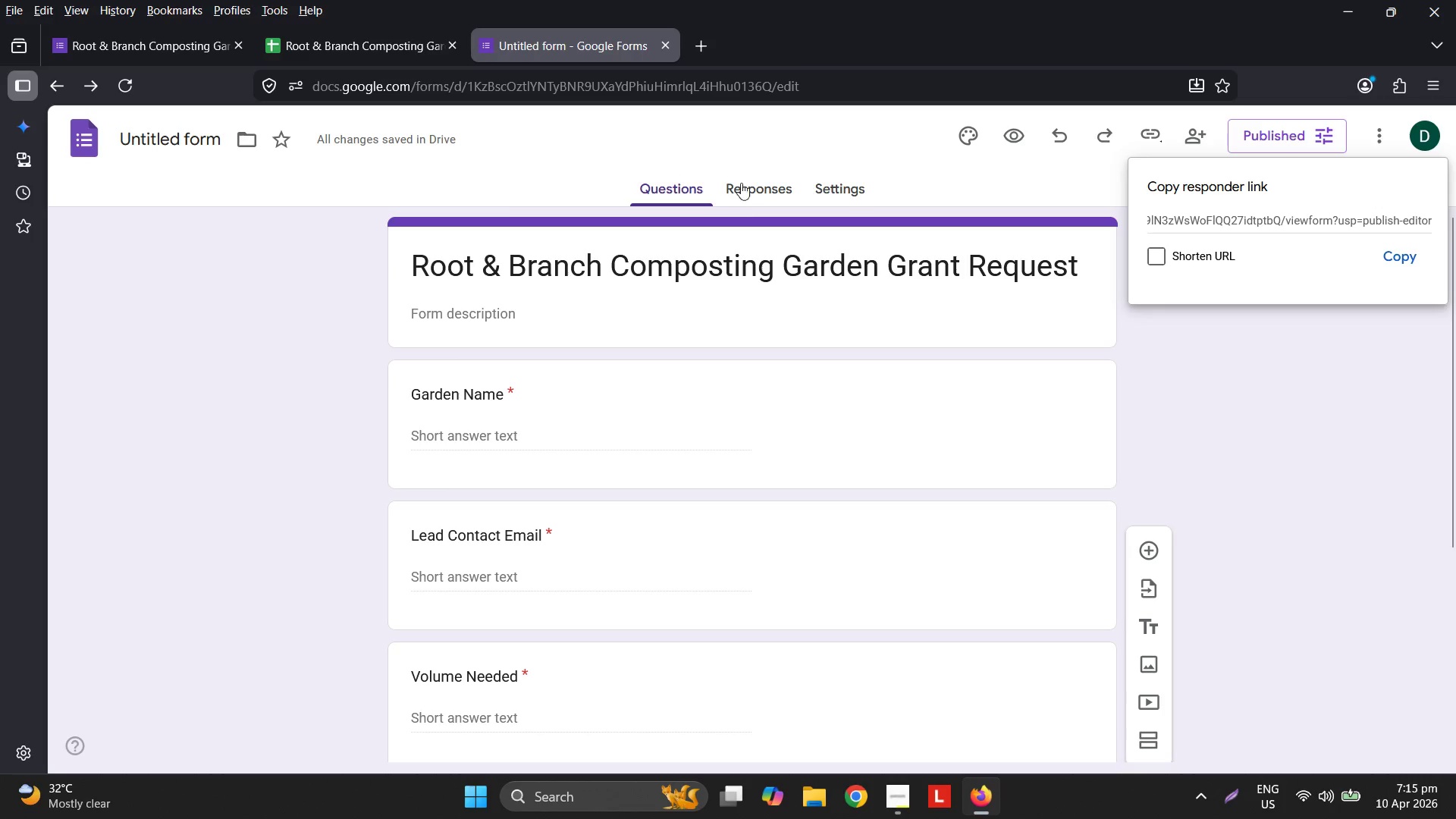 
left_click([751, 195])
 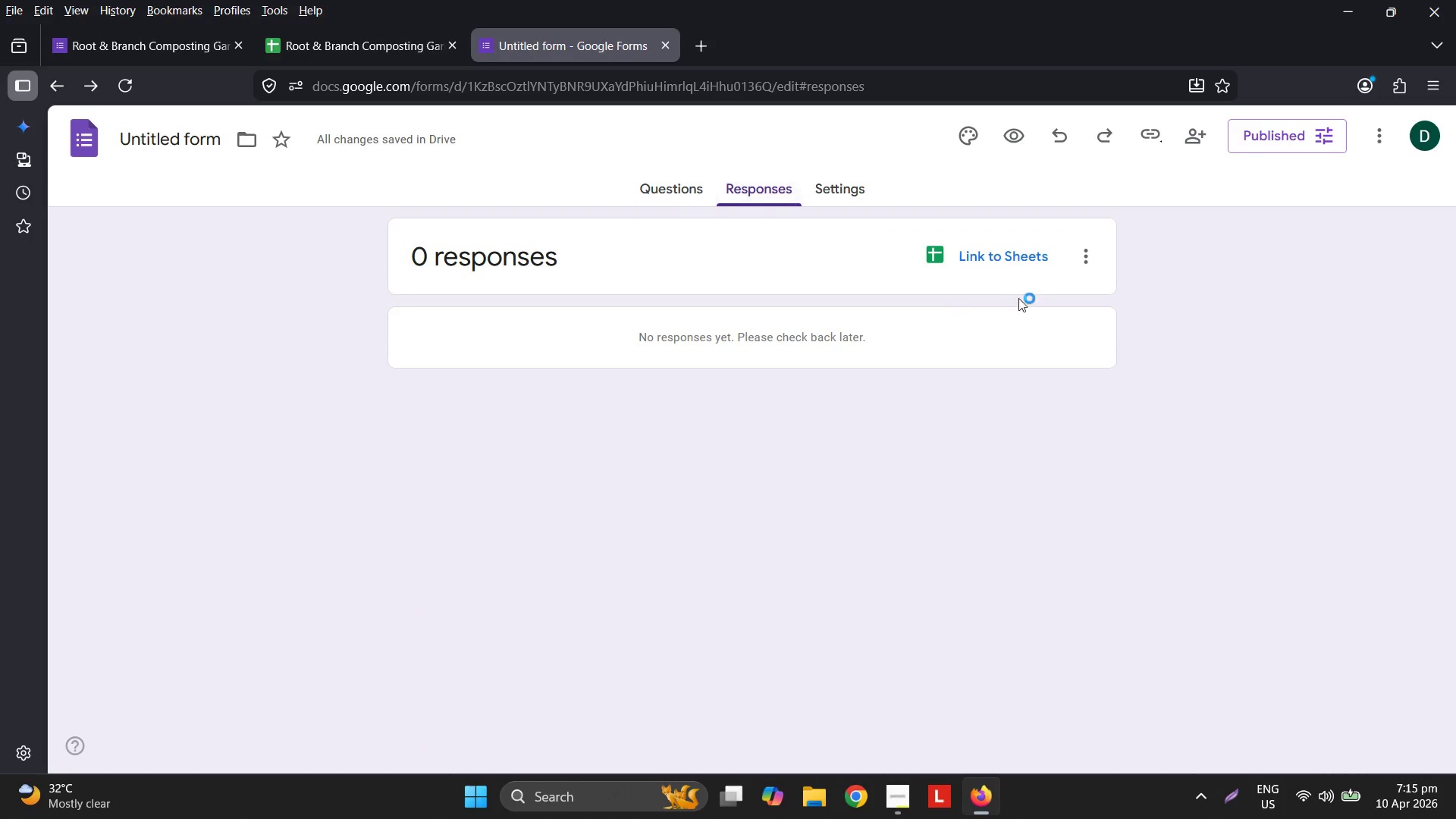 
left_click([1019, 266])
 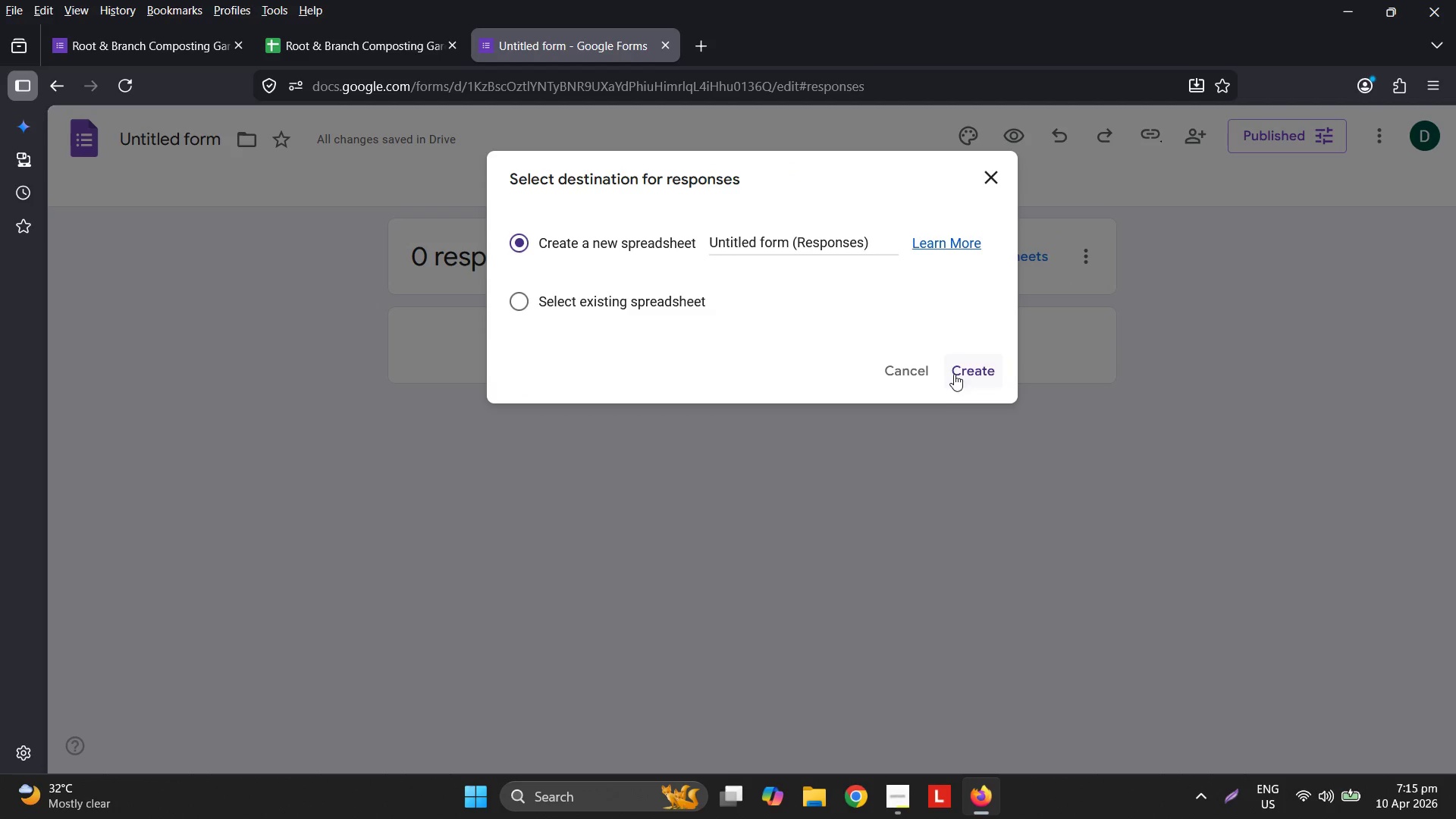 
left_click([953, 379])
 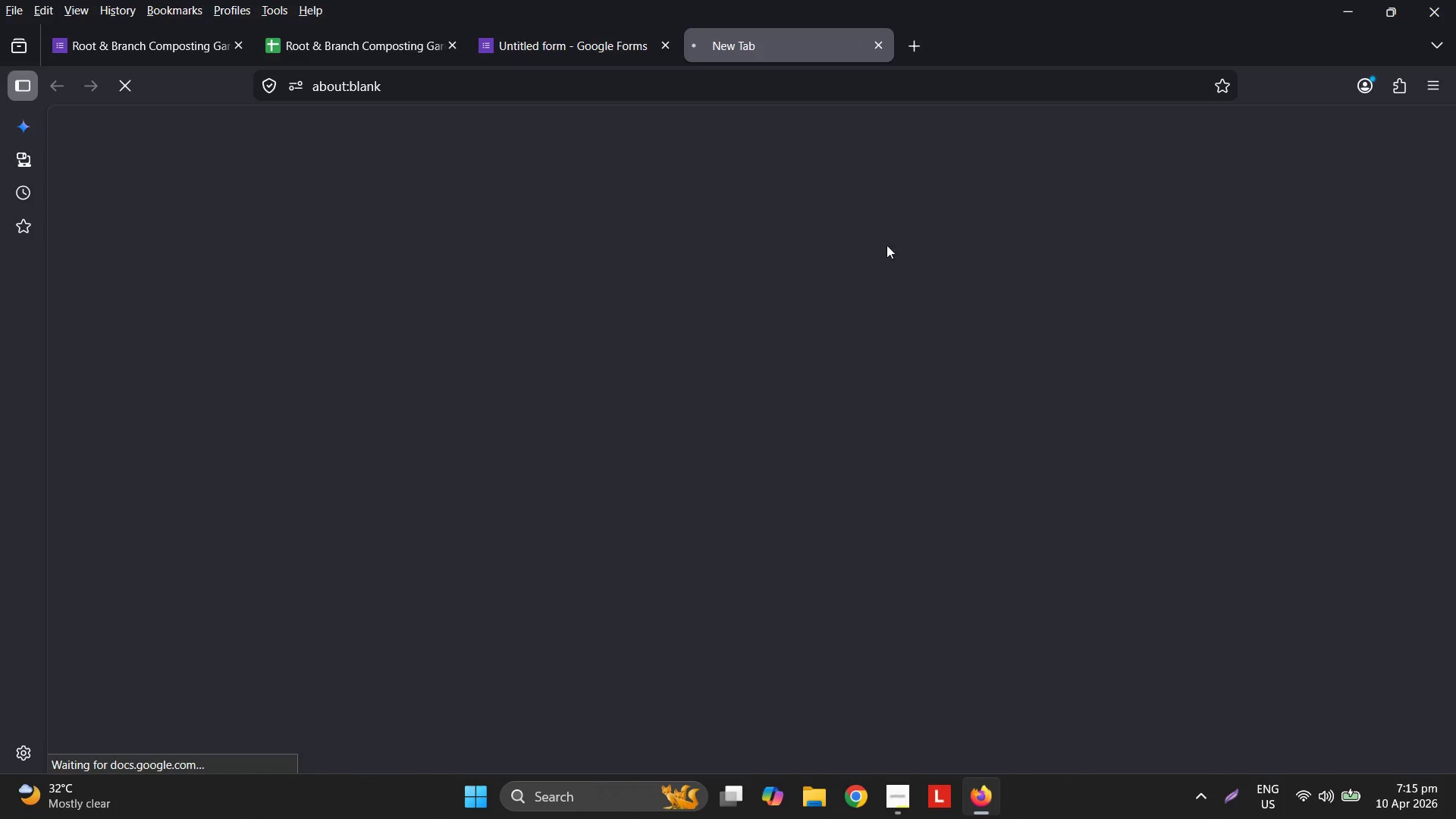 
left_click([356, 55])
 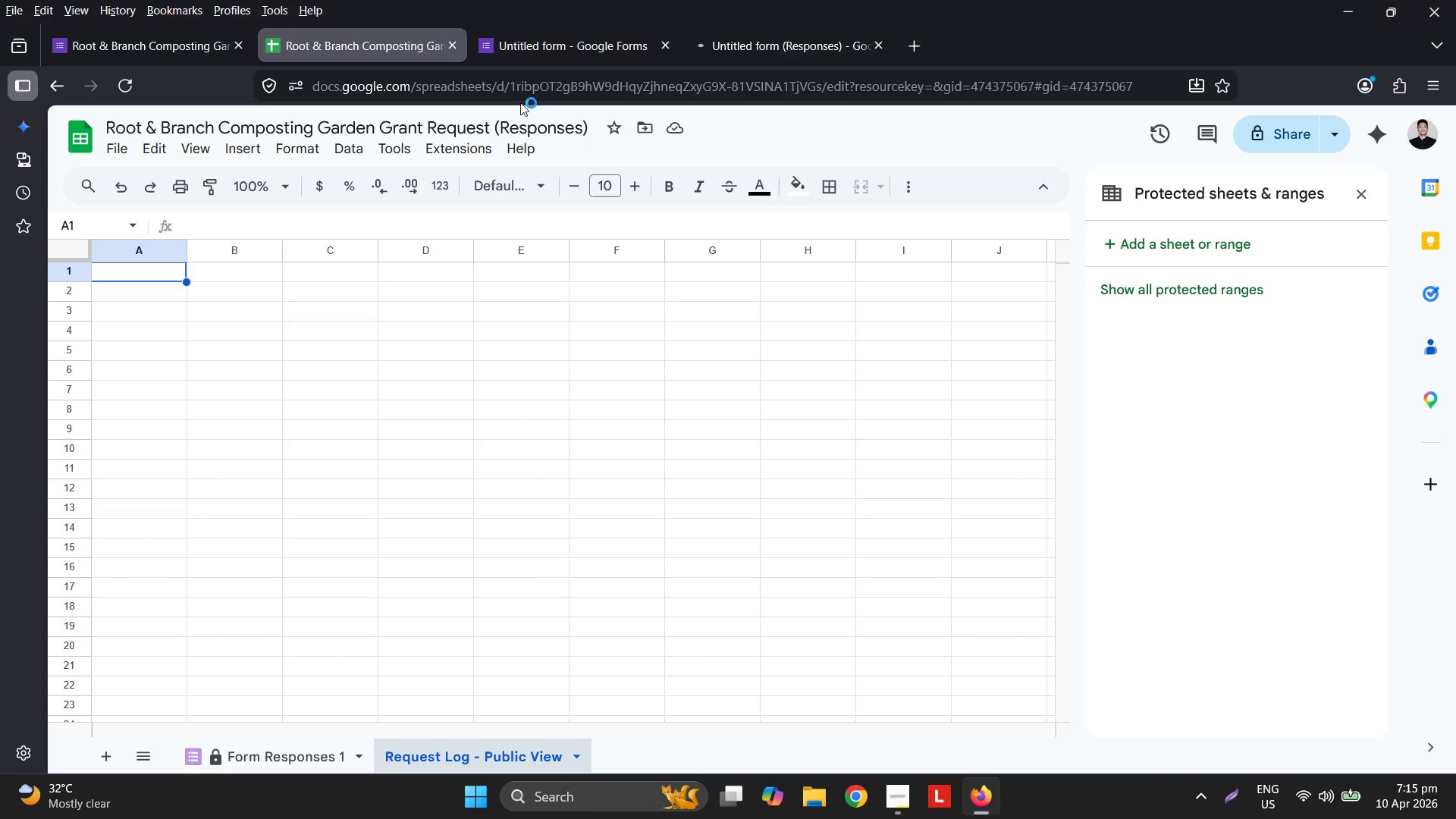 
mouse_move([769, 75])
 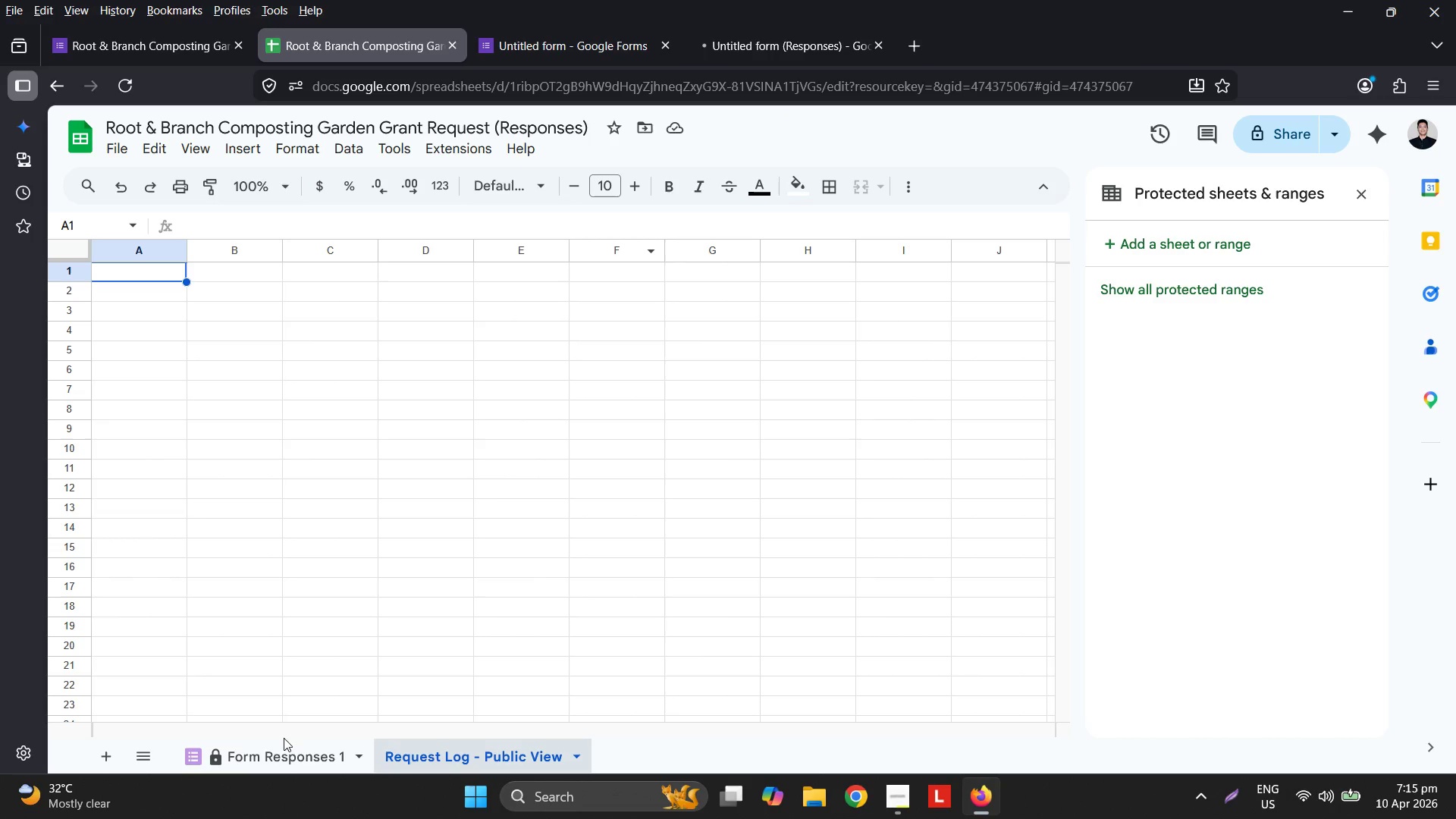 
left_click([281, 746])
 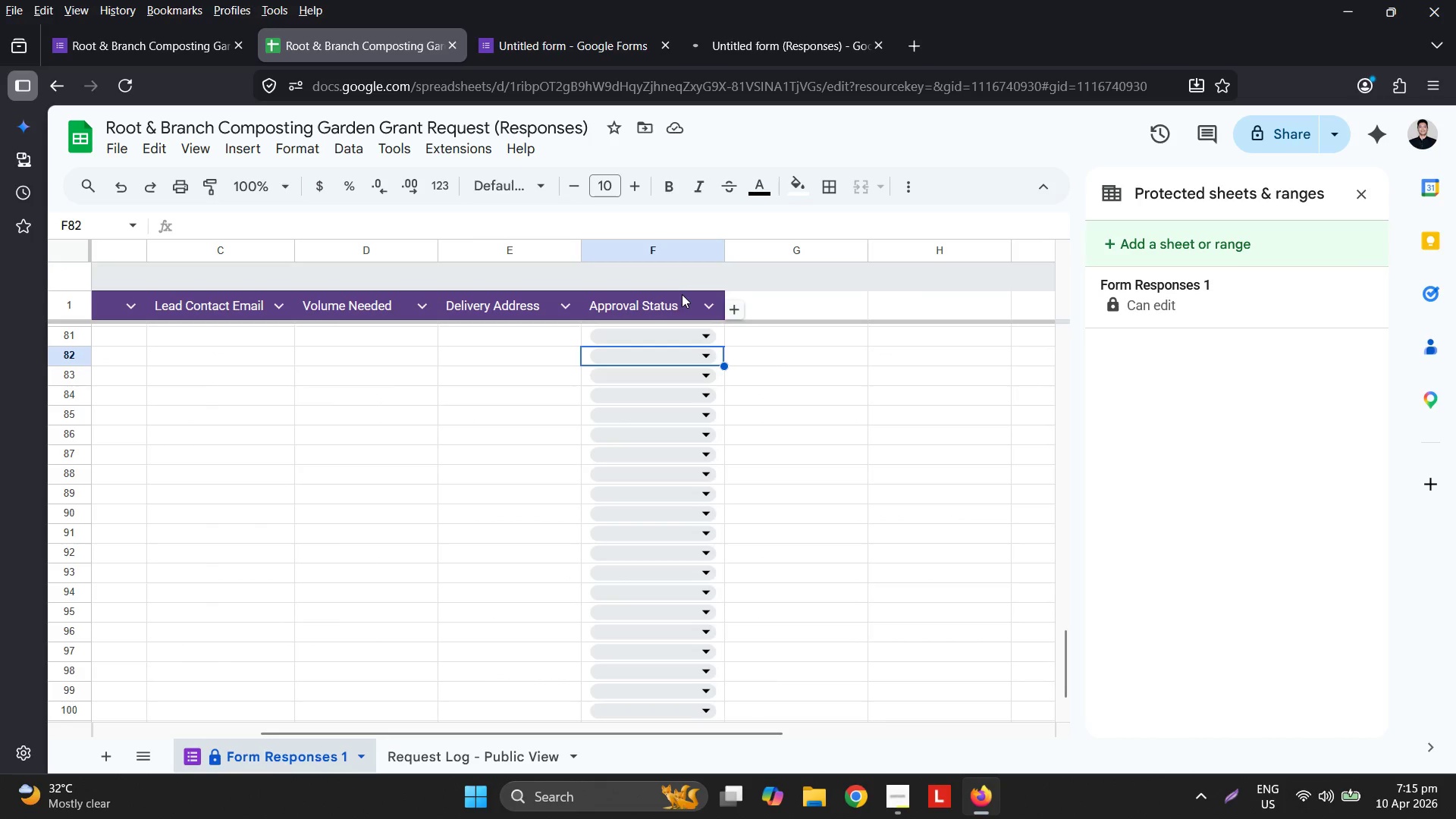 
left_click([670, 297])
 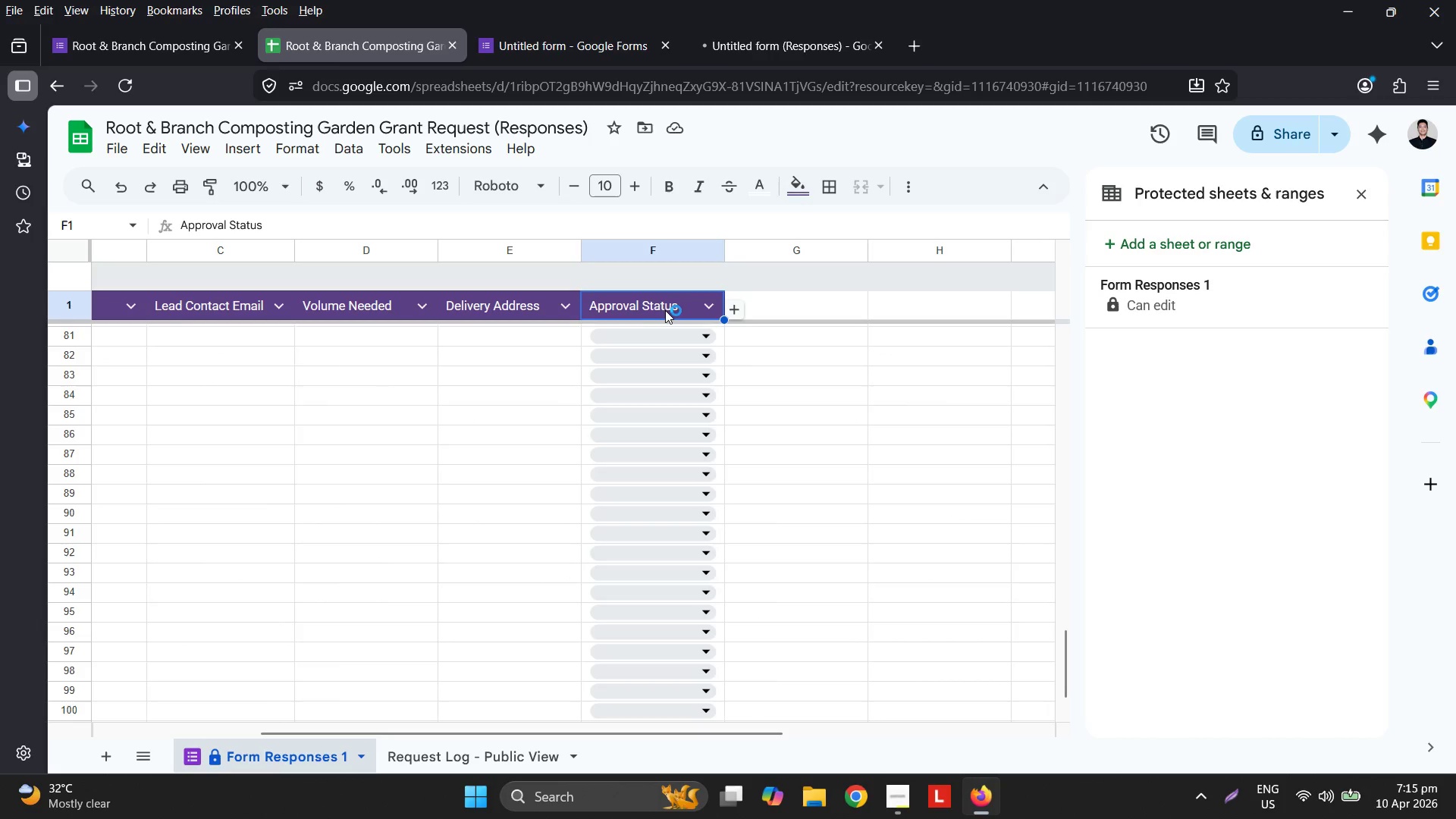 
key(Control+ControlLeft)
 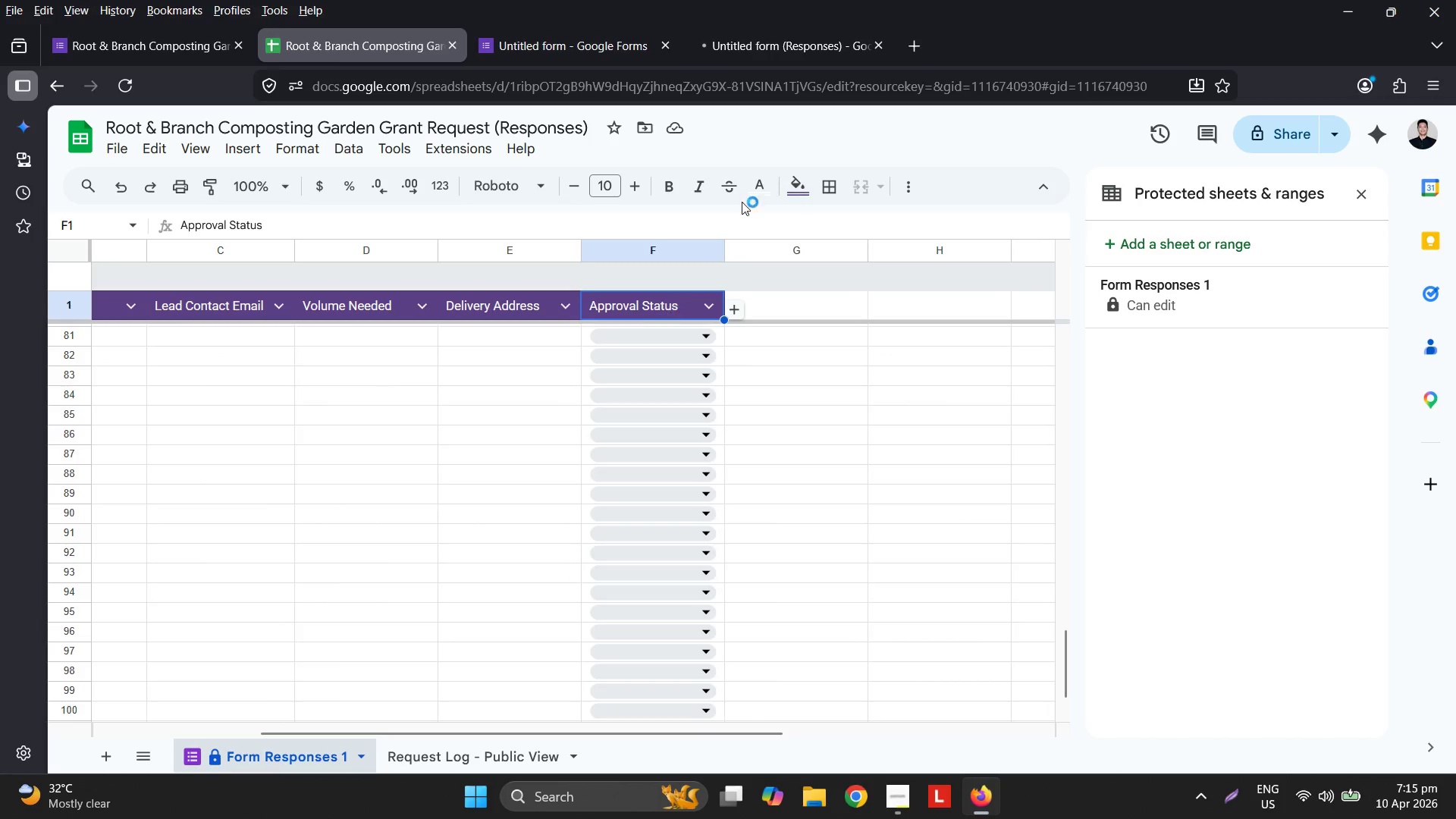 
key(Control+C)
 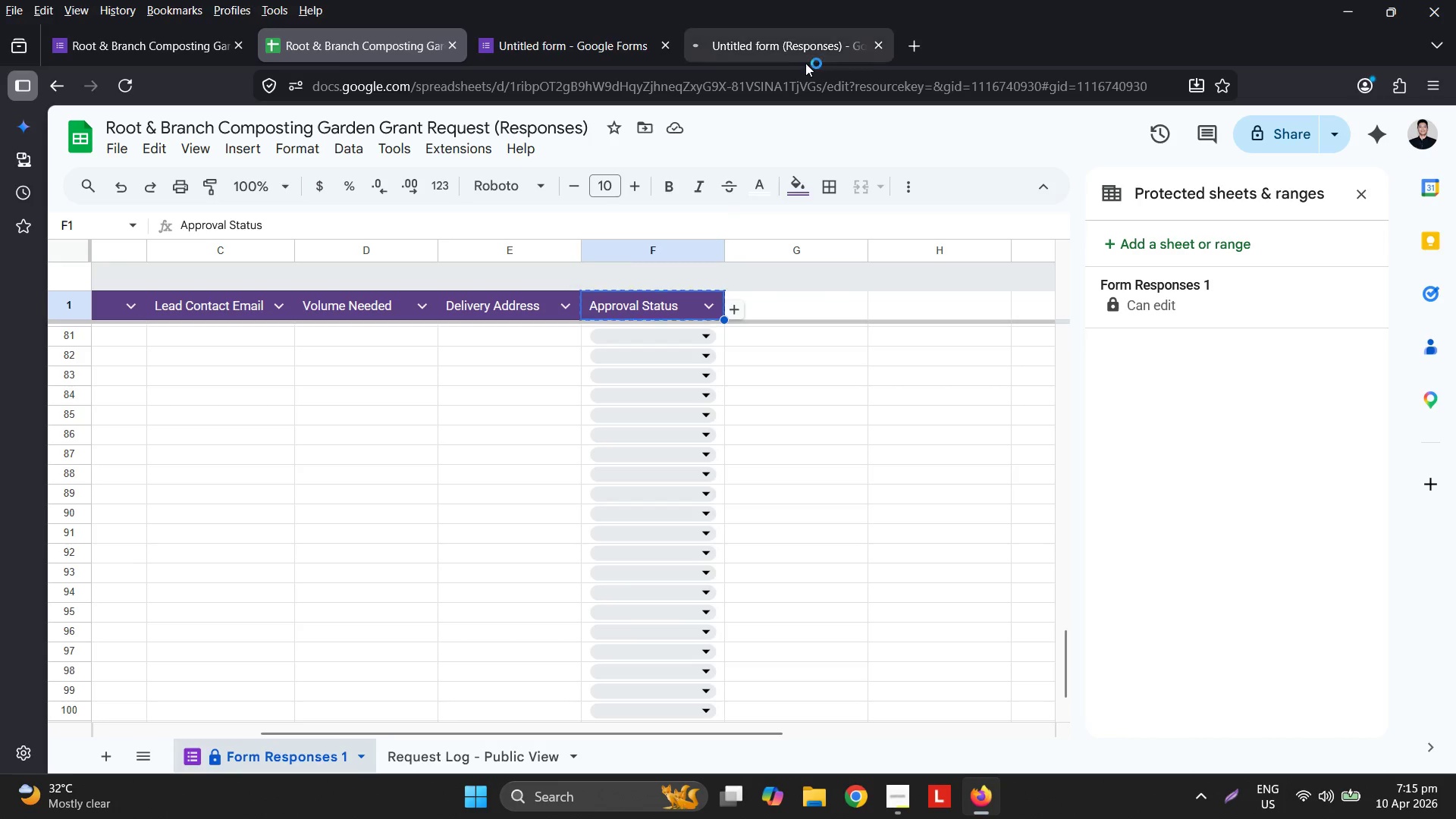 
left_click([810, 54])
 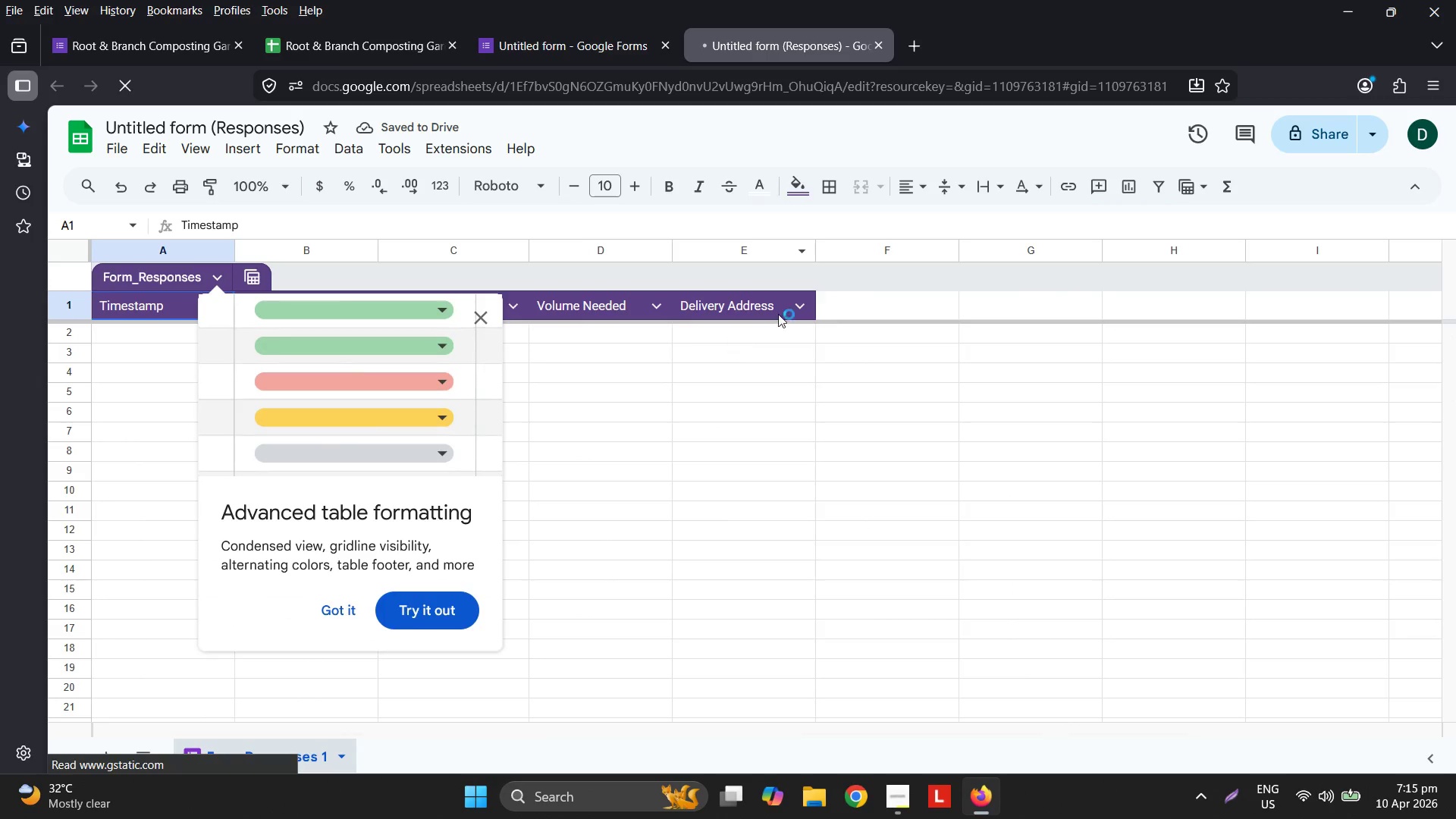 
left_click([827, 303])
 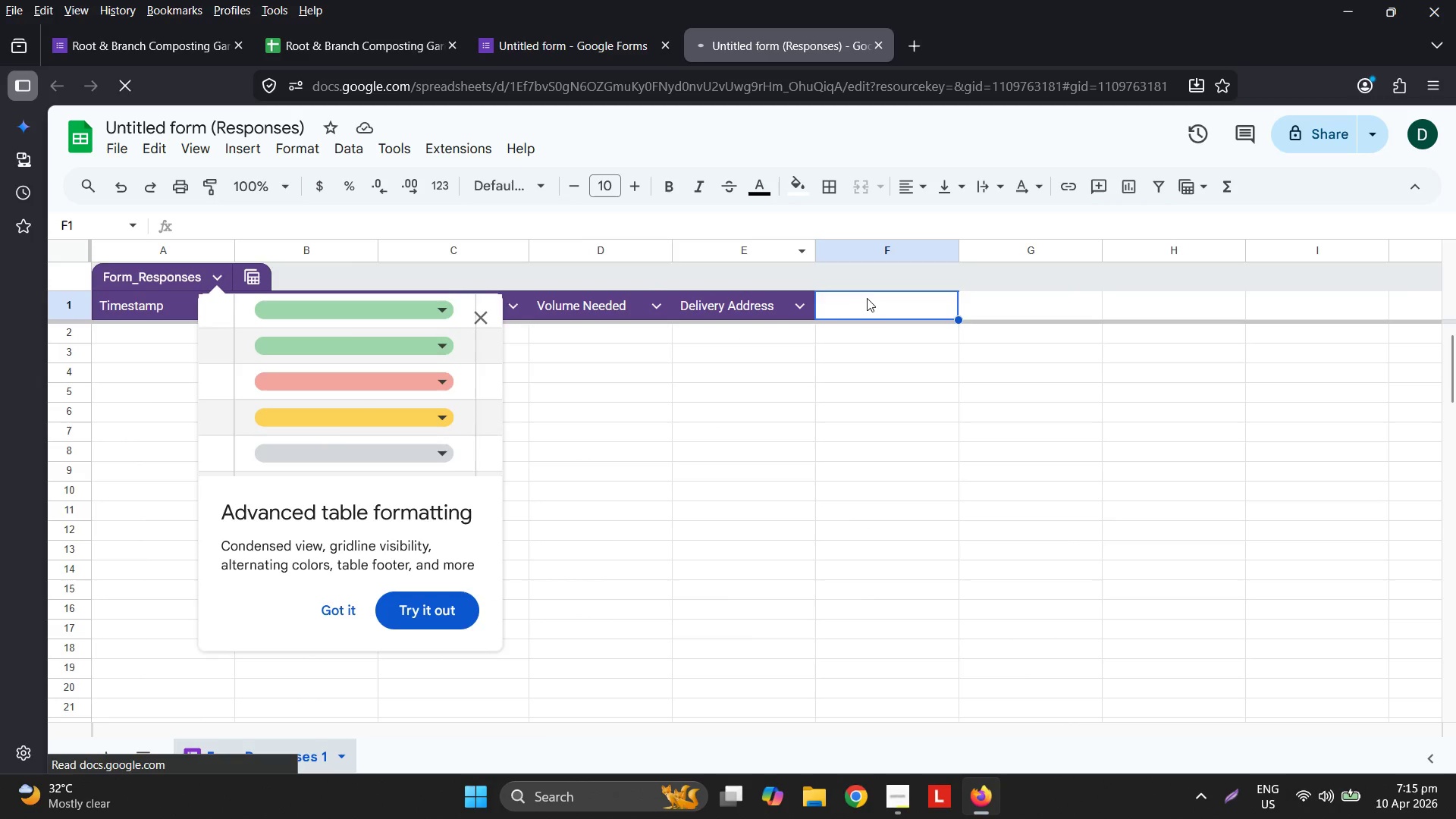 
key(Control+ControlLeft)
 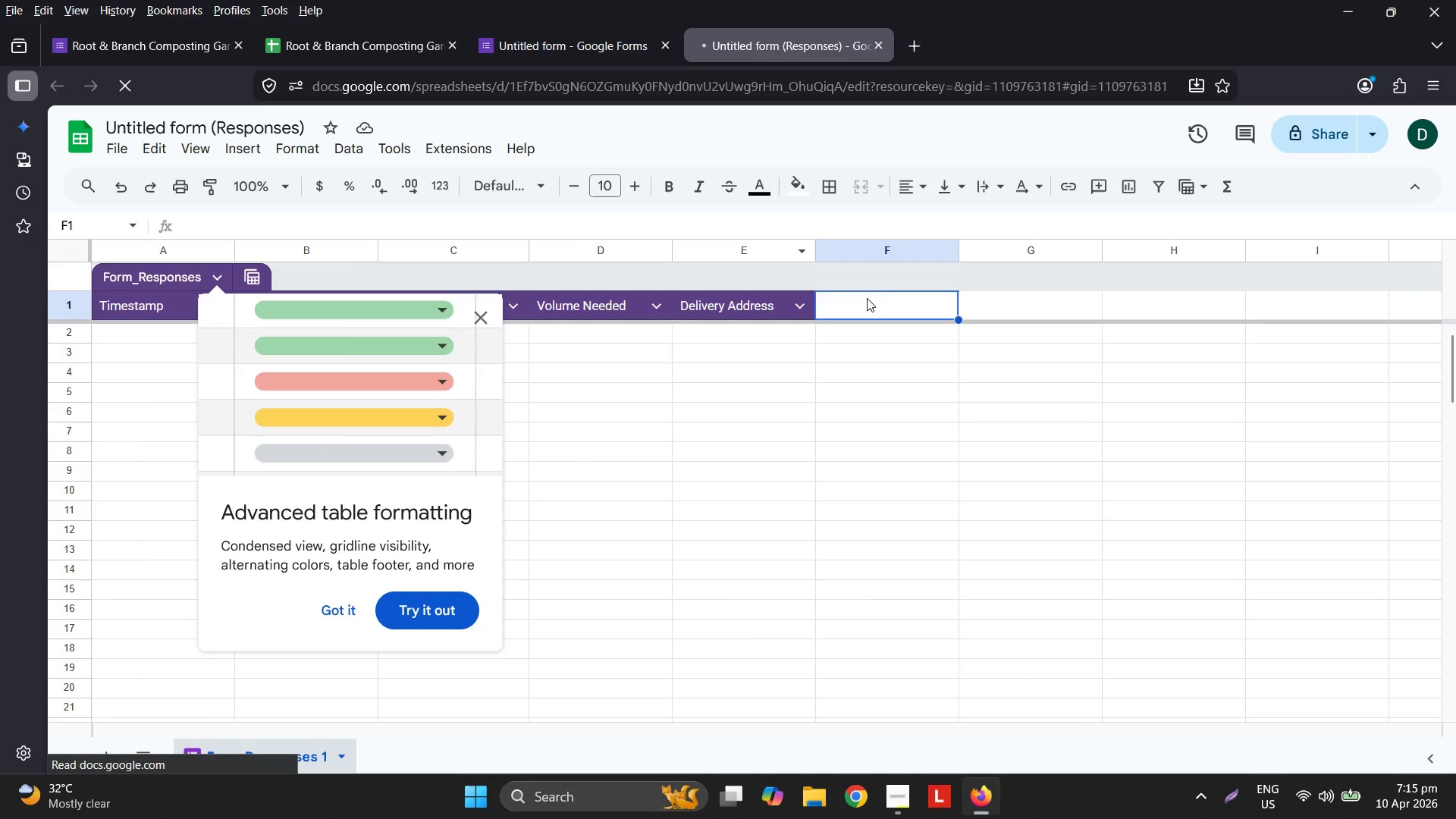 
key(Control+V)
 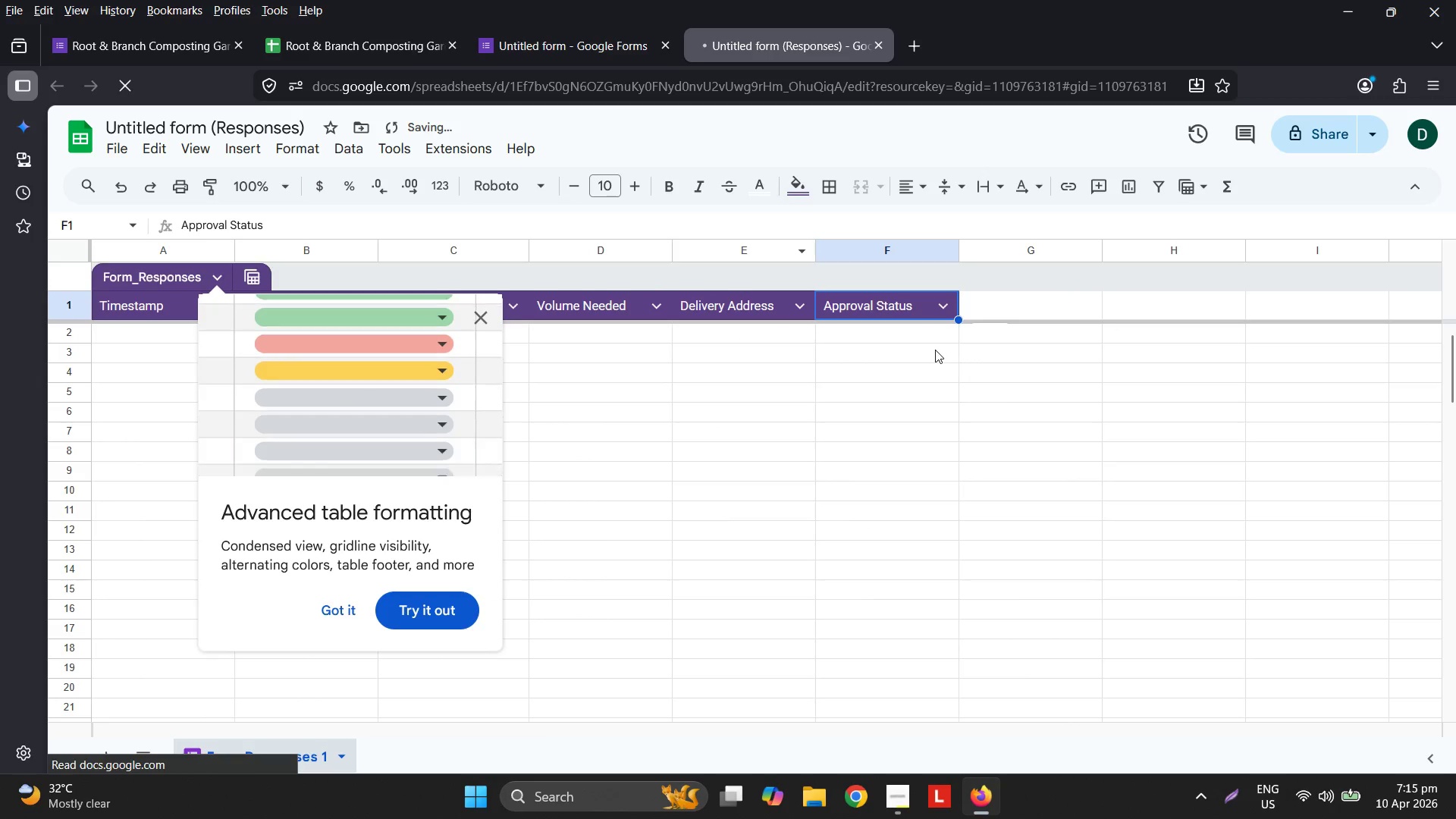 
double_click([909, 326])
 